 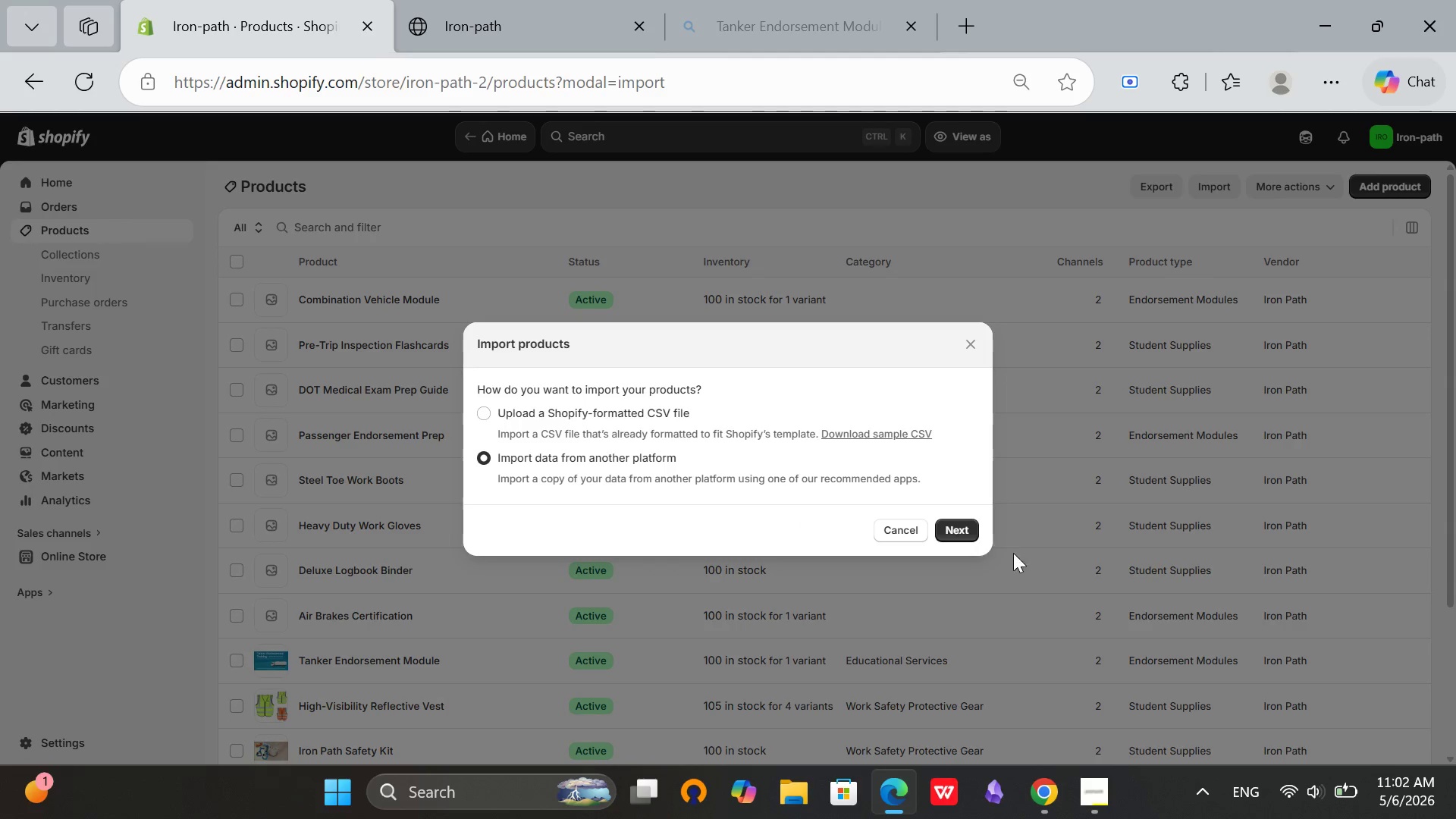 
scroll: coordinate [387, 645], scroll_direction: down, amount: 4.0
 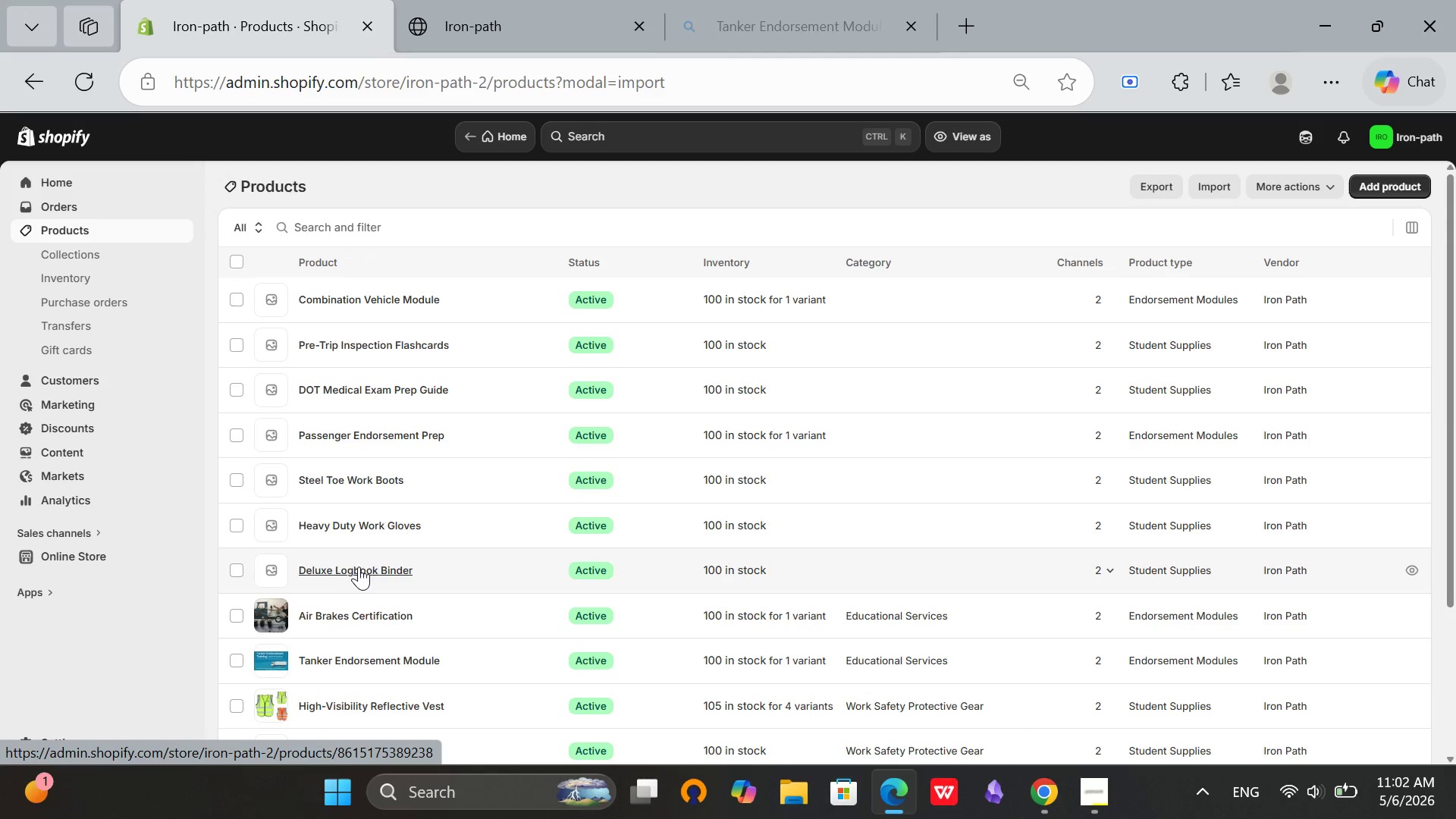 
left_click([359, 570])
 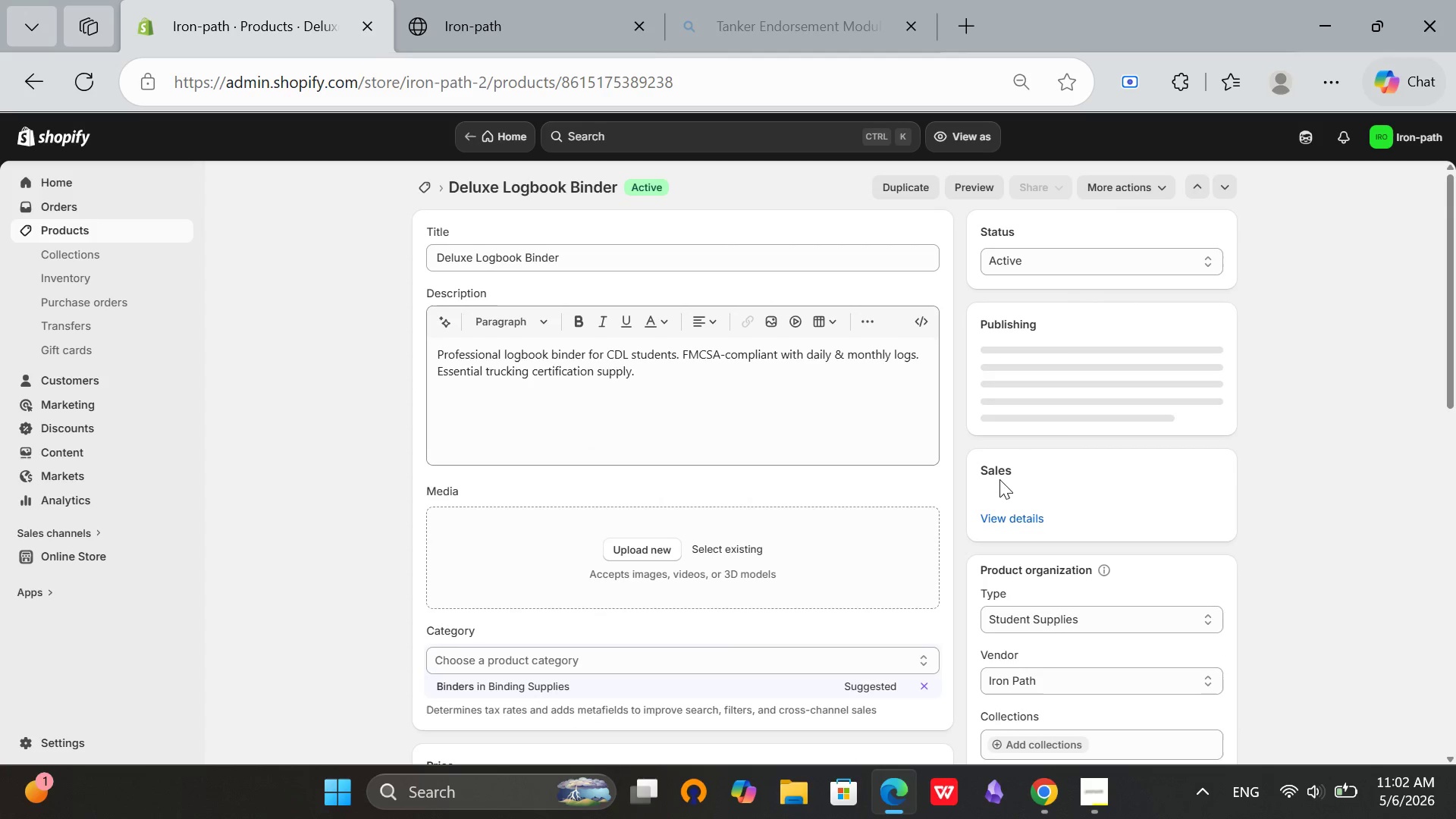 
wait(5.36)
 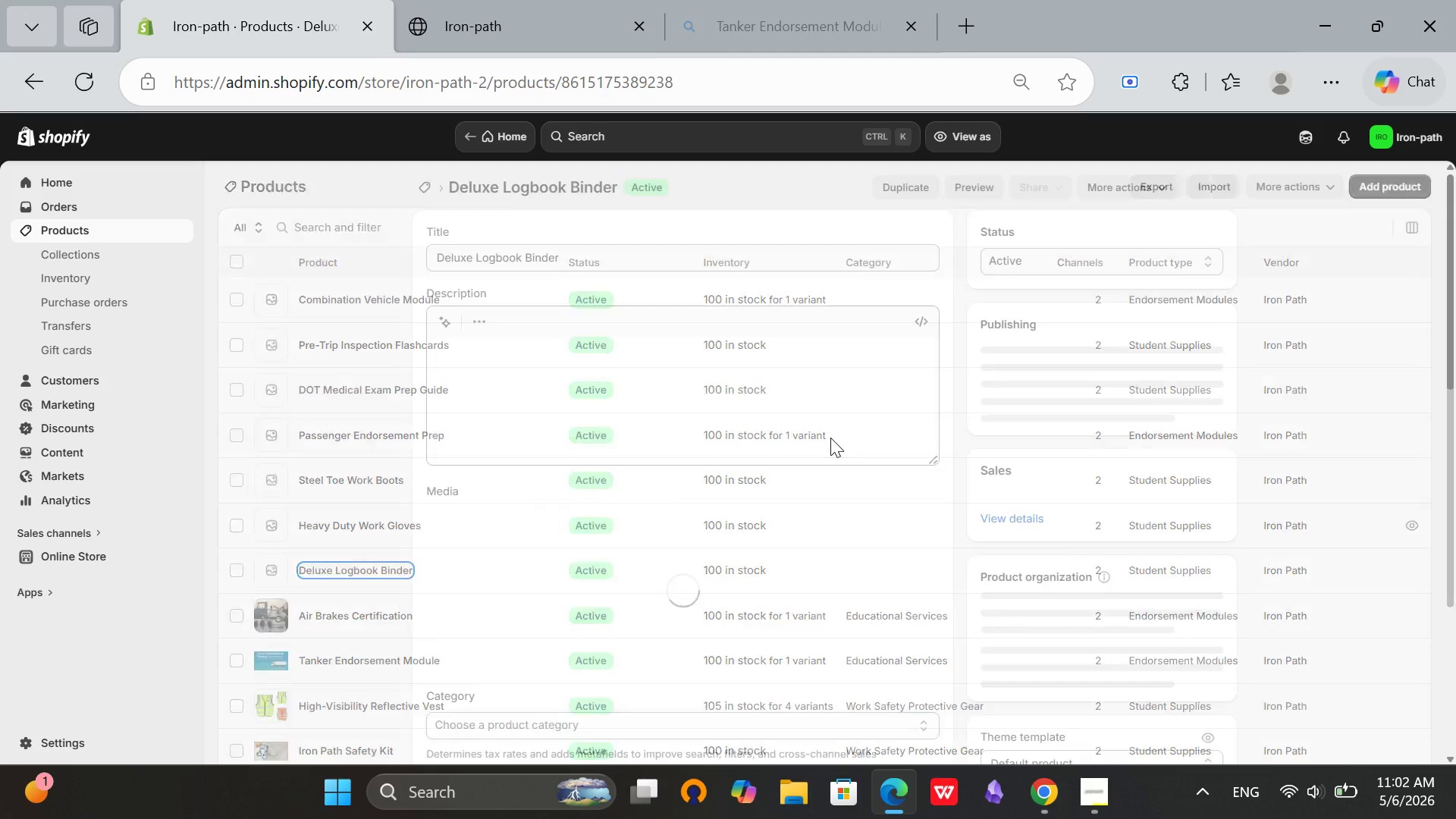 
left_click([474, 687])
 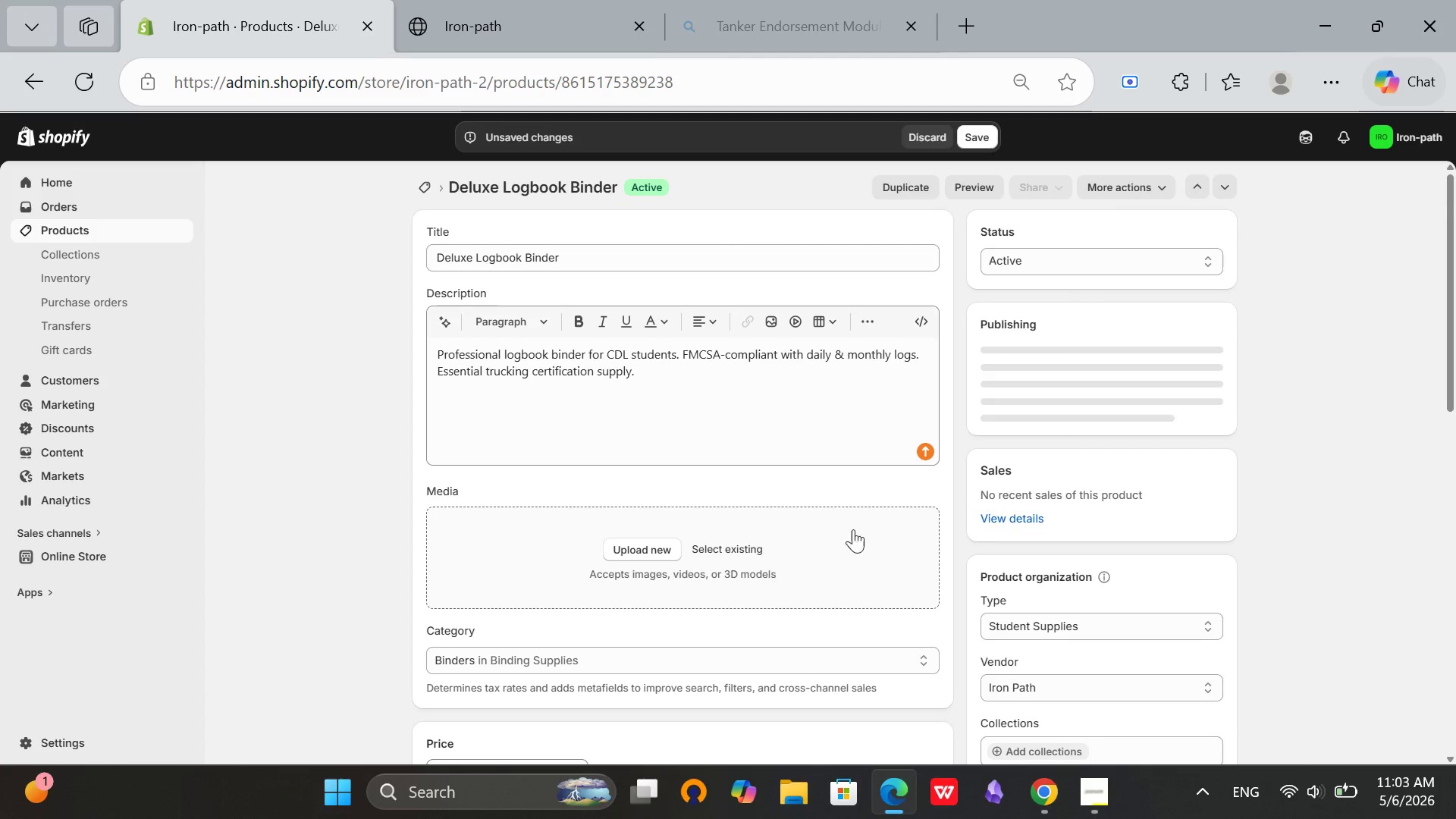 
scroll: coordinate [864, 557], scroll_direction: down, amount: 8.0
 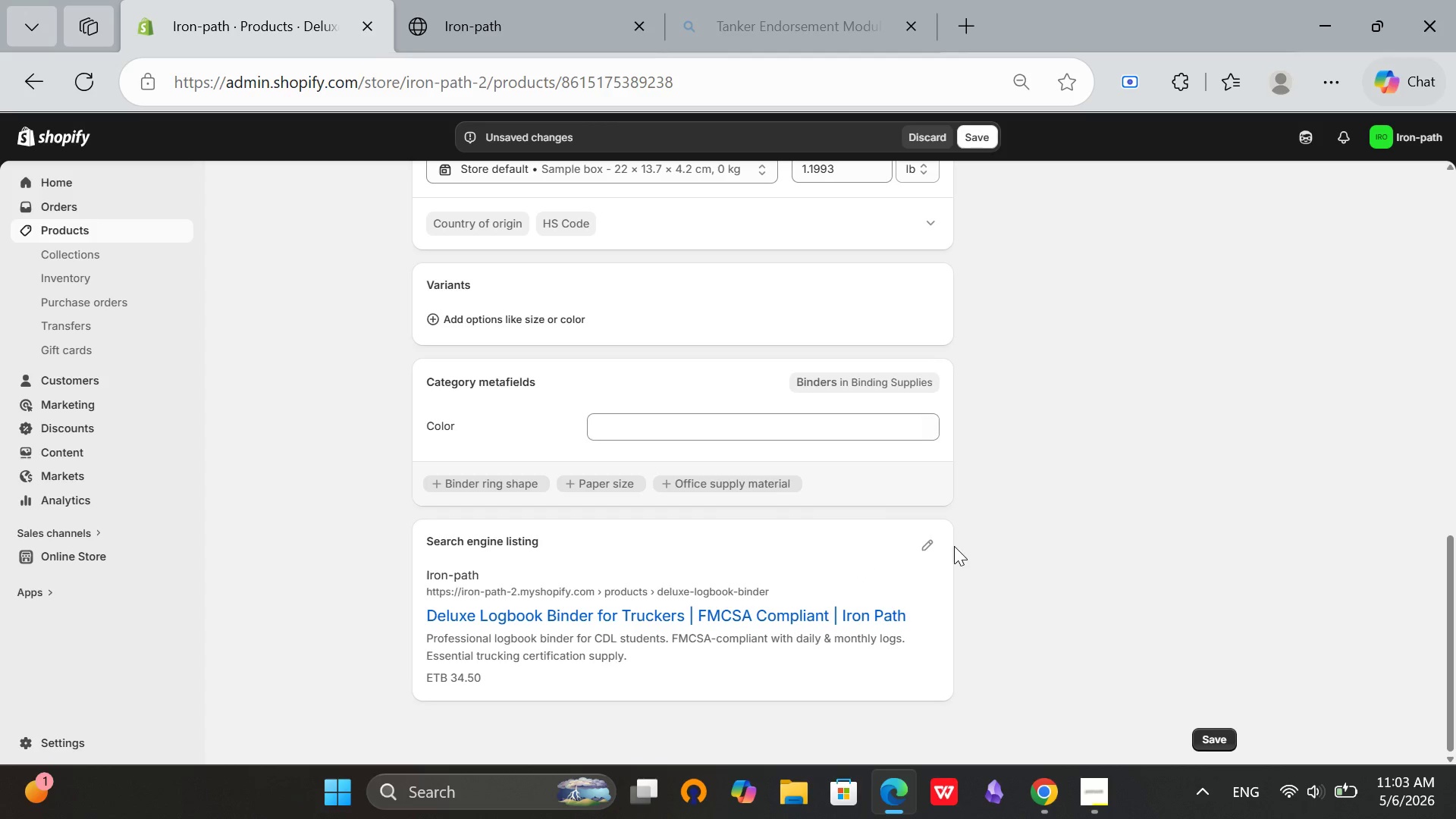 
left_click([936, 544])
 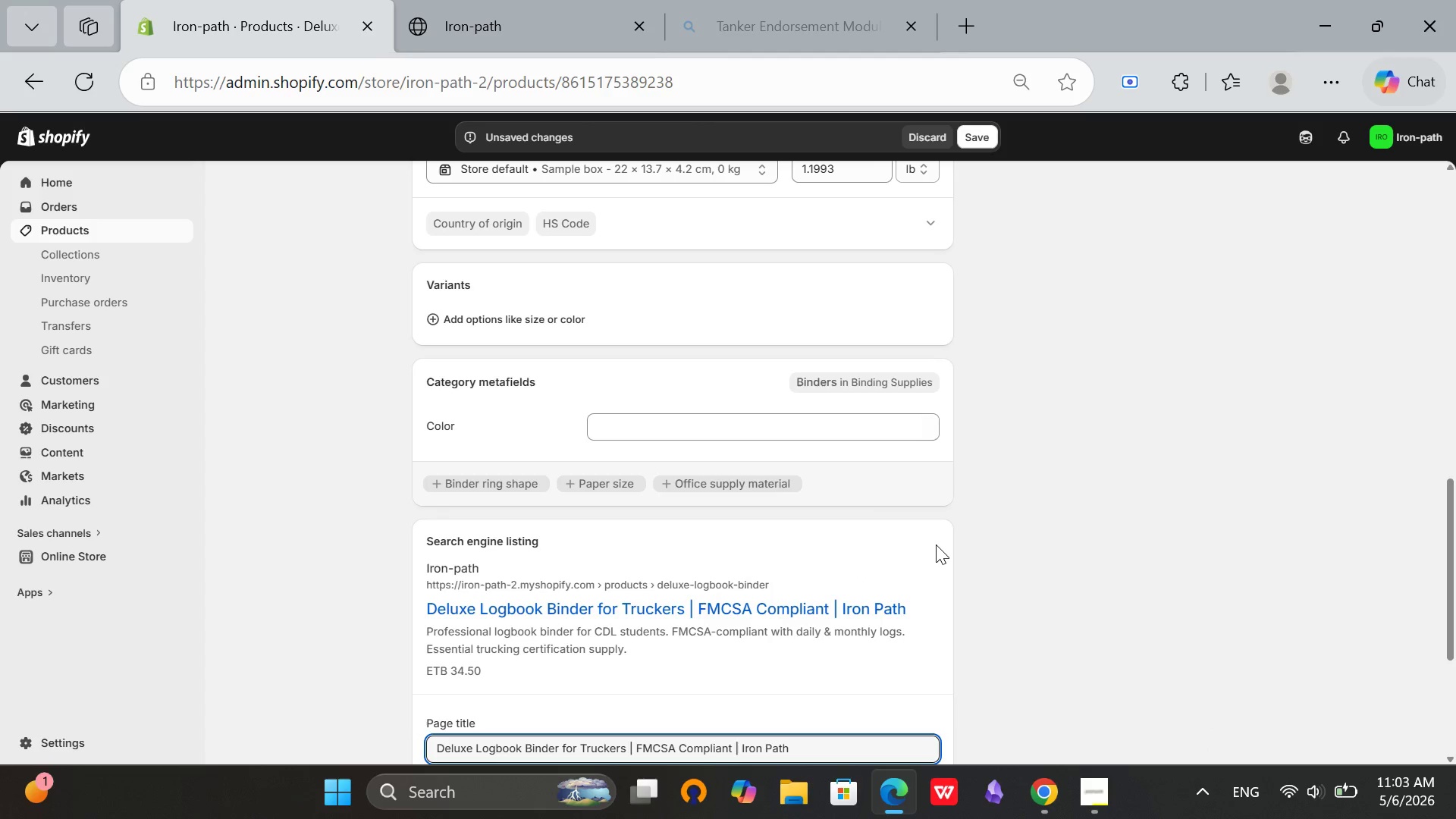 
scroll: coordinate [936, 544], scroll_direction: down, amount: 4.0
 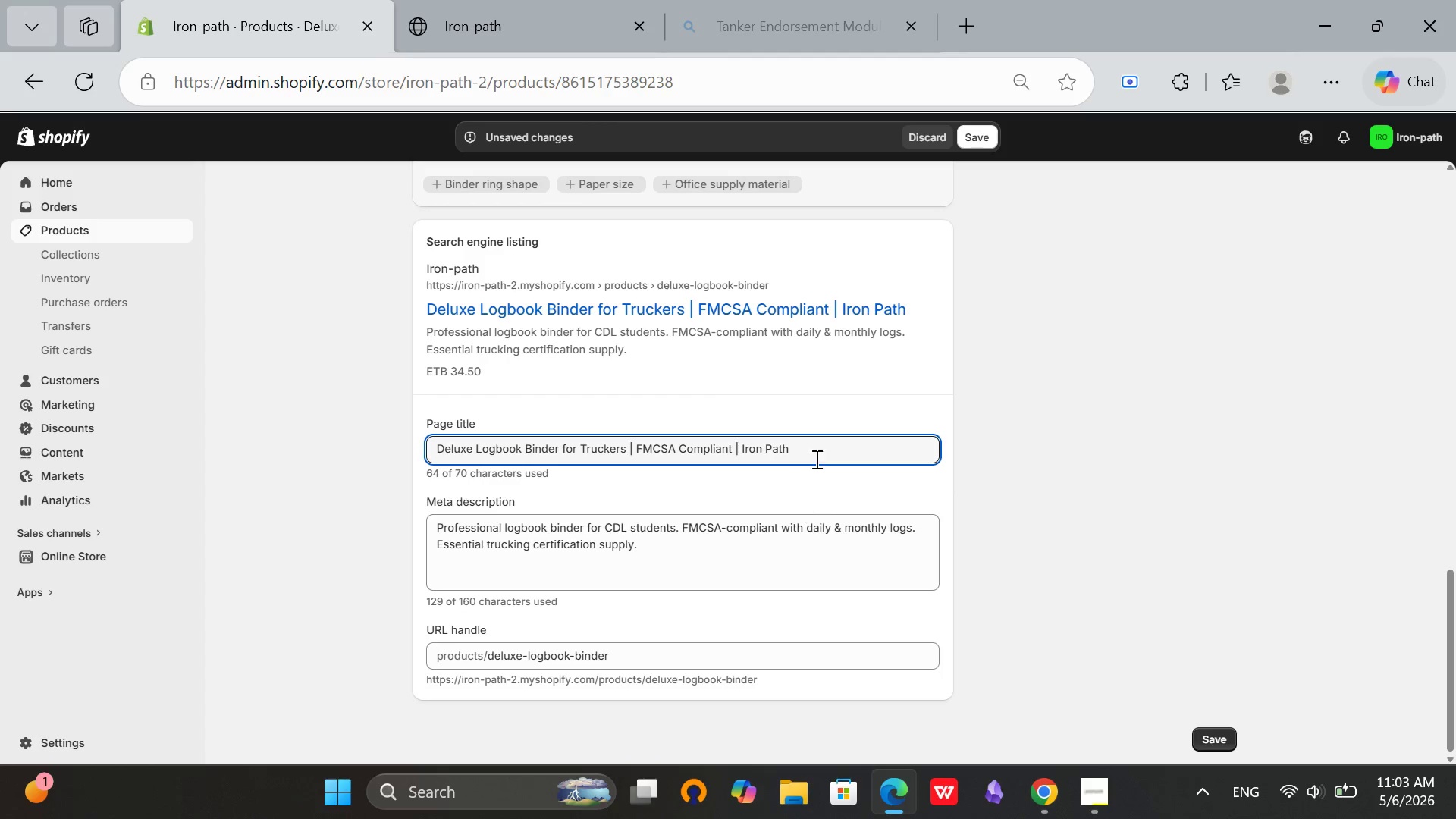 
left_click([817, 449])
 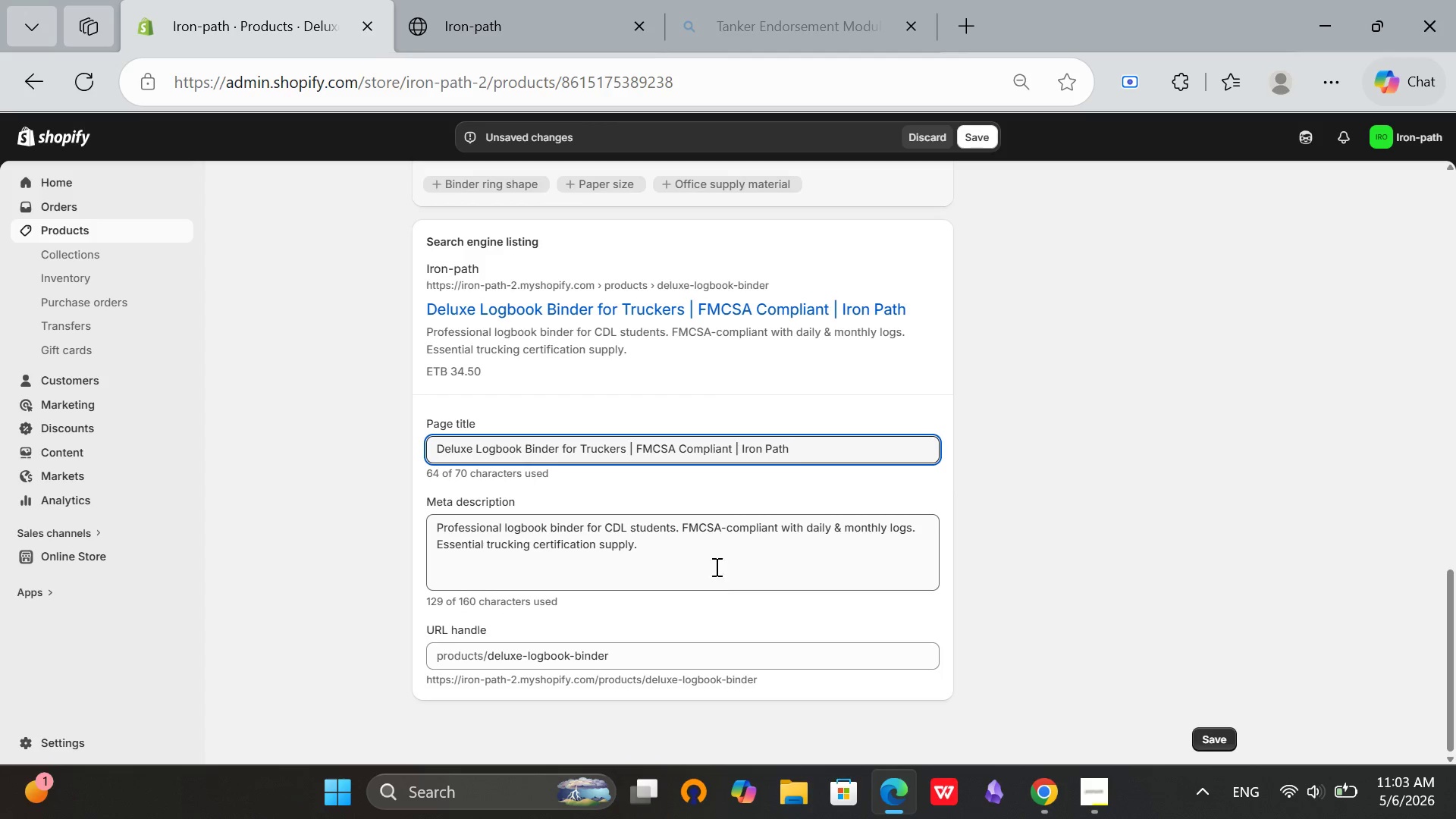 
left_click([716, 559])
 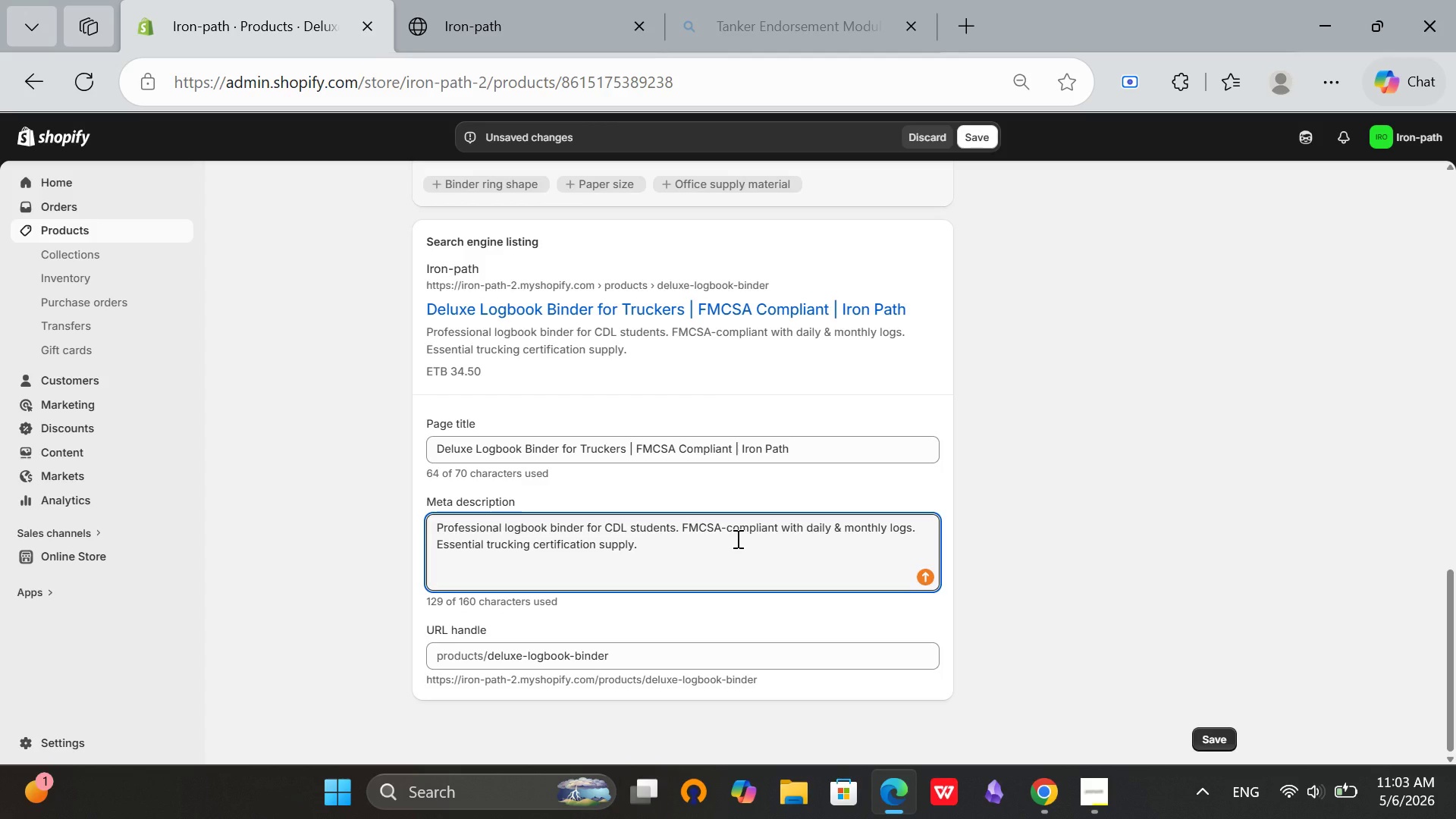 
key(Backspace)
 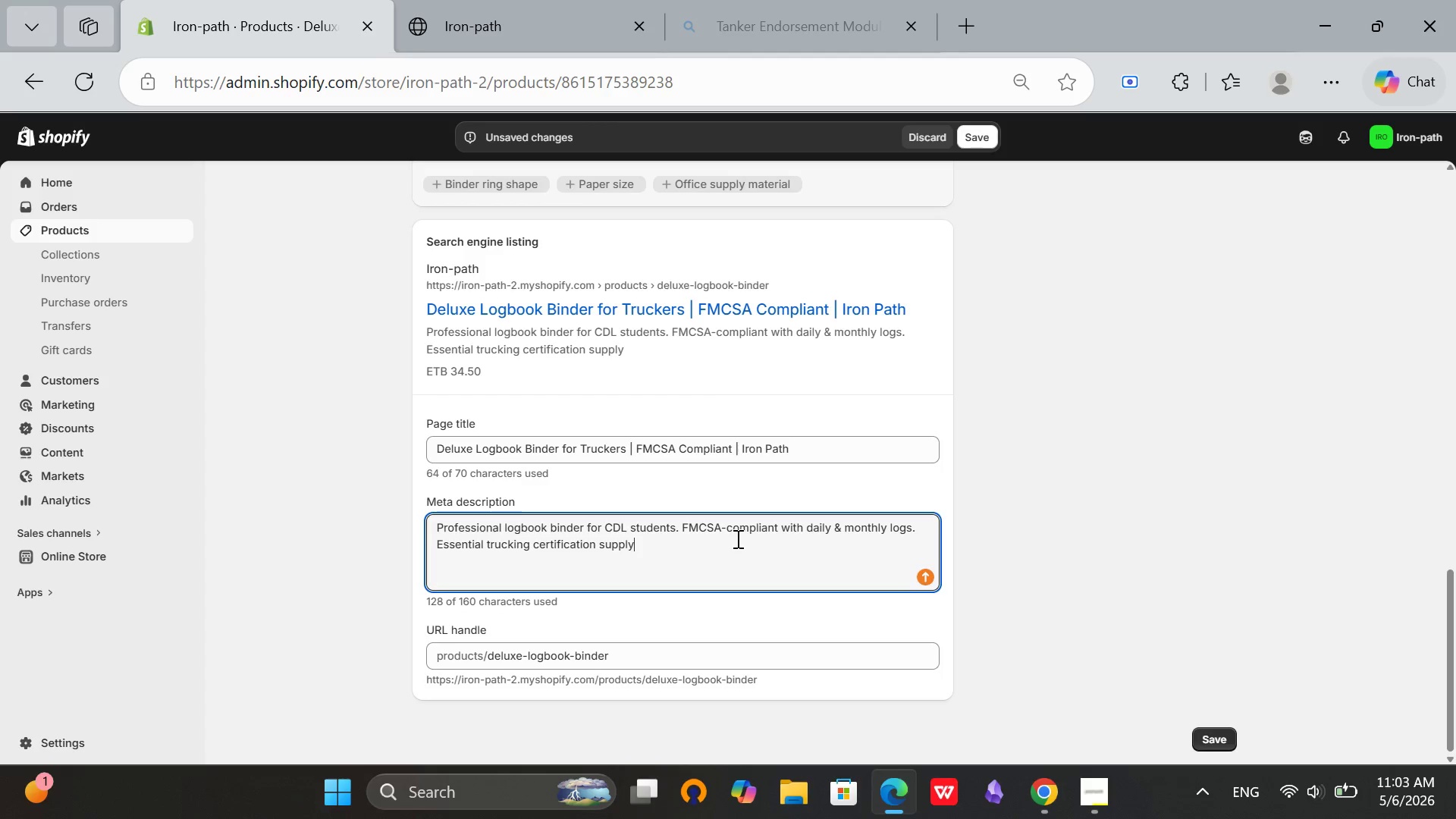 
key(Backspace)
 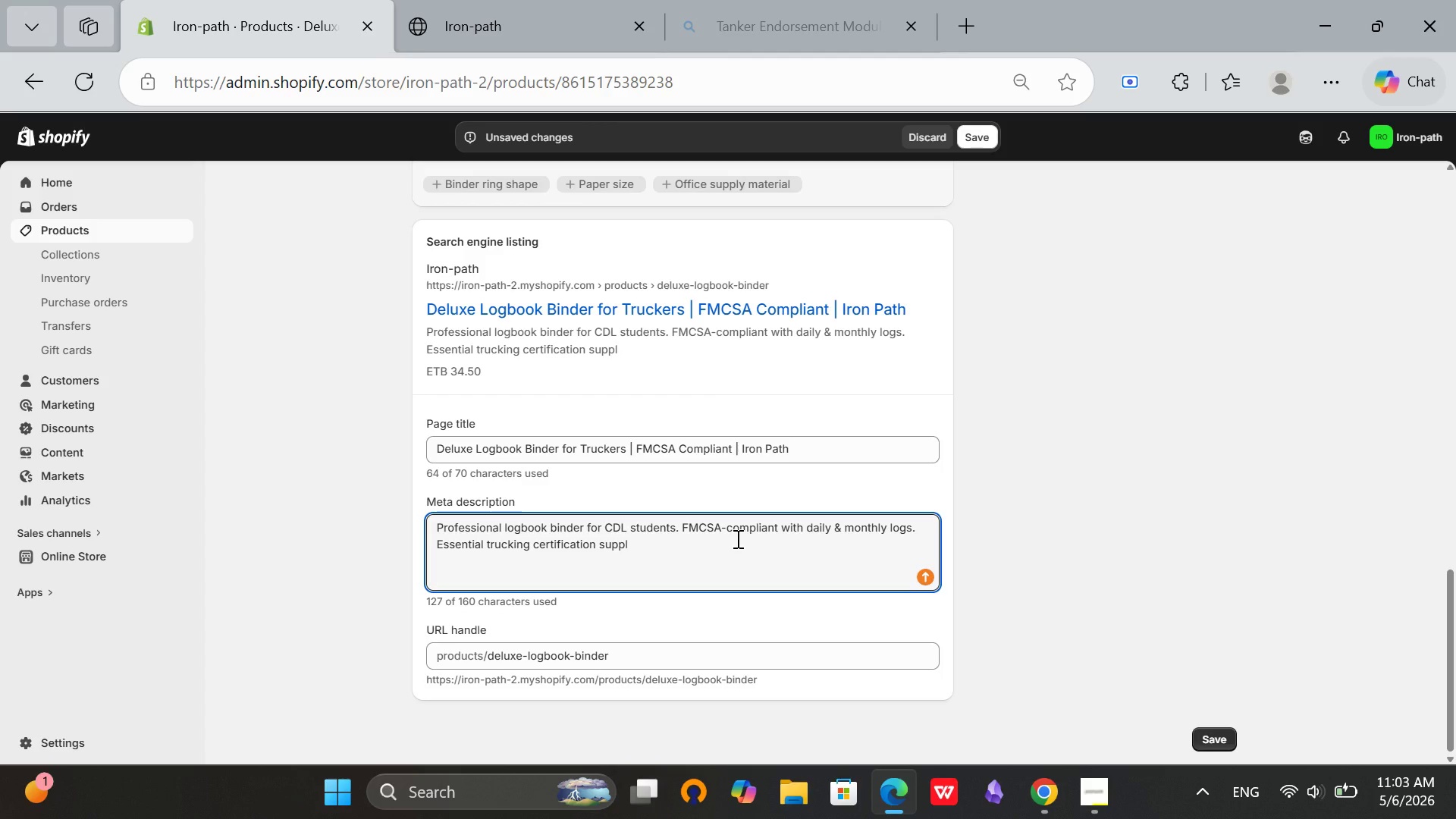 
key(Y)
 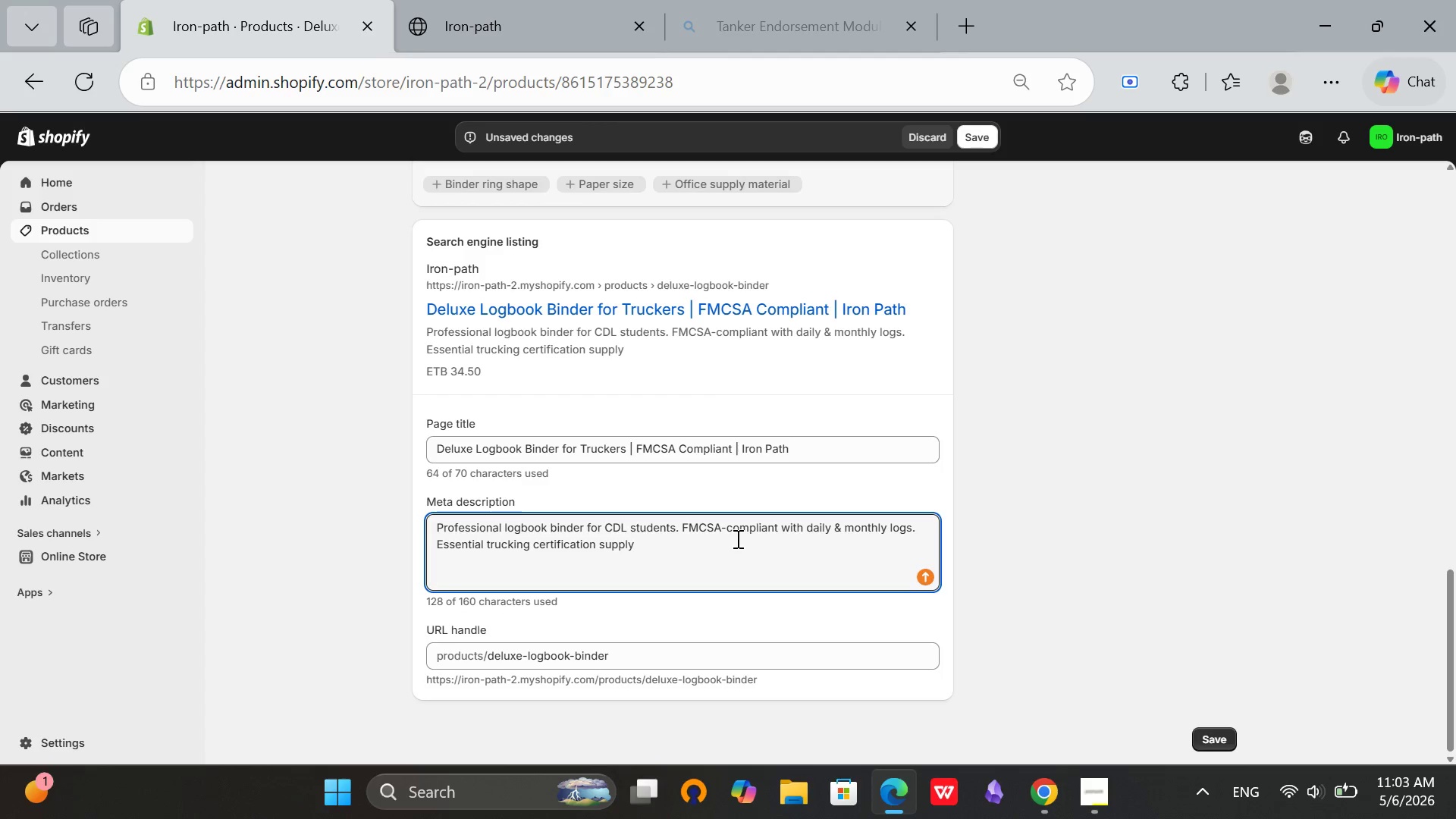 
key(Period)
 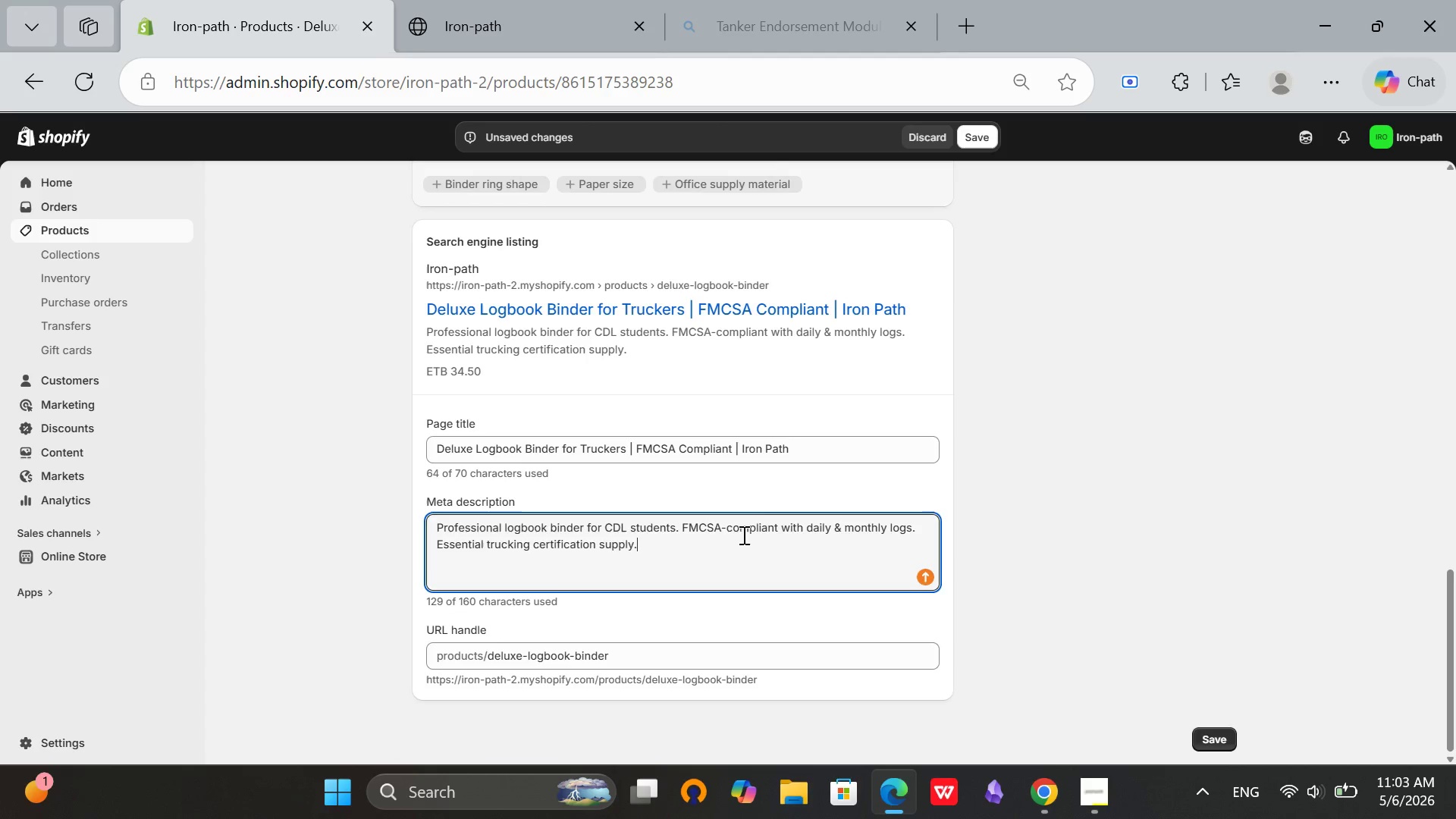 
scroll: coordinate [771, 521], scroll_direction: up, amount: 14.0
 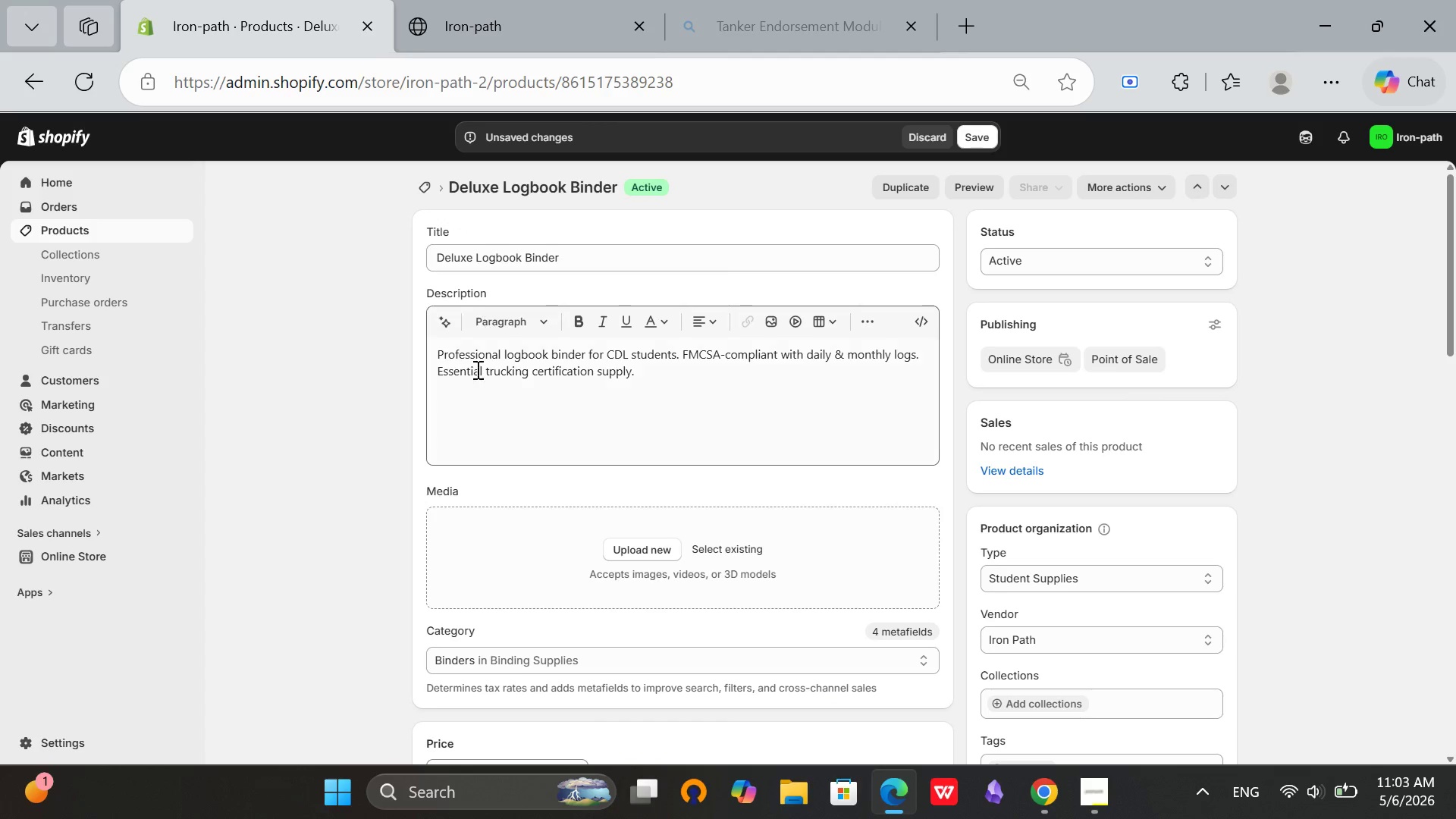 
left_click([481, 386])
 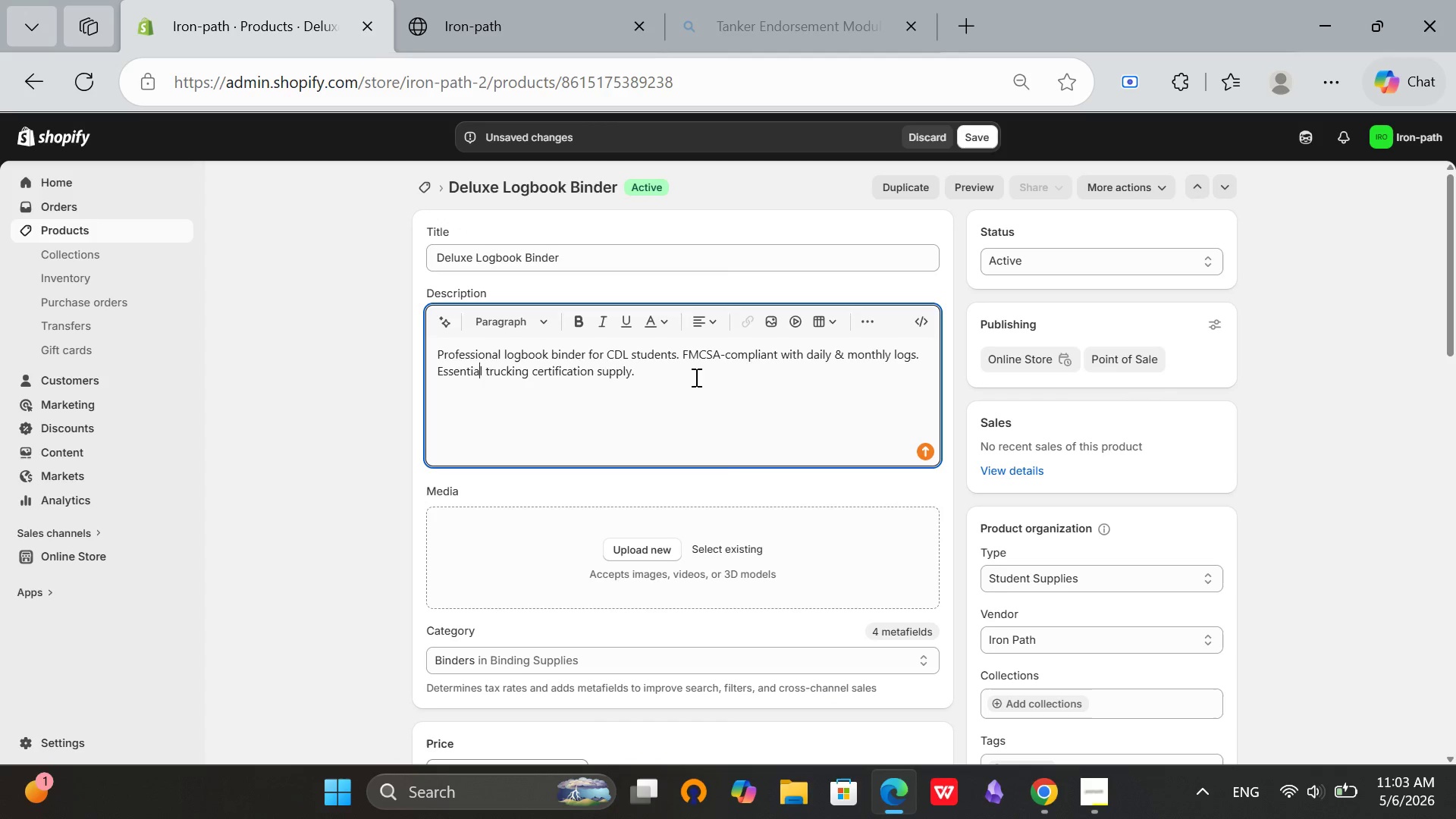 
left_click_drag(start_coordinate=[695, 377], to_coordinate=[422, 340])
 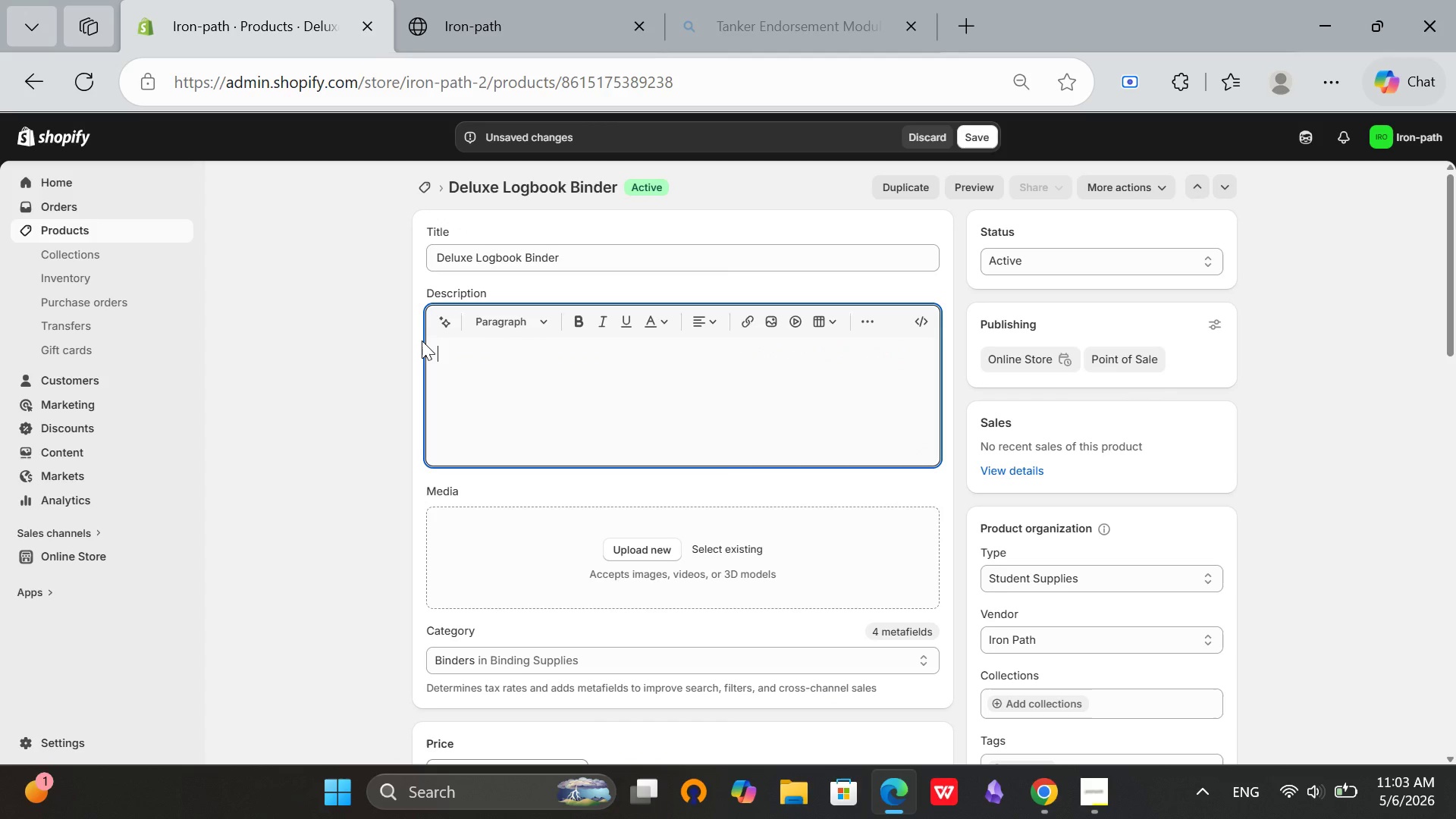 
key(Backspace)
type(hjy)
 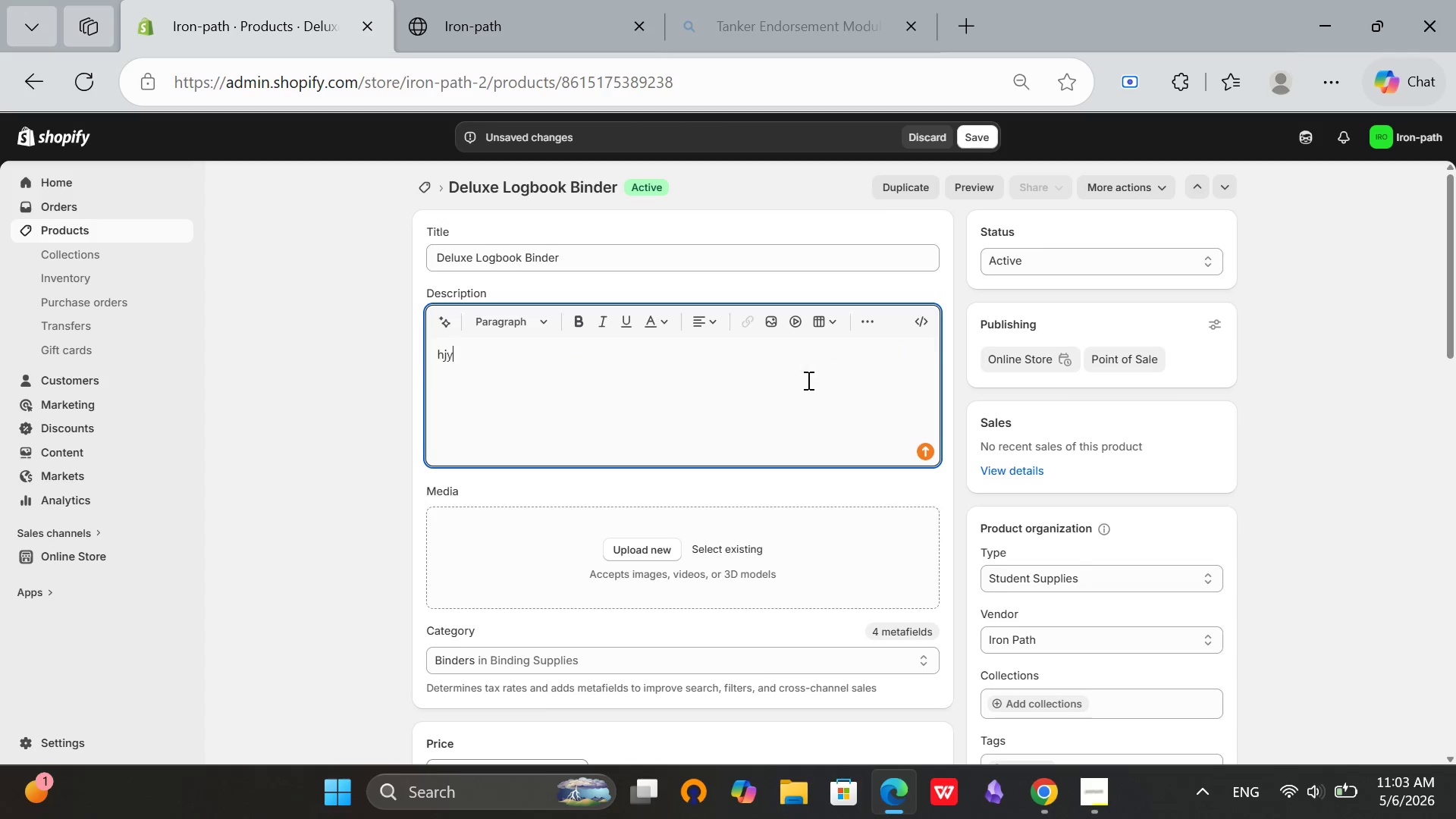 
key(Y)
 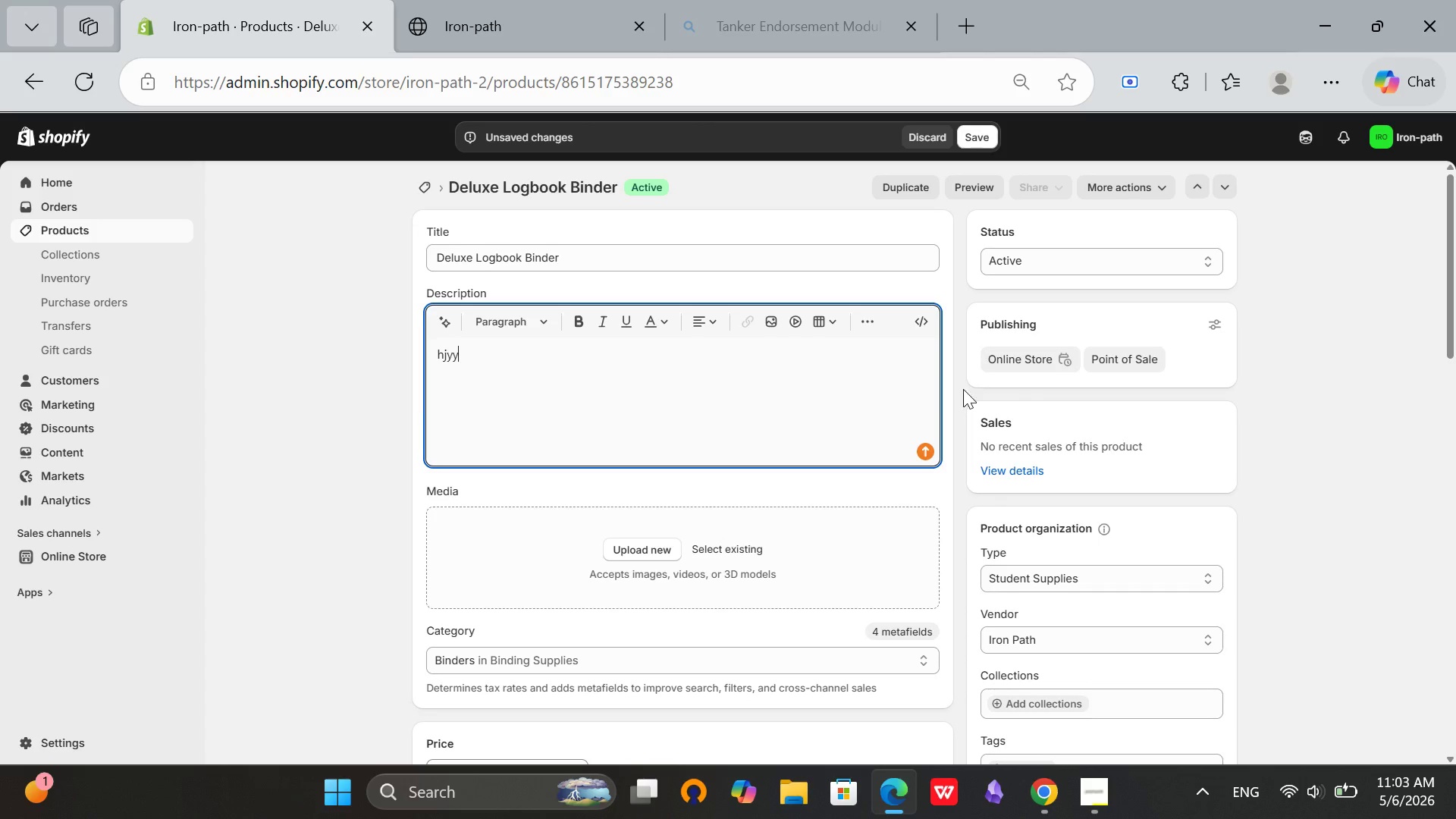 
right_click([963, 389])
 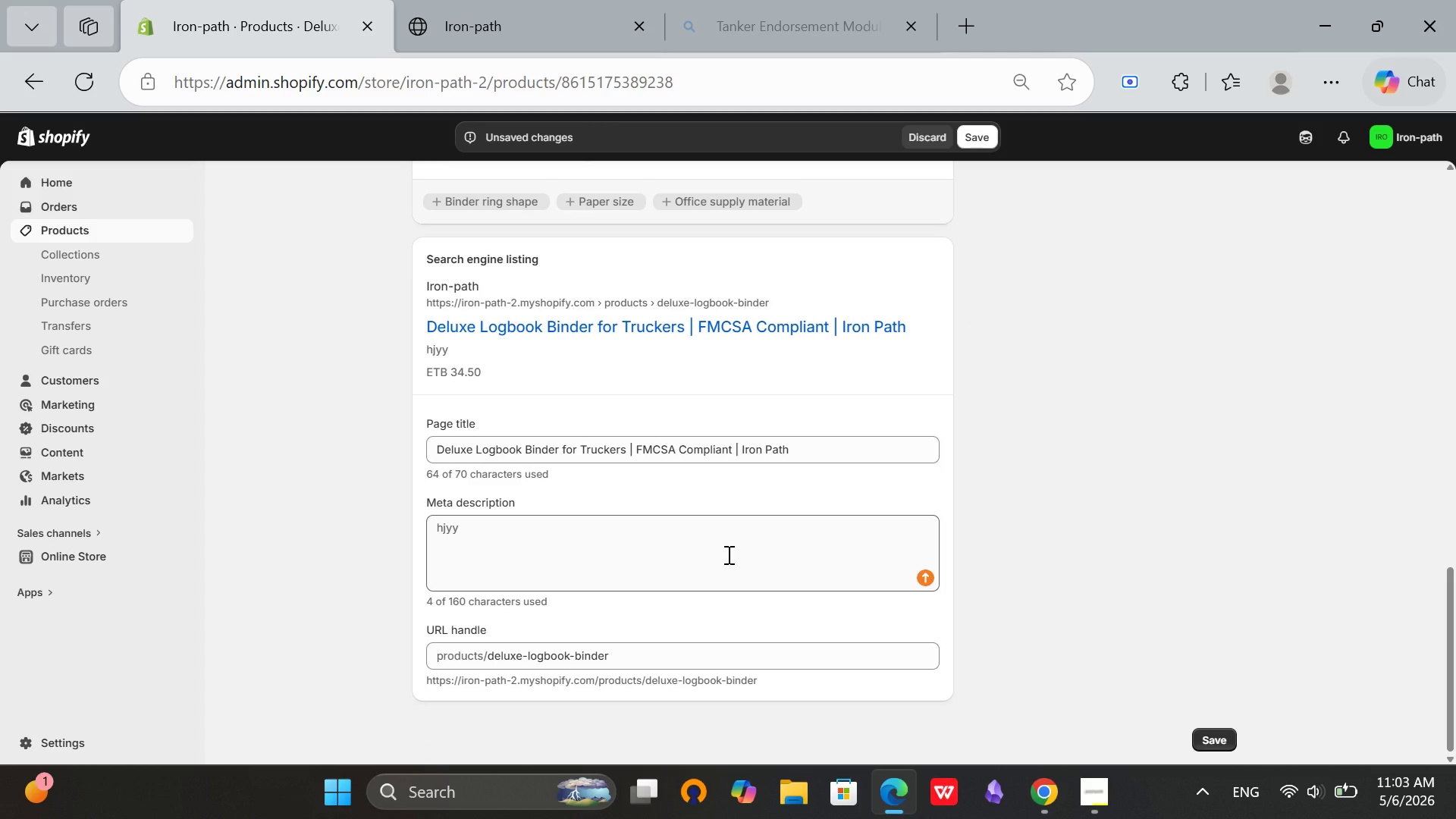 
scroll: coordinate [962, 389], scroll_direction: down, amount: 16.0
 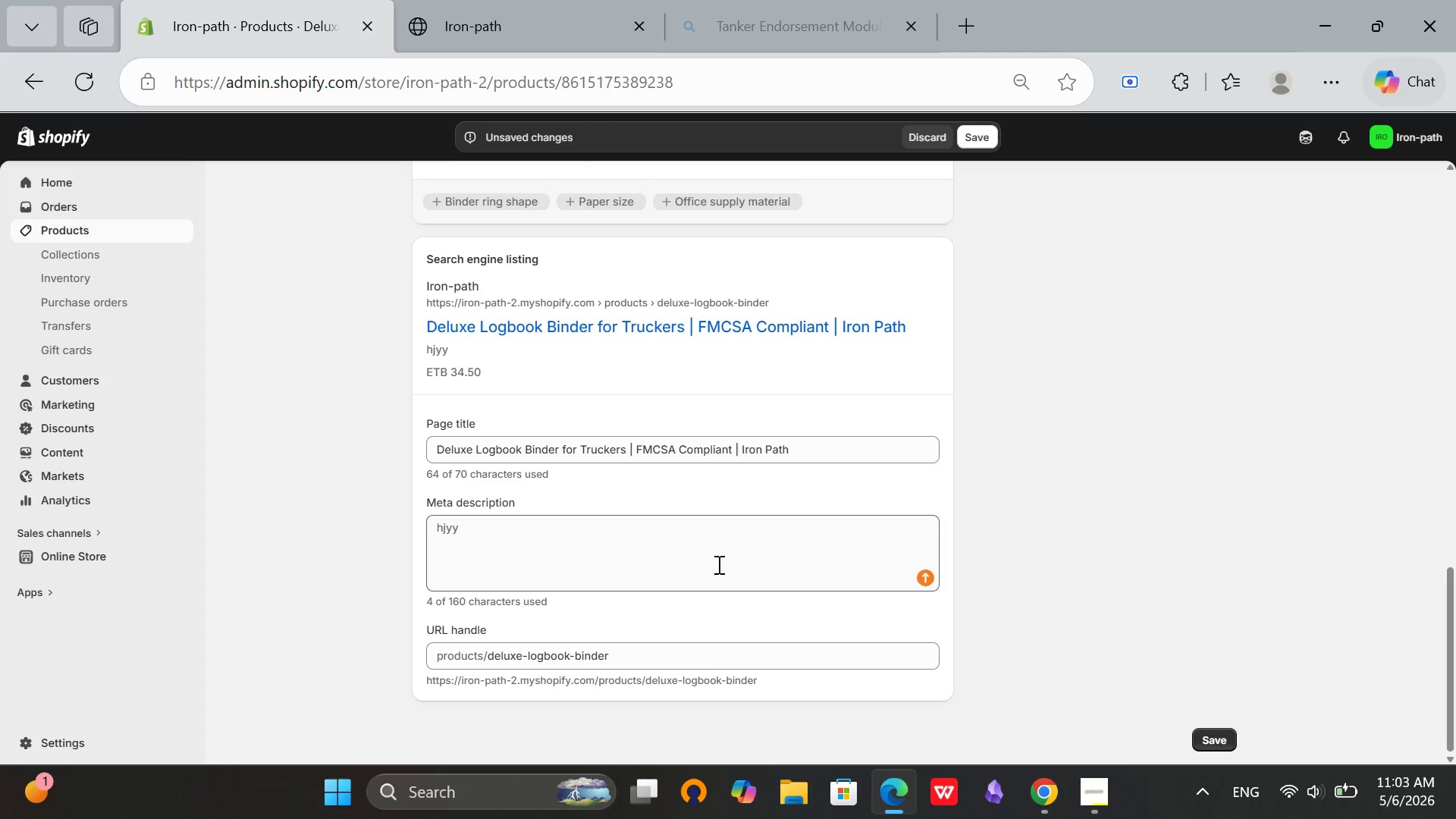 
key(Control+Z)
 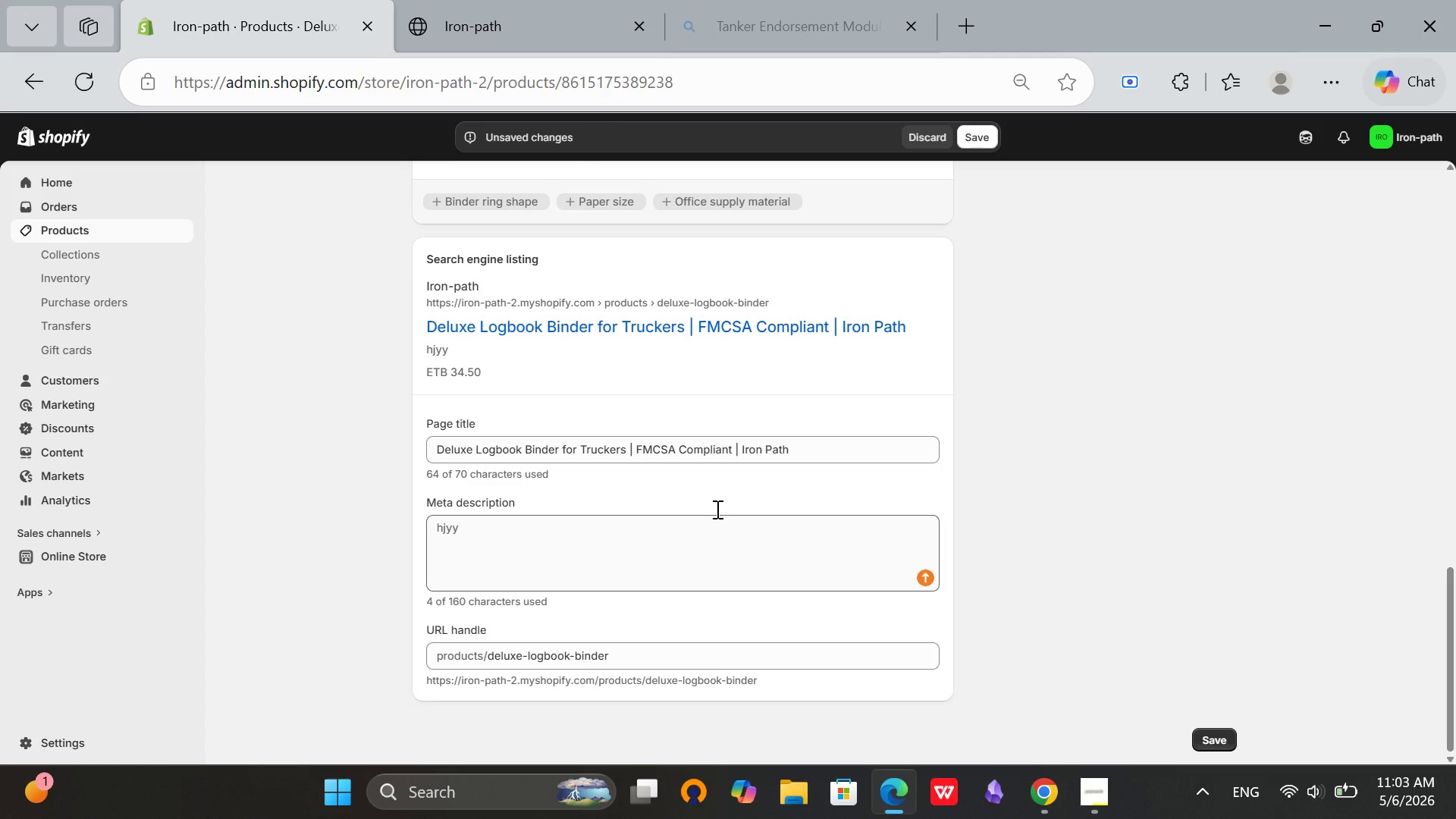 
scroll: coordinate [729, 493], scroll_direction: up, amount: 14.0
 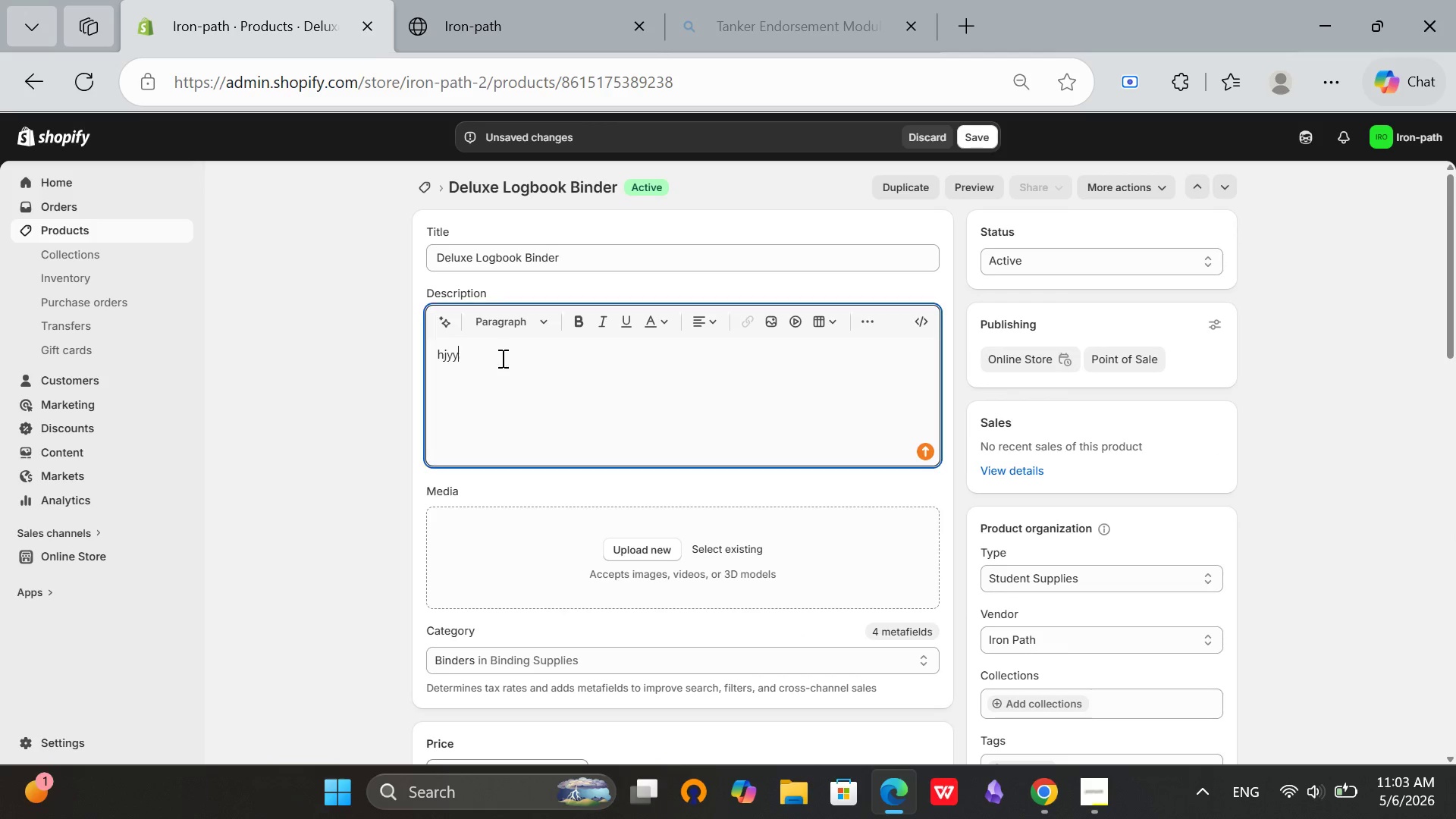 
key(Control+Z)
 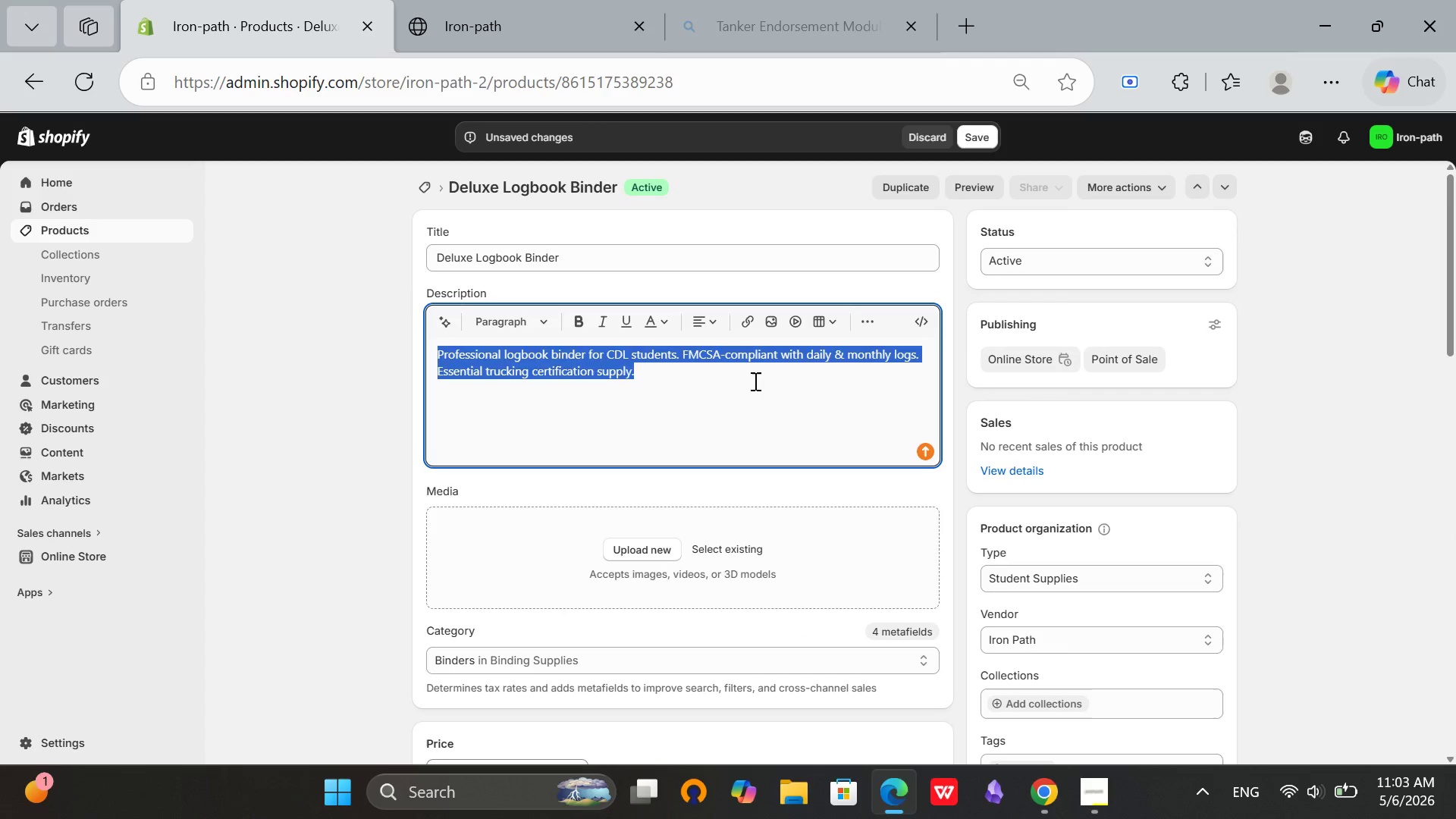 
left_click([767, 382])
 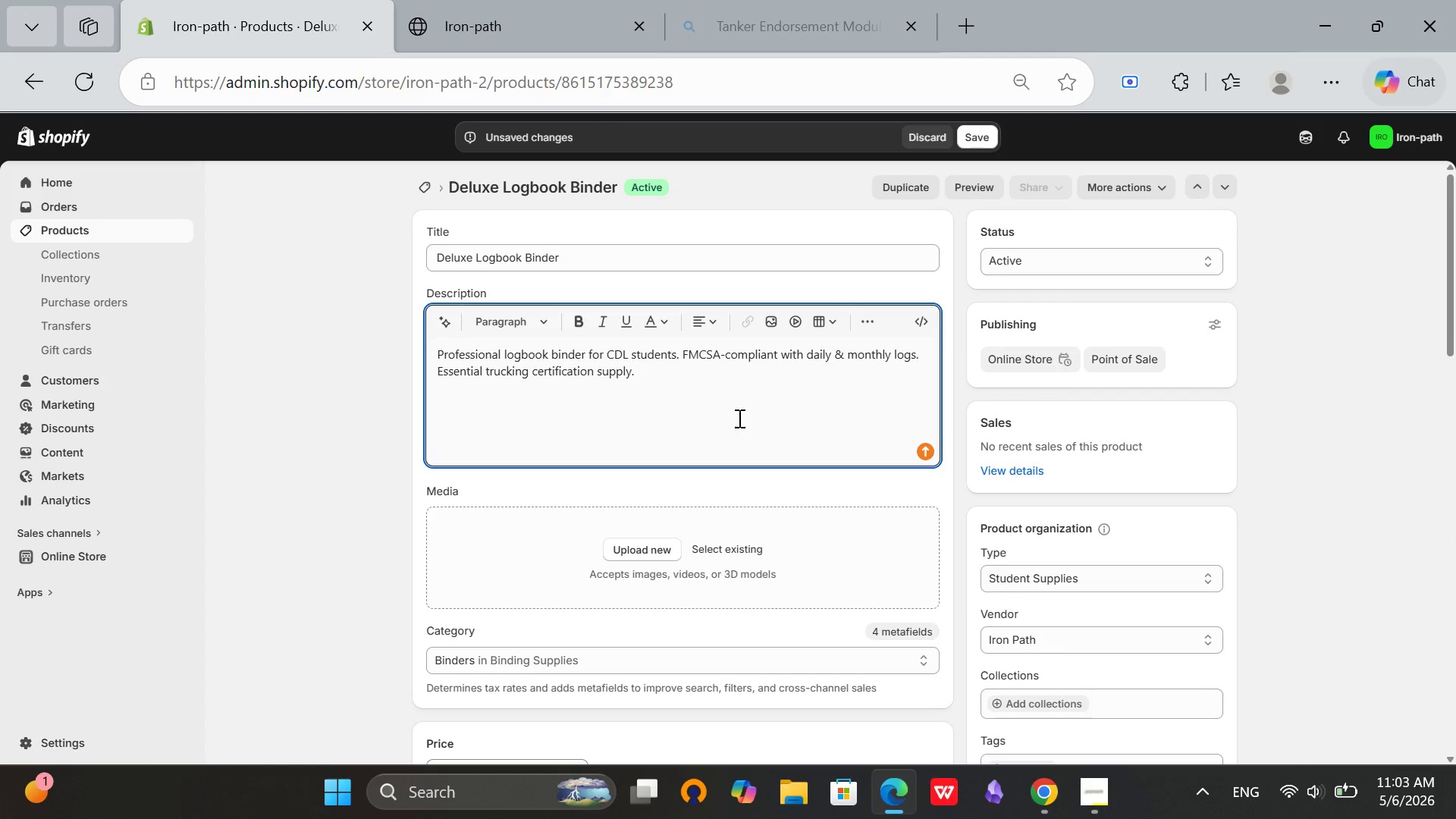 
scroll: coordinate [745, 410], scroll_direction: up, amount: 3.0
 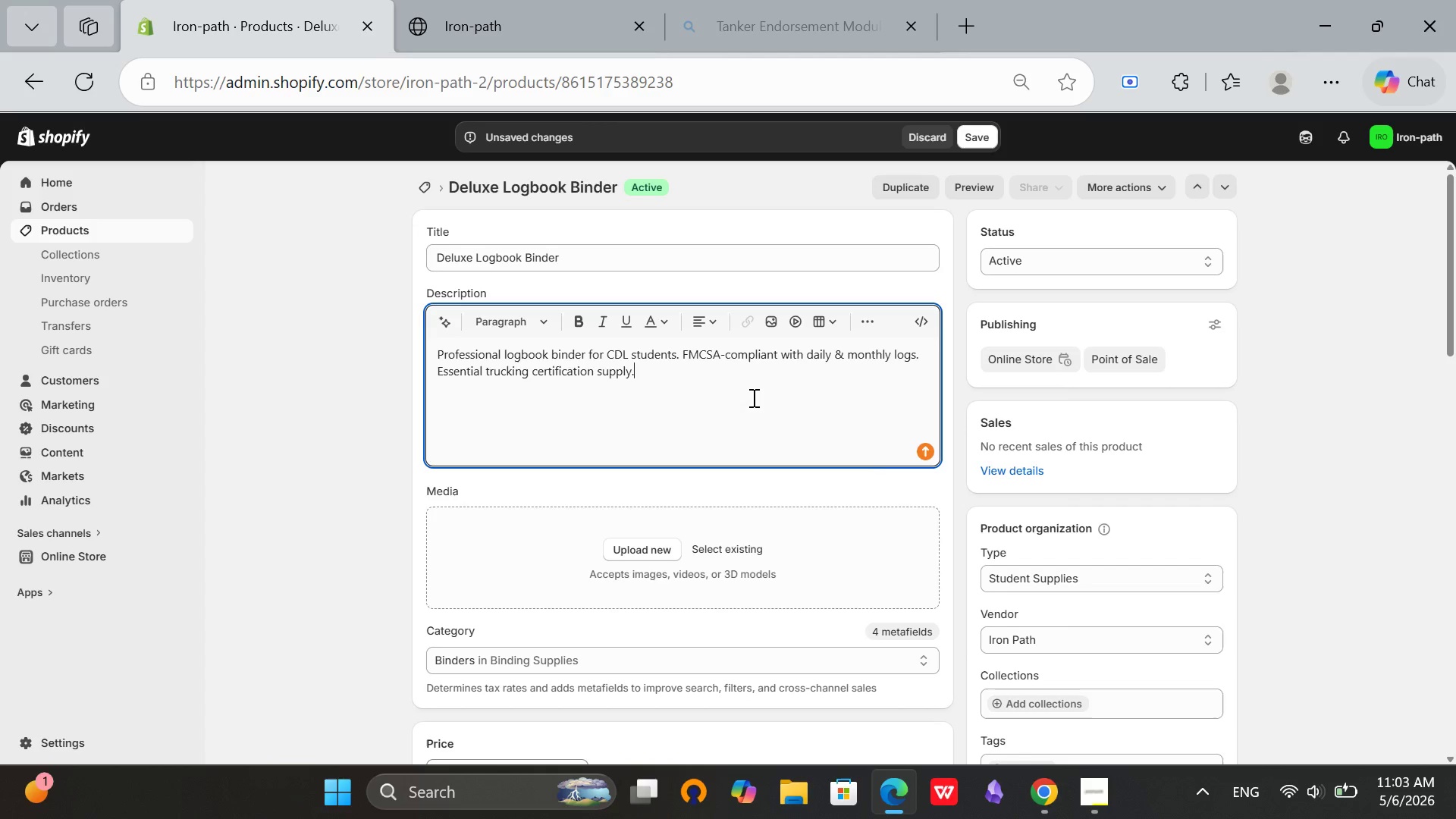 
key(Space)
 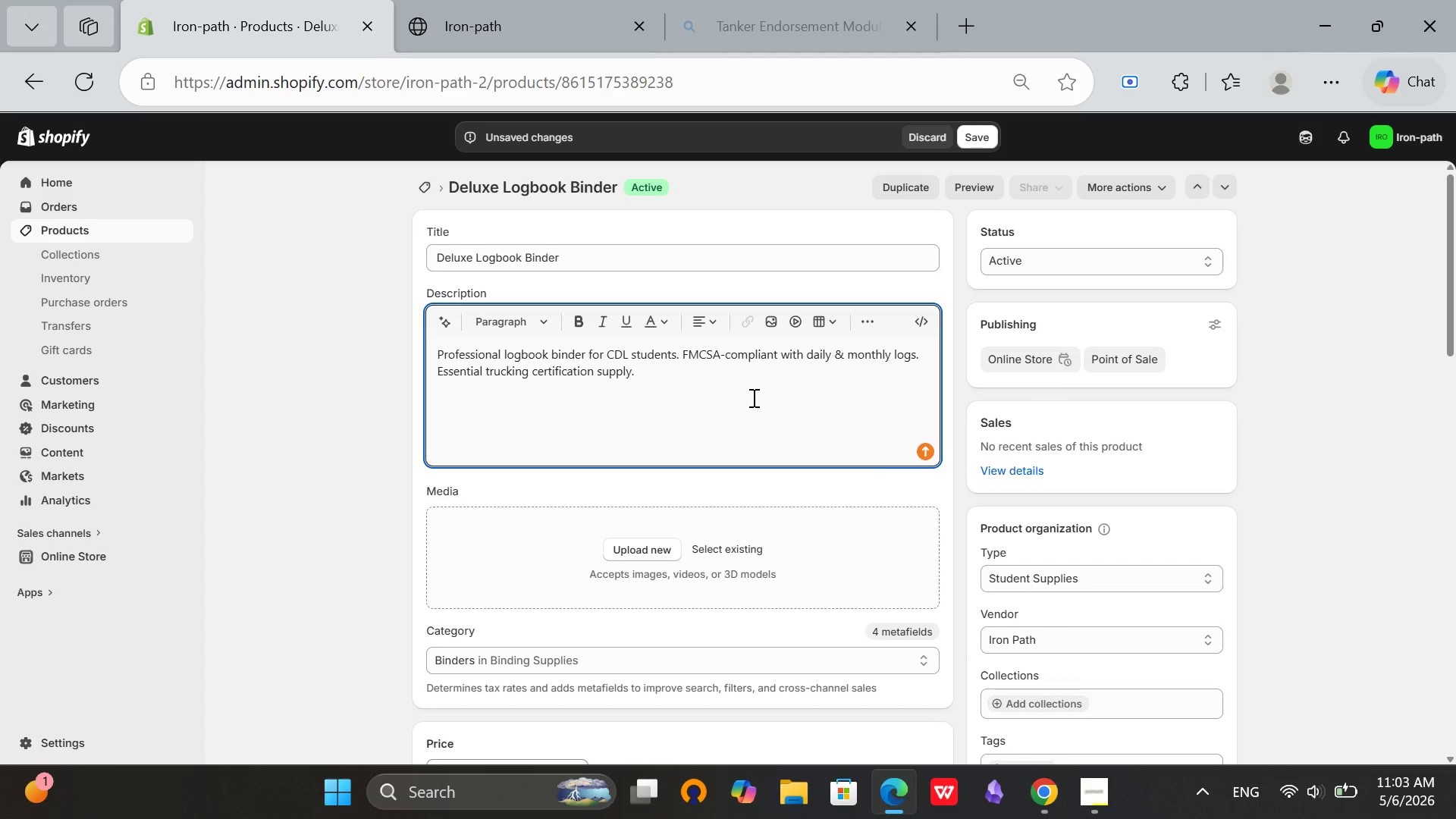 
wait(10.3)
 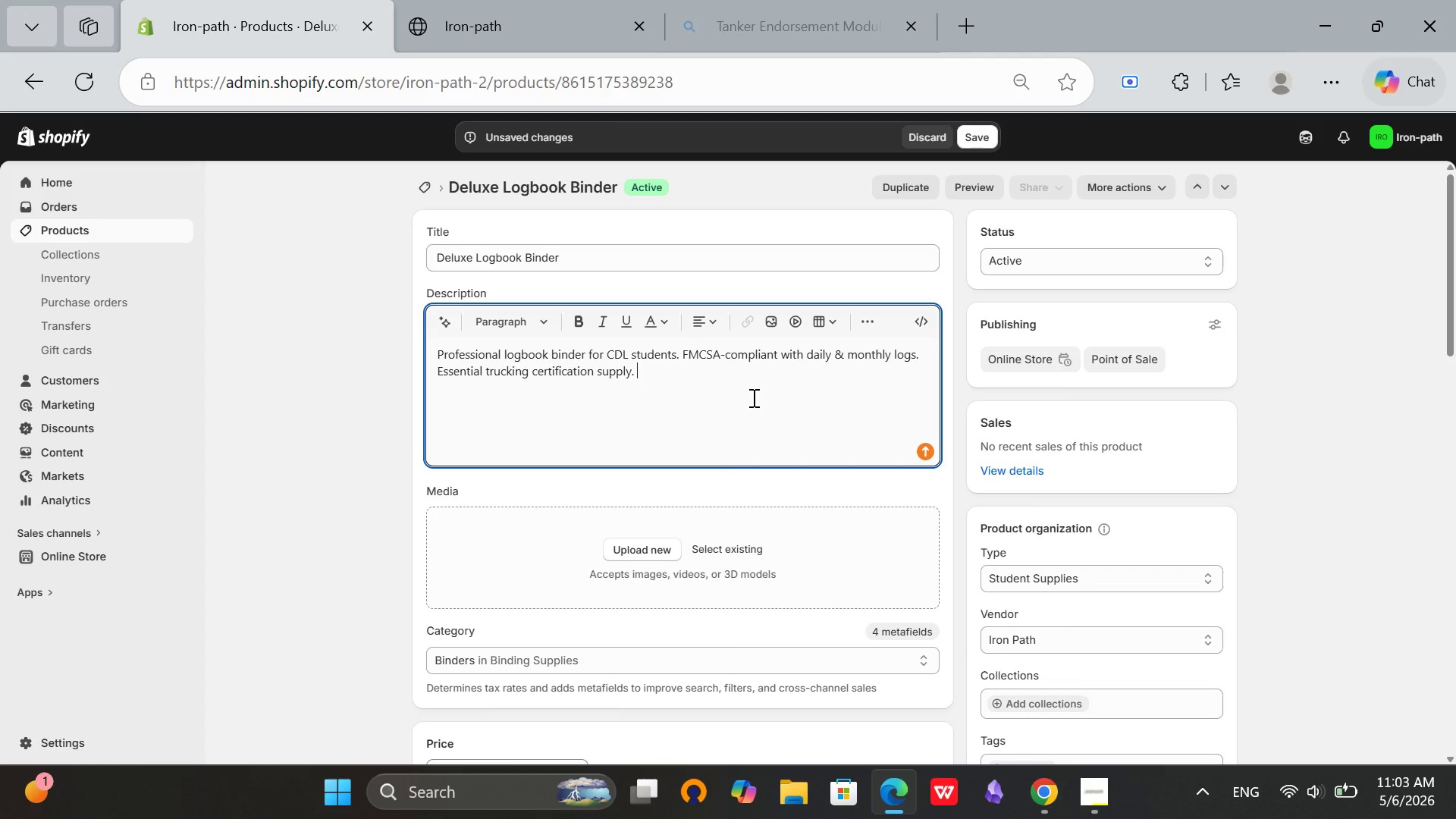 
key(Control+A)
 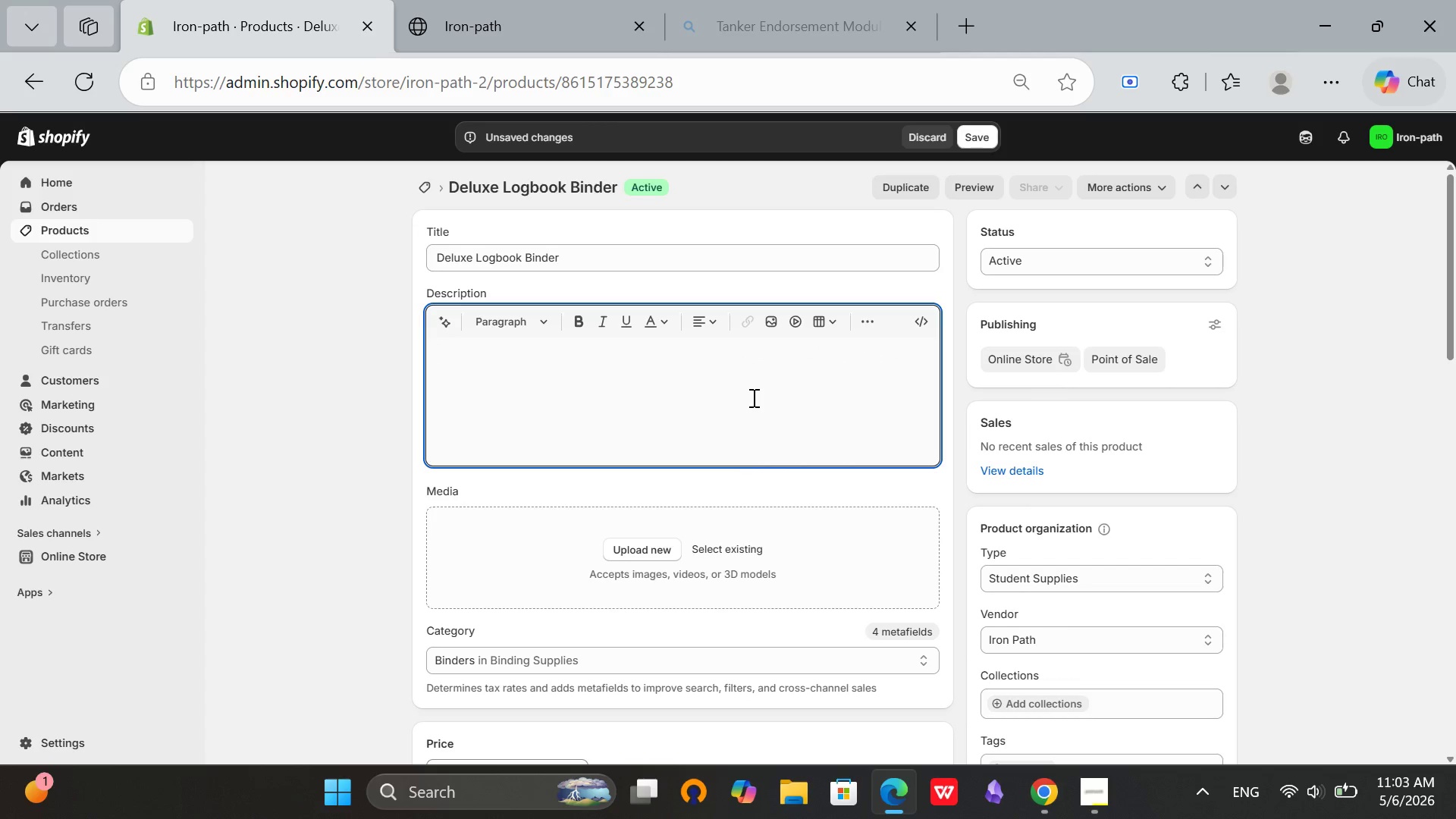 
key(Control+Backspace)
 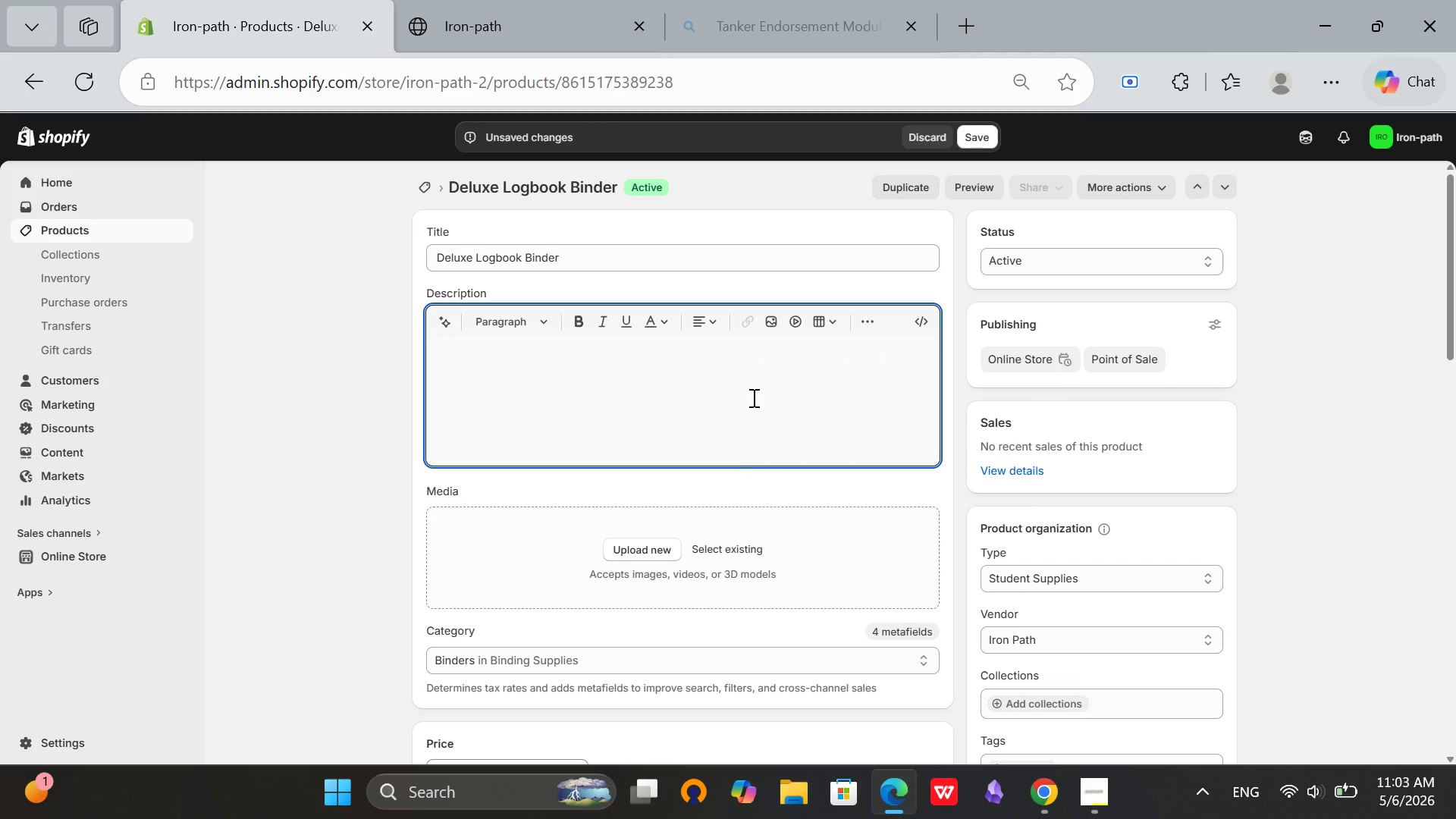 
wait(8.69)
 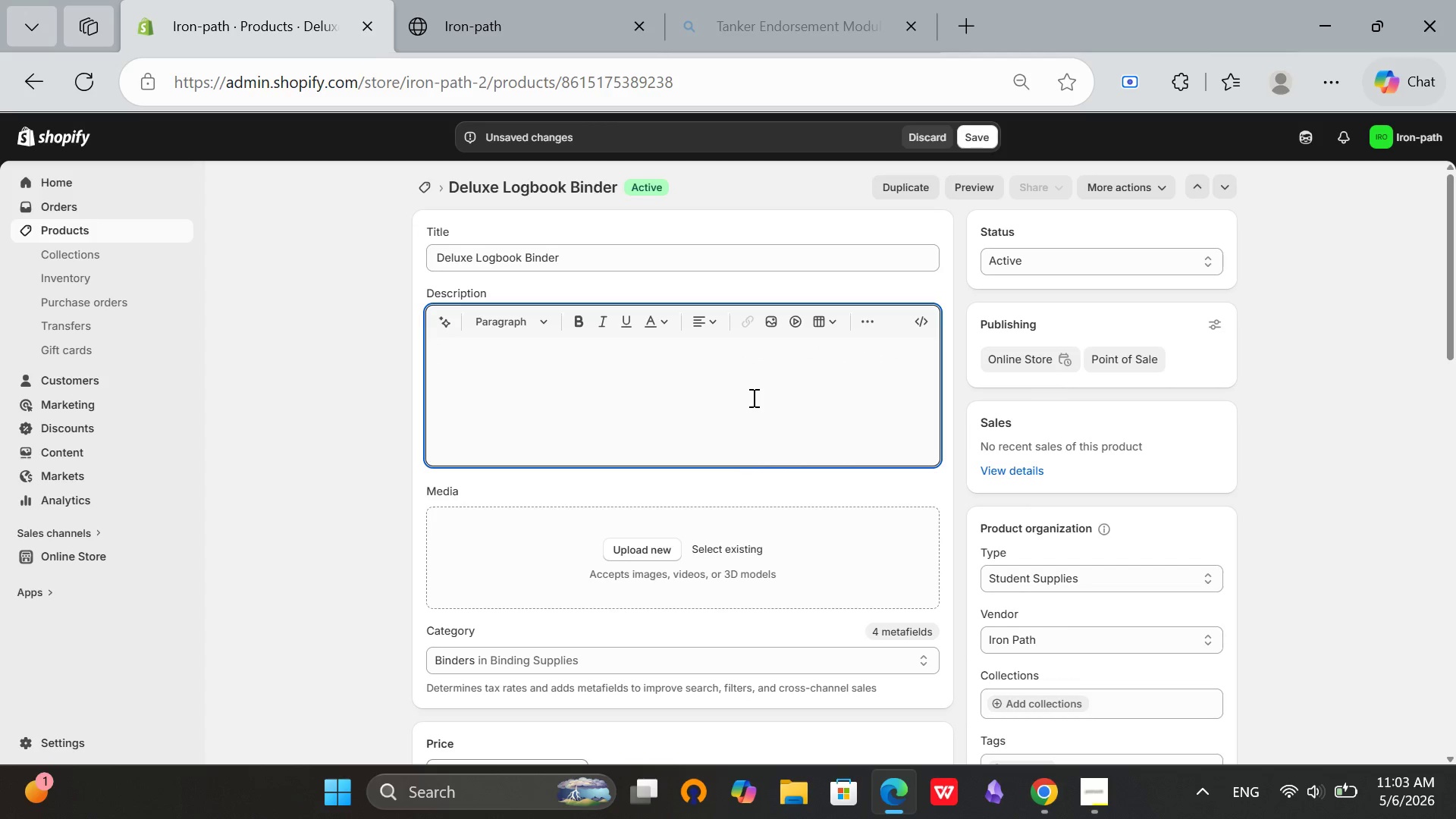 
left_click_drag(start_coordinate=[1455, 274], to_coordinate=[1453, 356])
 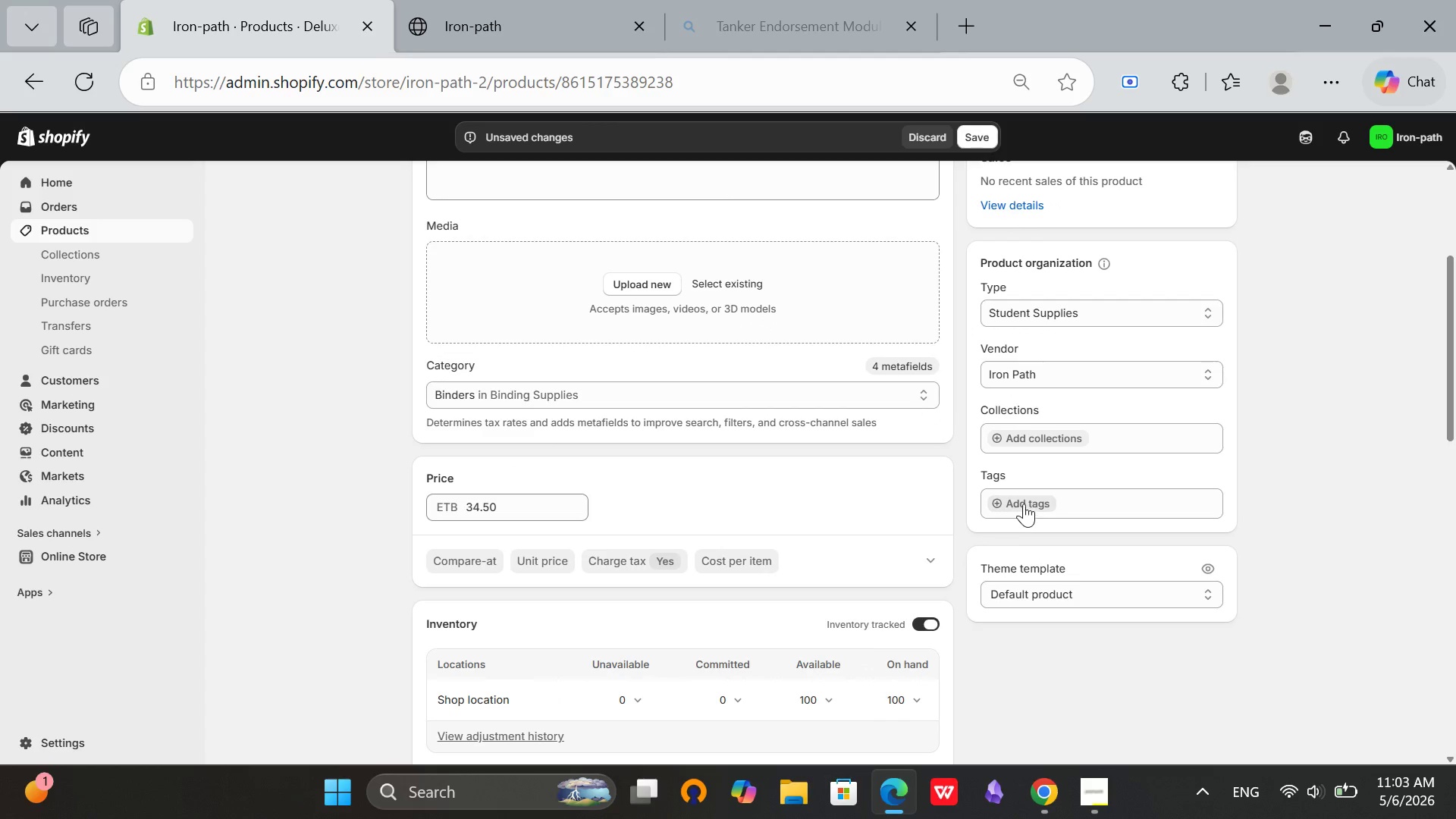 
left_click([1023, 500])
 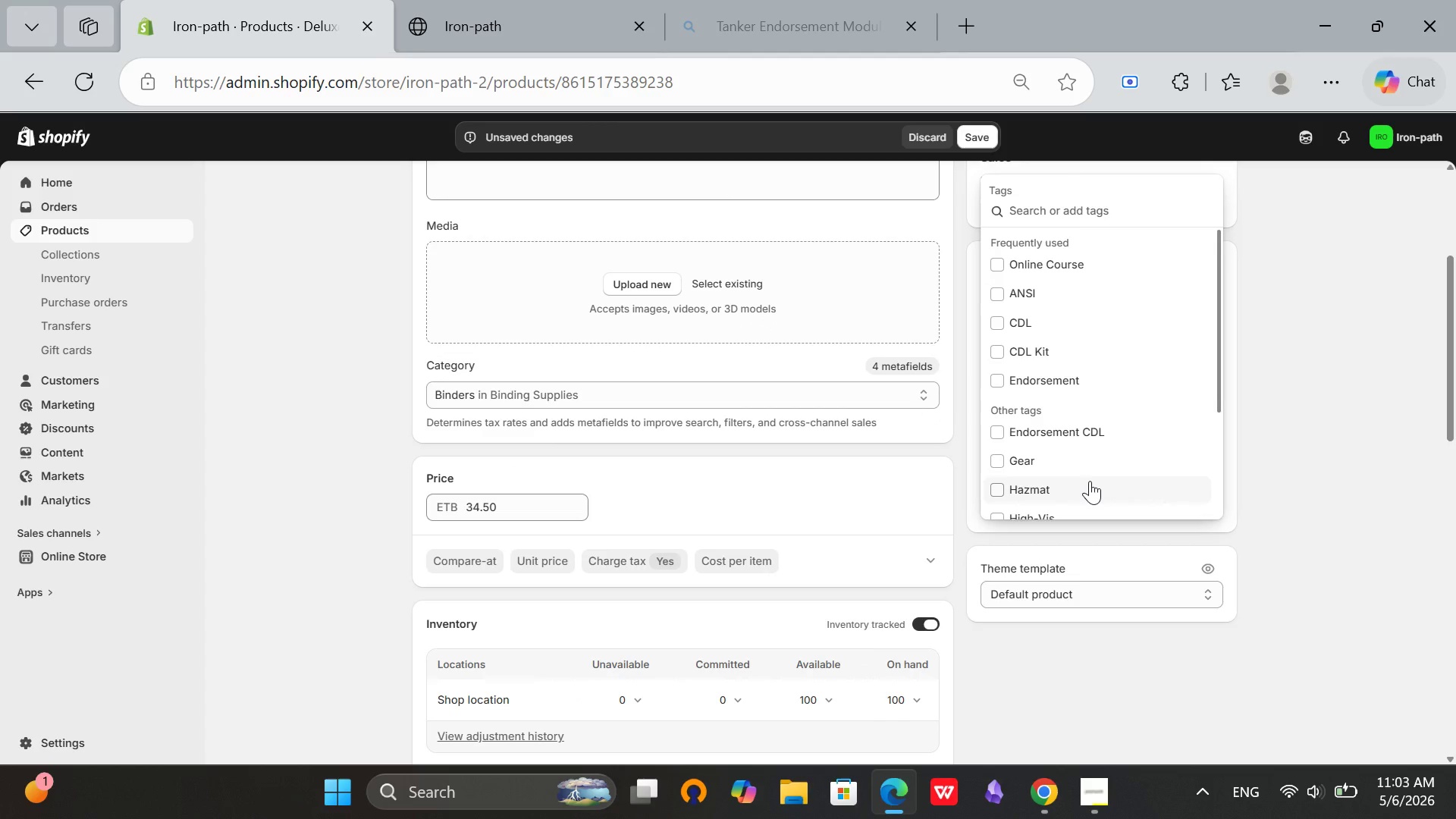 
type(Logbk)
key(Backspace)
type(ok)
 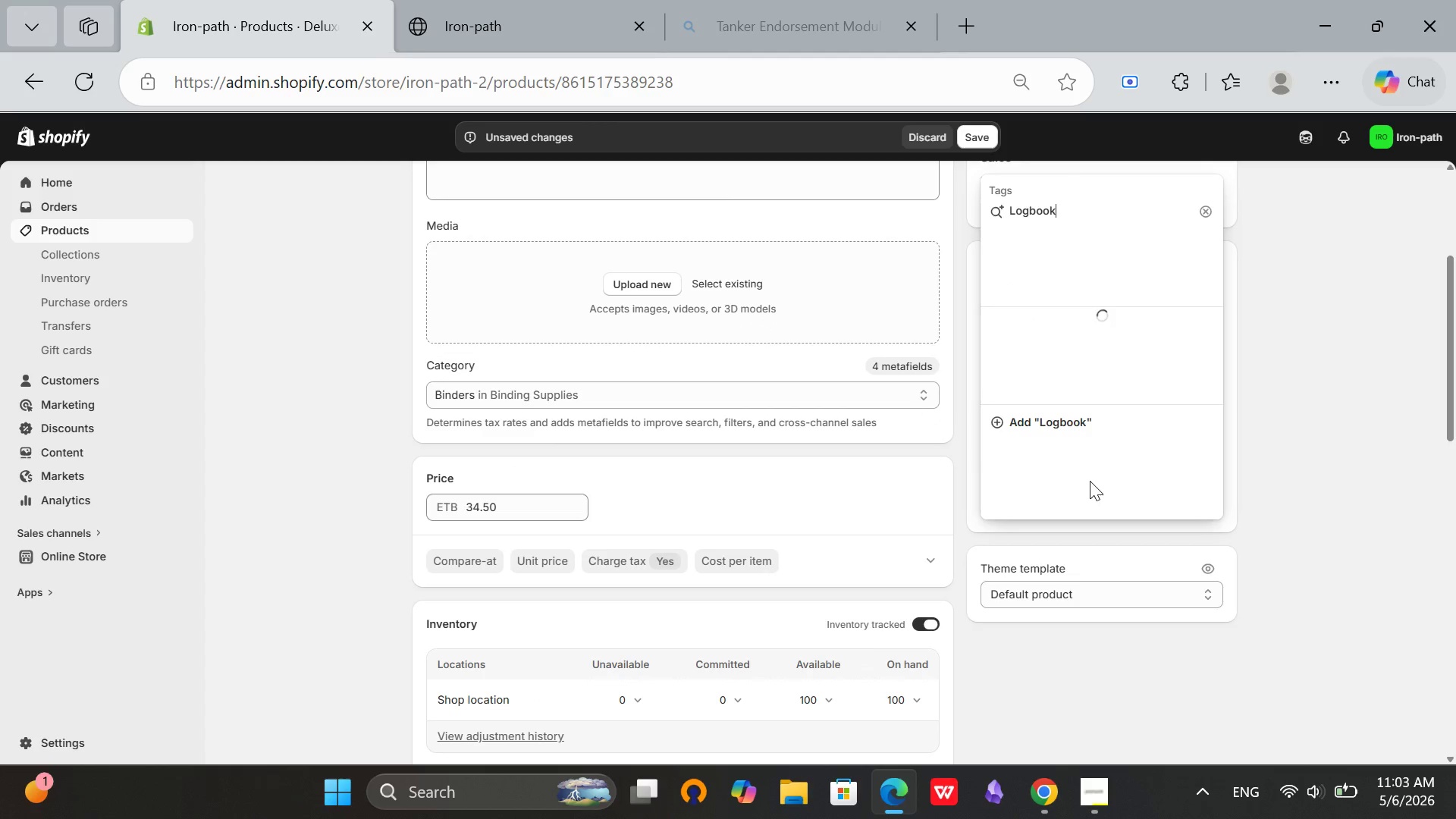 
wait(5.16)
 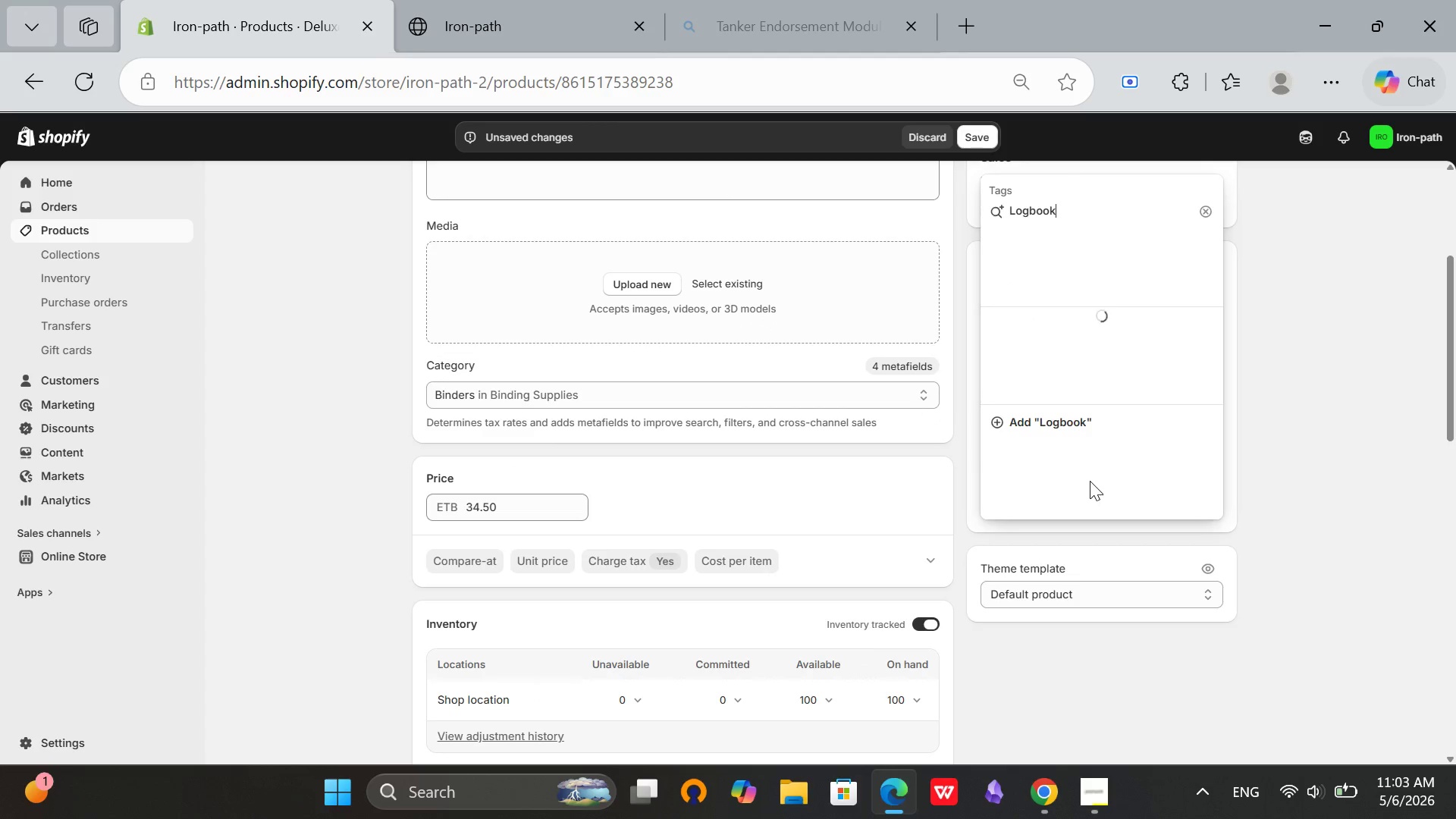 
left_click([1071, 415])
 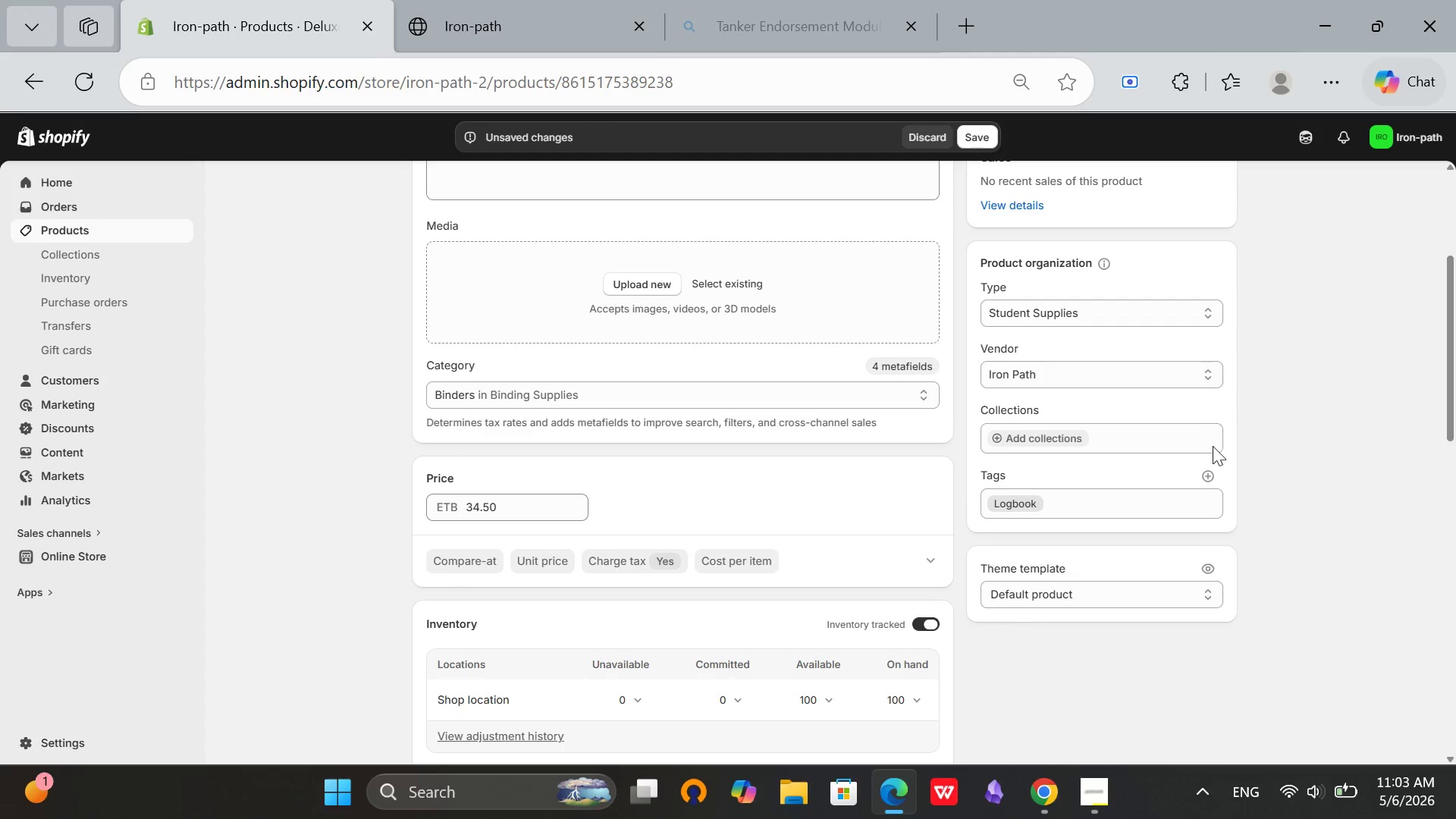 
left_click([1208, 472])
 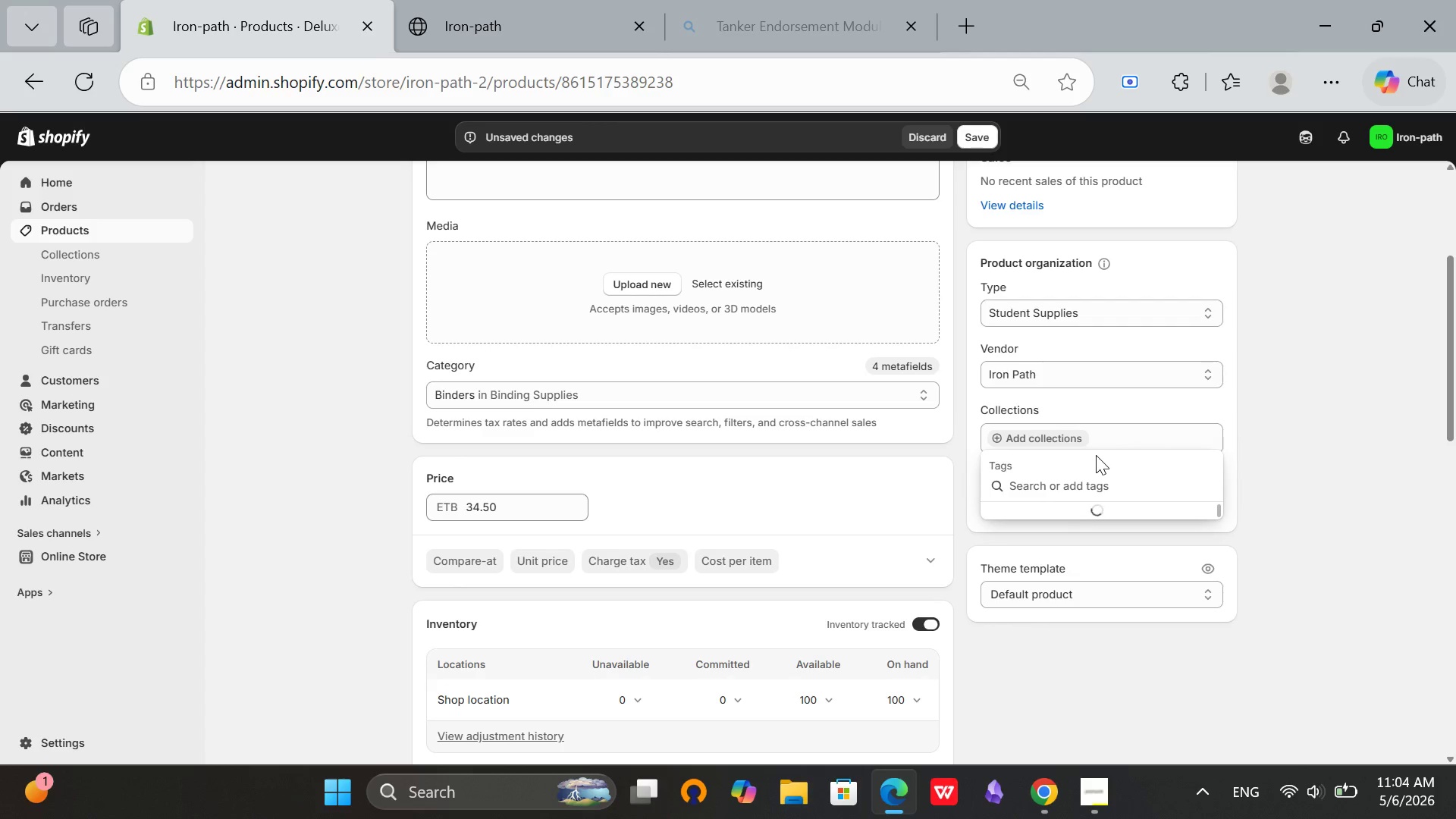 
type(Binder)
 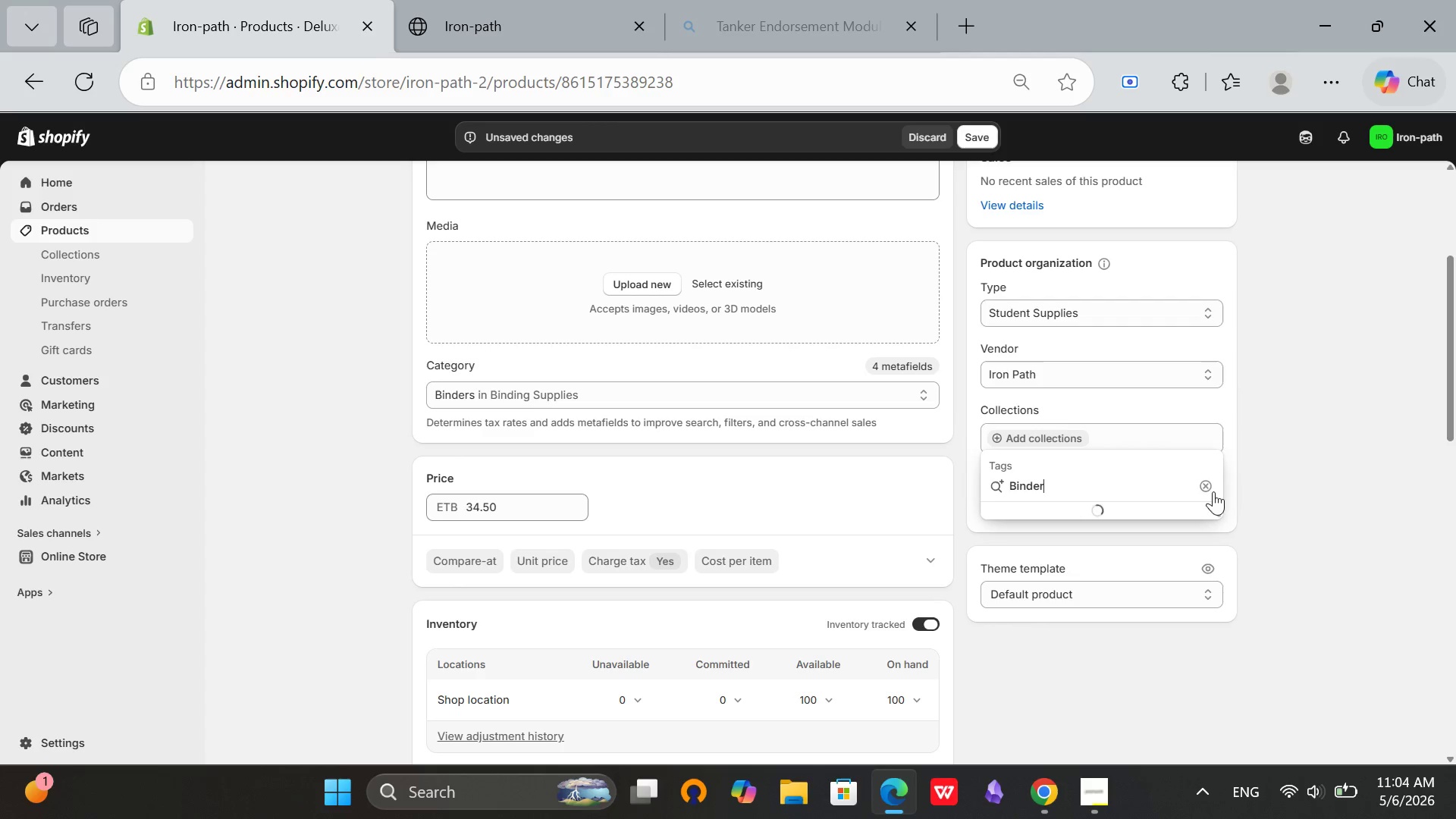 
mouse_move([1037, 503])
 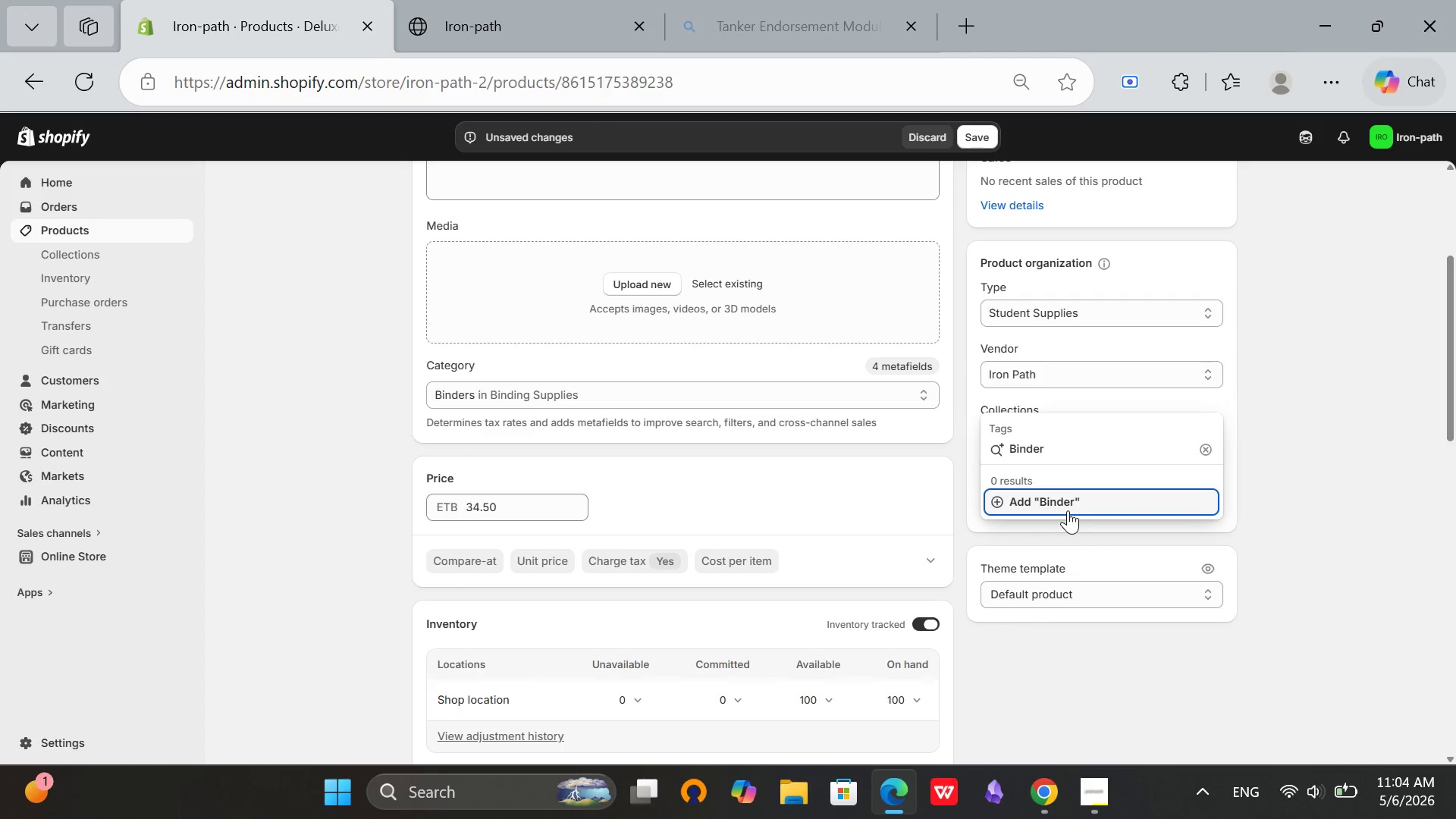 
left_click([1068, 510])
 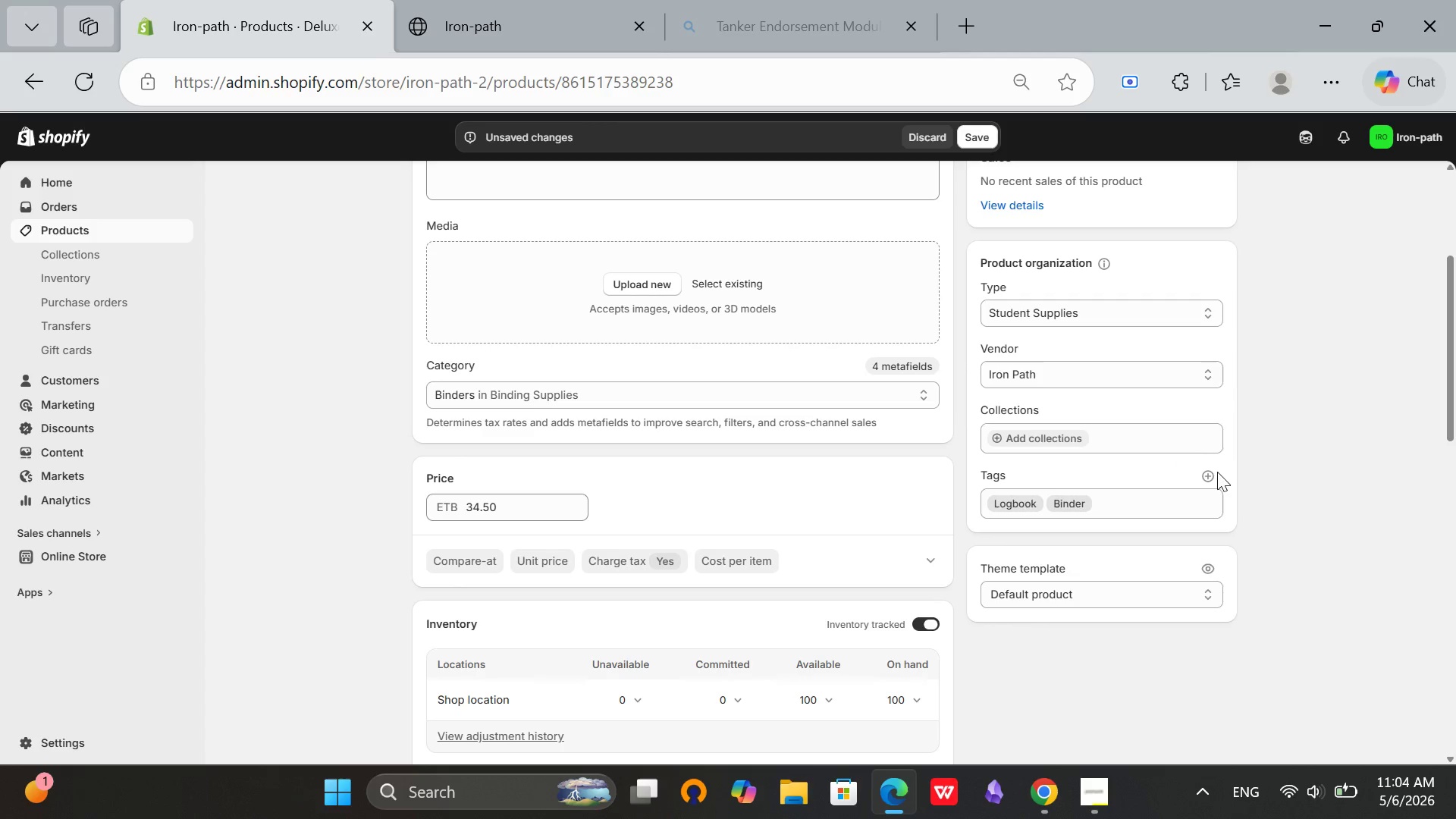 
left_click([1215, 472])
 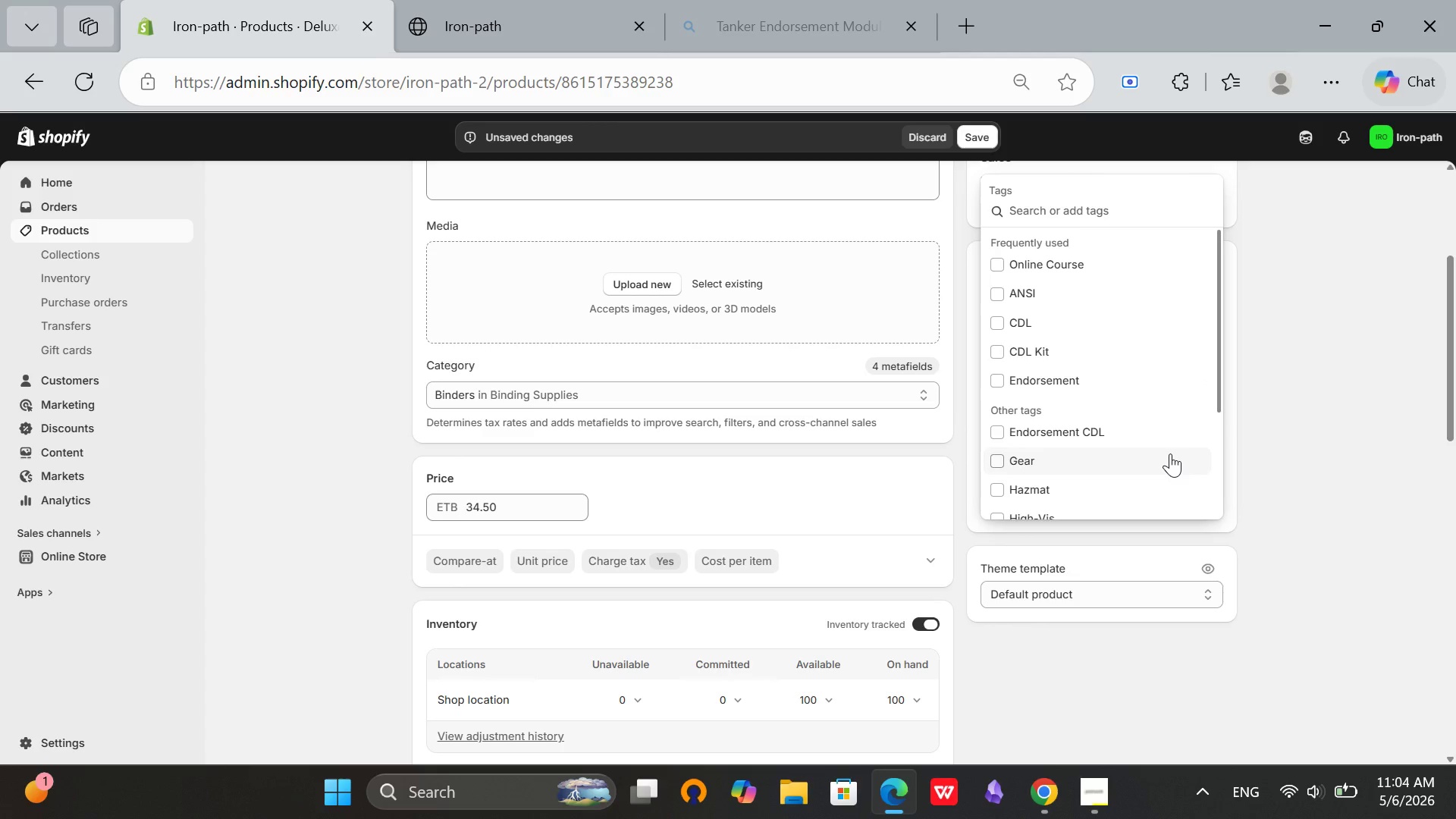 
type(FCN)
key(Backspace)
type(MSA)
 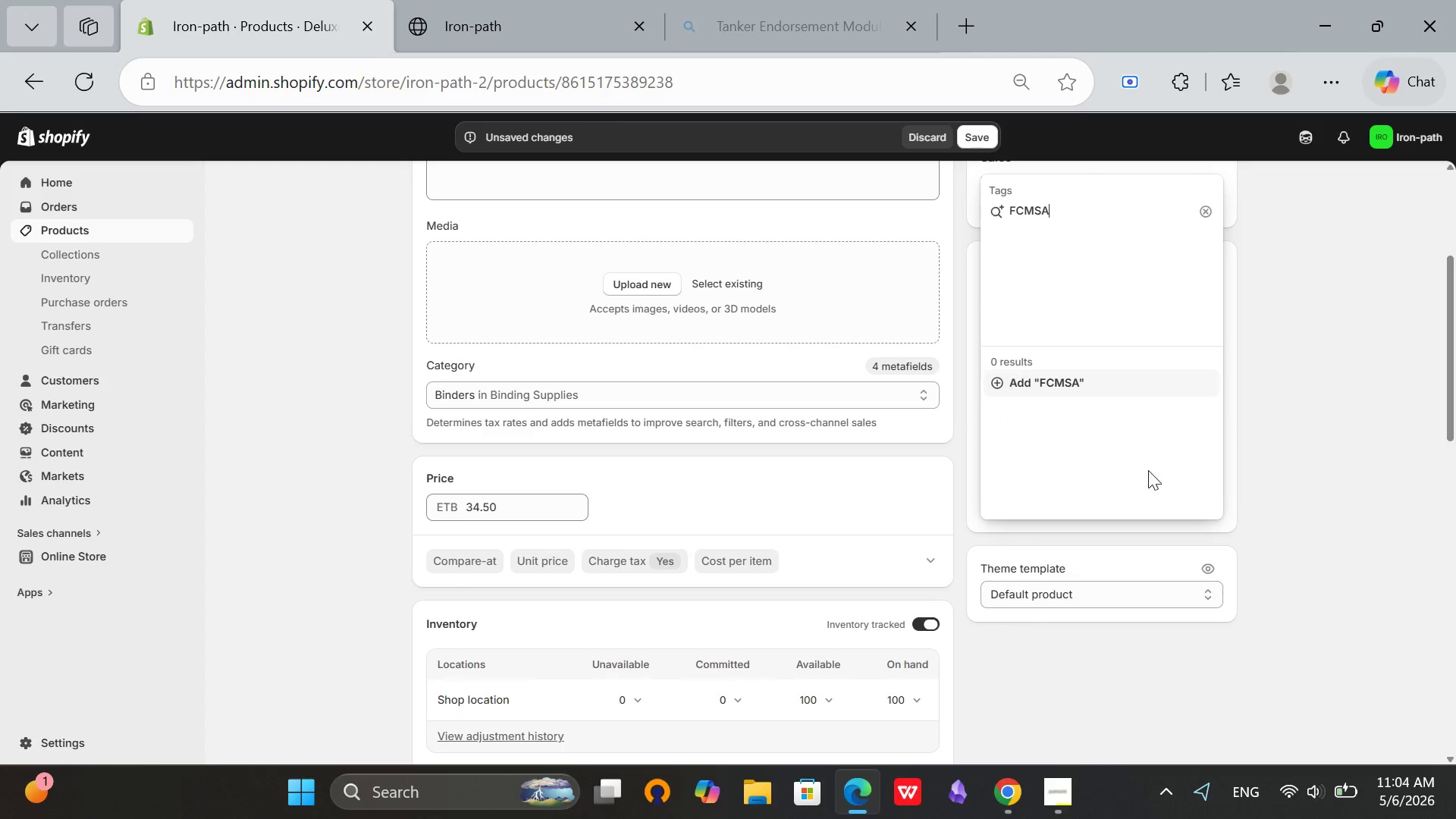 
left_click([1071, 372])
 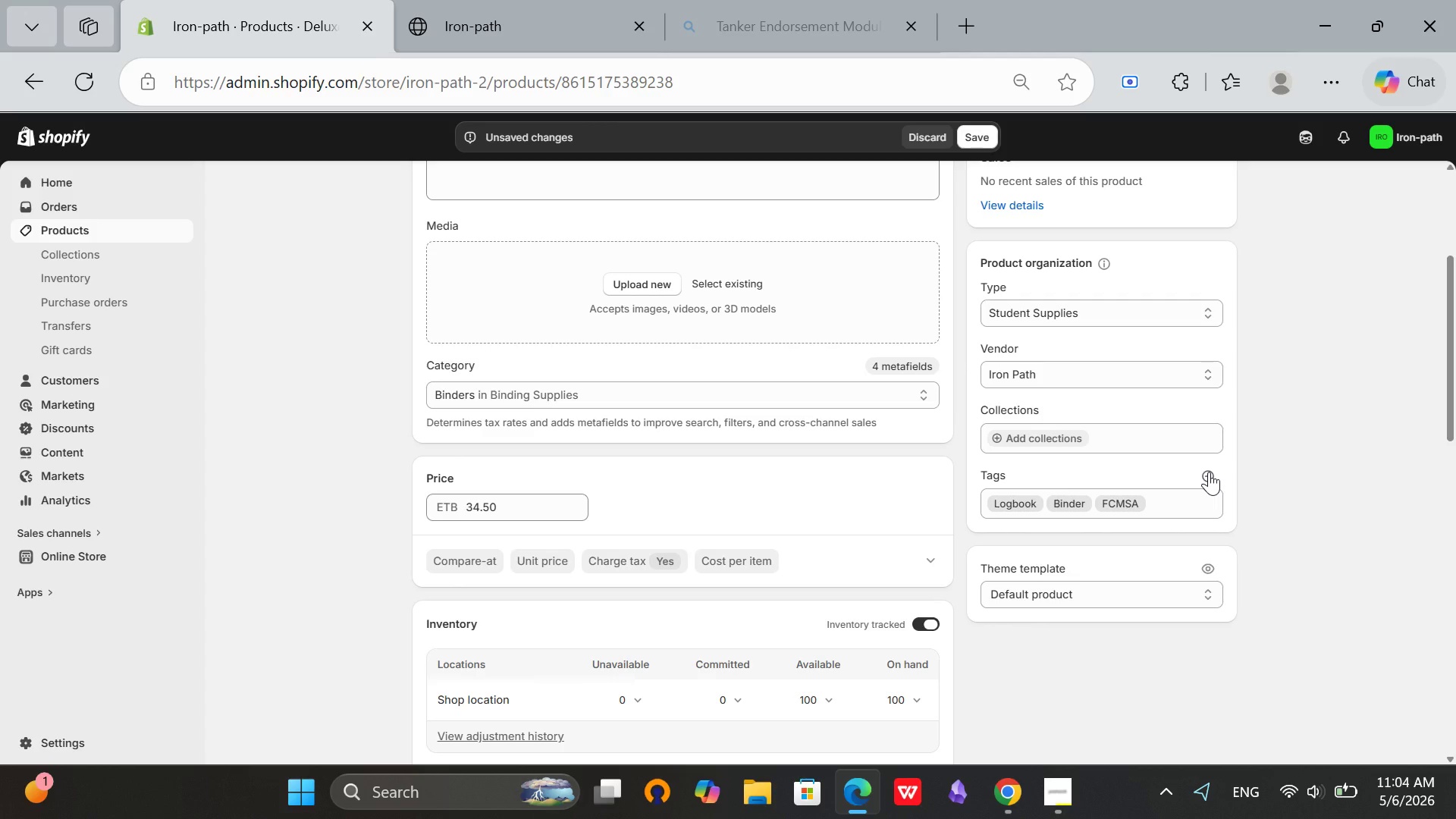 
left_click([1209, 472])
 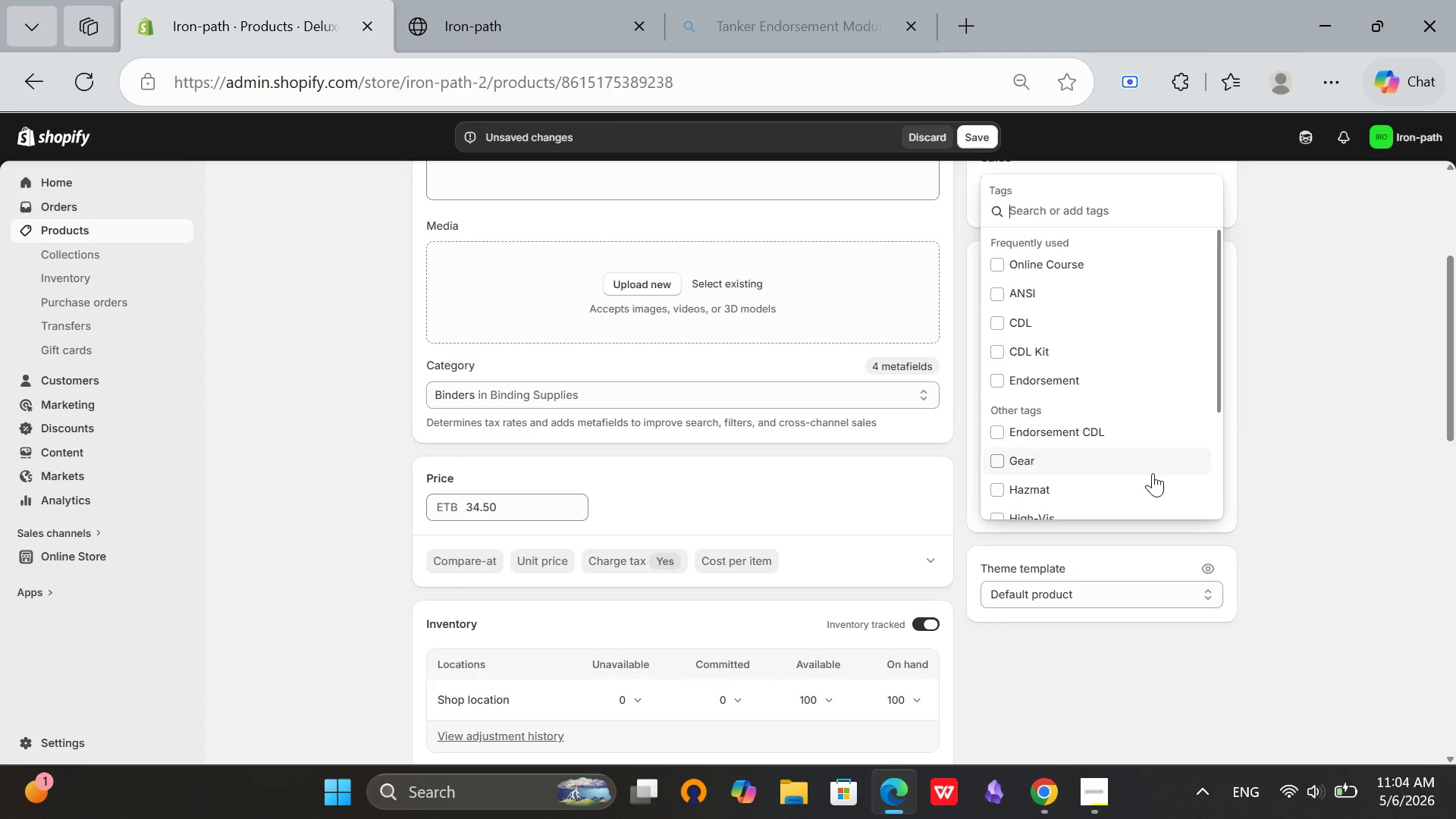 
type(rEC)
key(Backspace)
key(Backspace)
key(Backspace)
type(Records)
 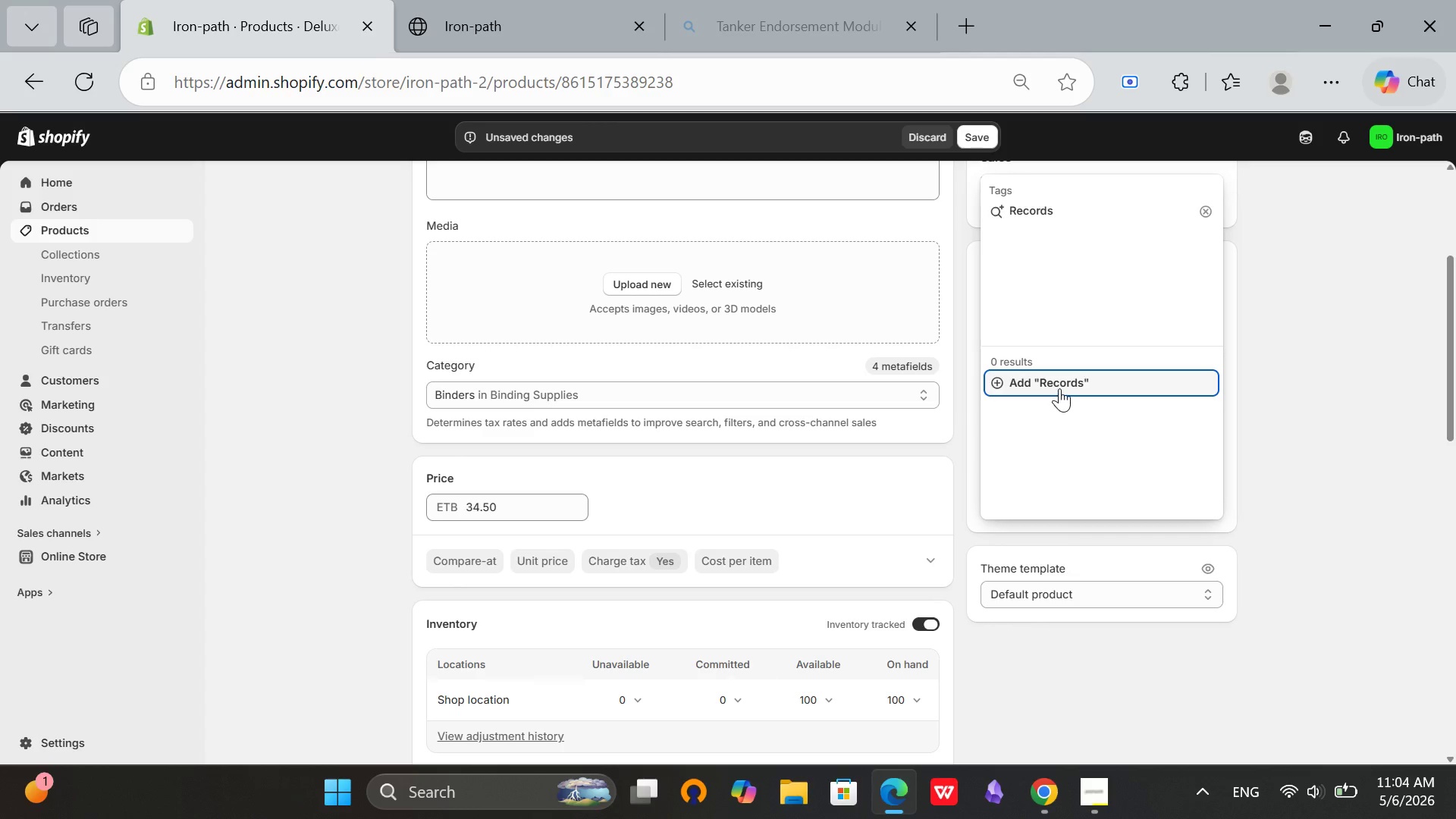 
wait(5.28)
 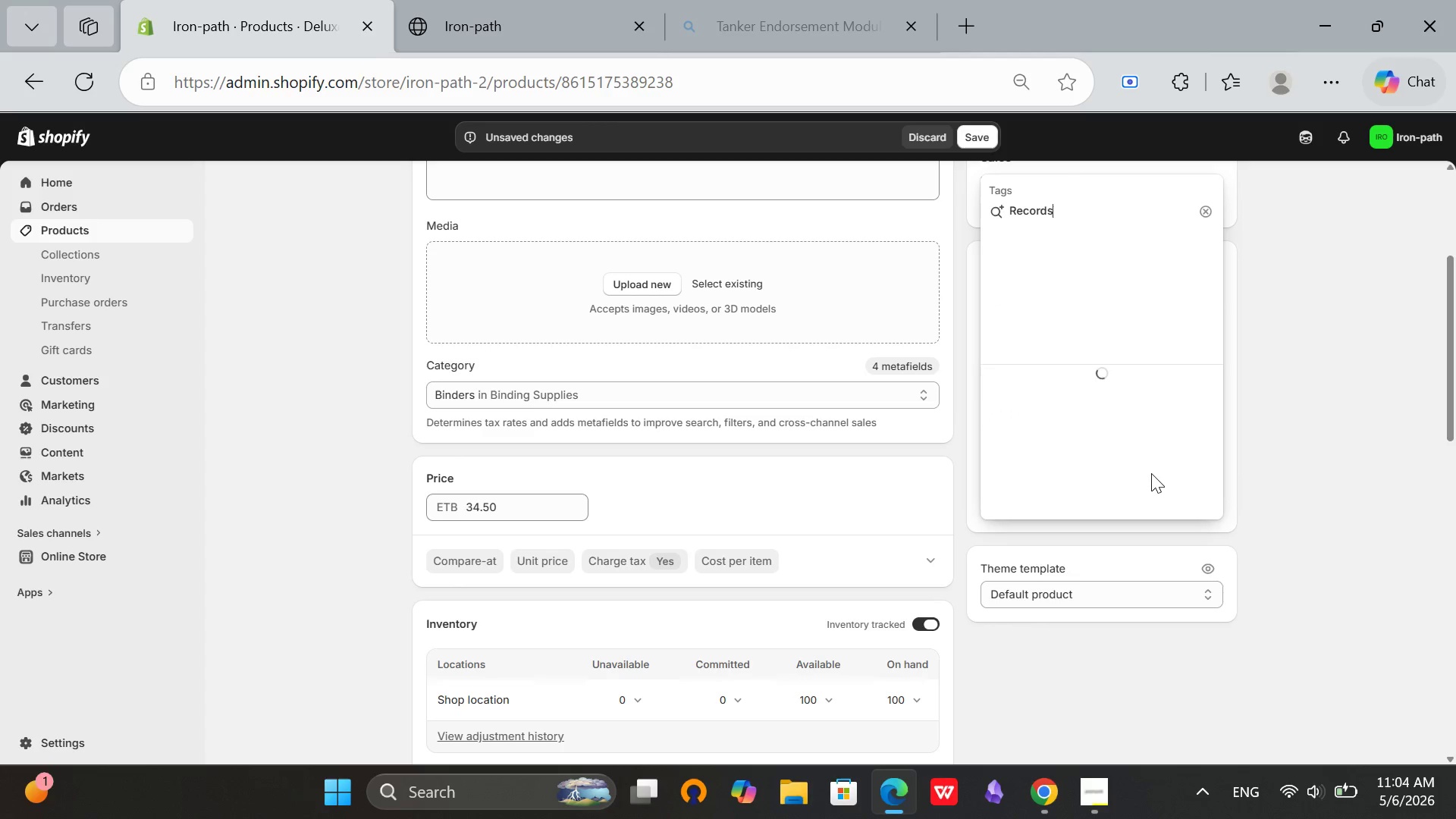 
left_click([1122, 377])
 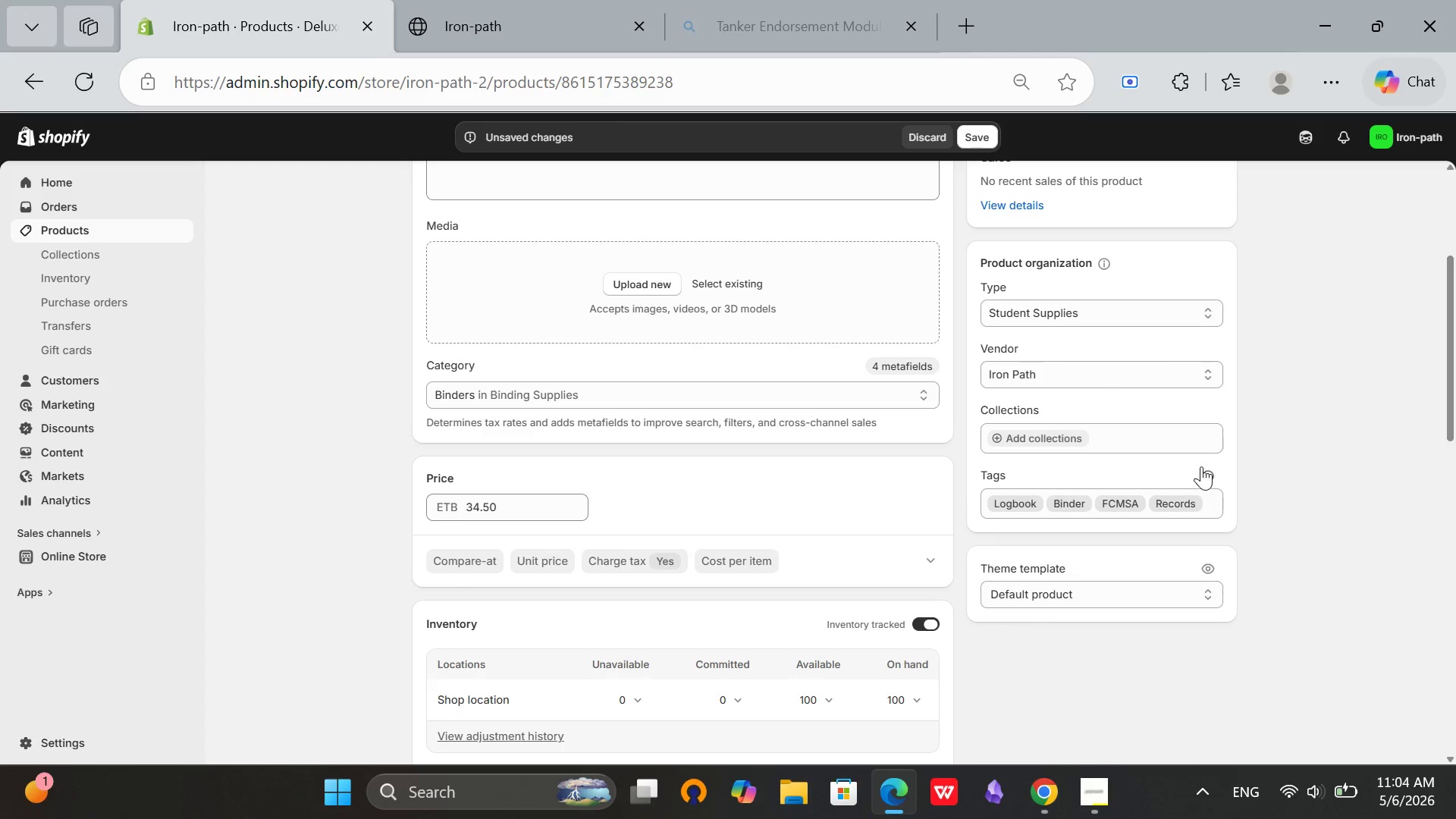 
left_click([1209, 469])
 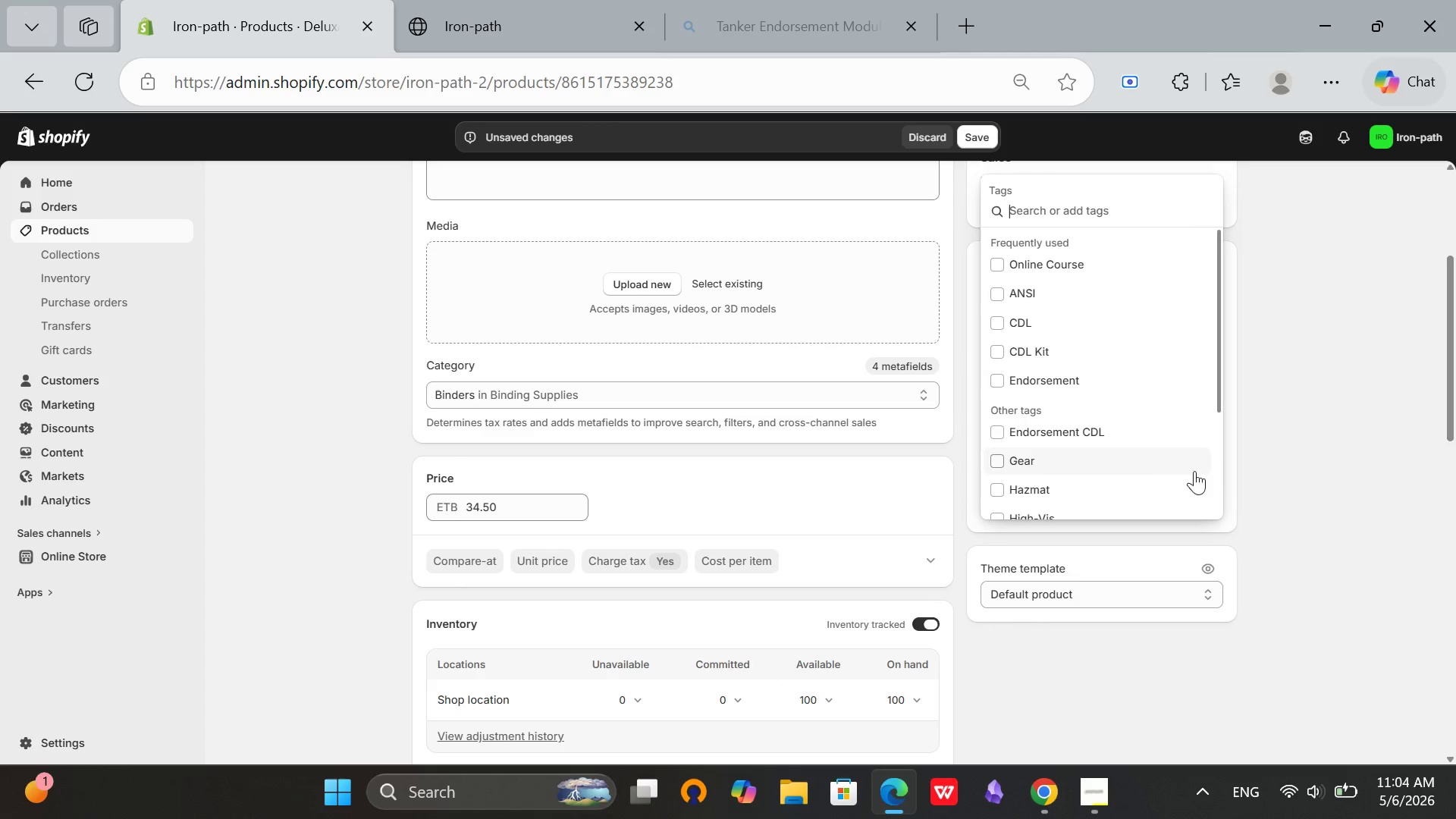 
type(Student Supplis)
 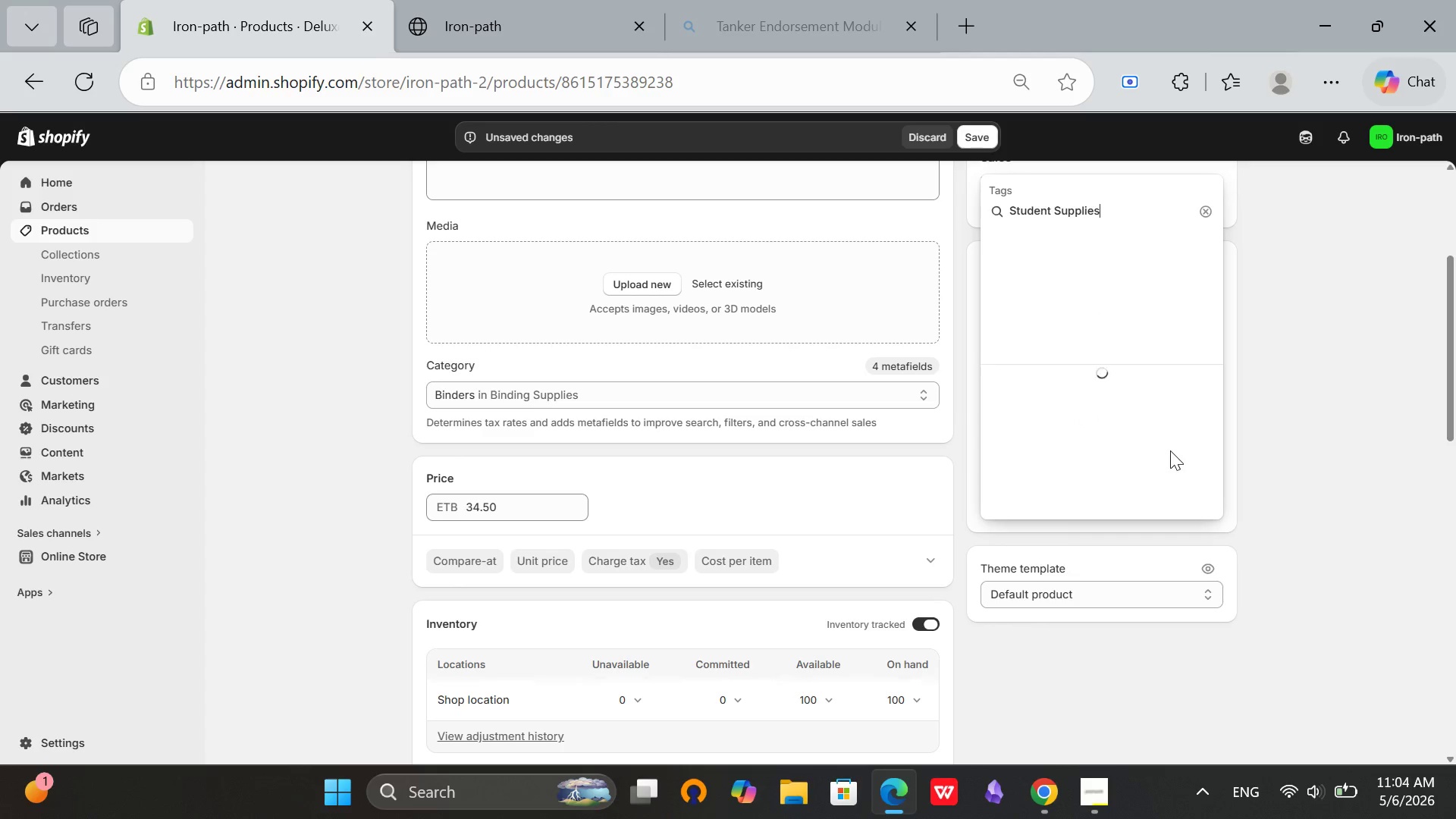 
hold_key(key=E, duration=0.31)
 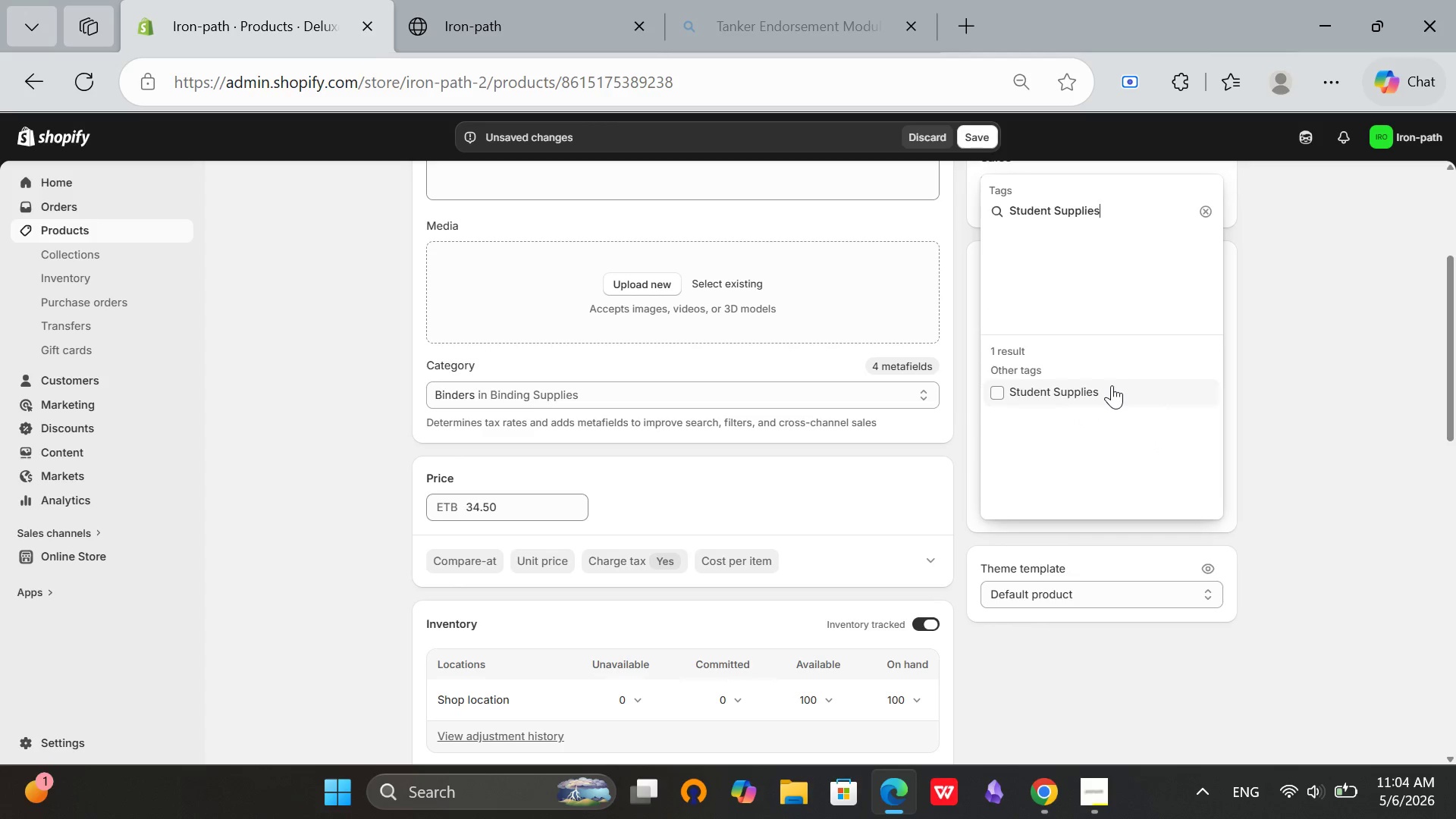 
left_click([1112, 387])
 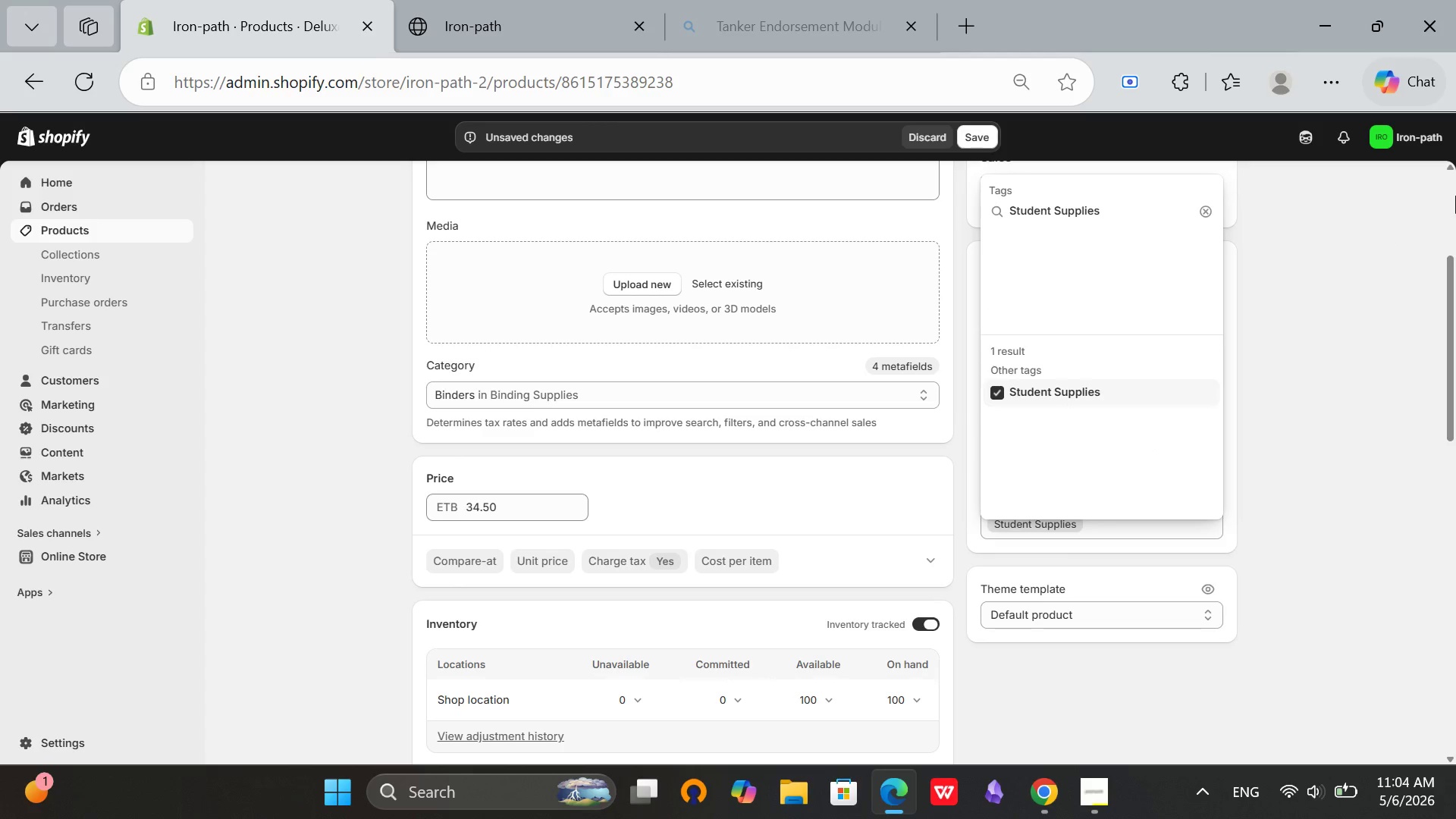 
left_click([1455, 196])
 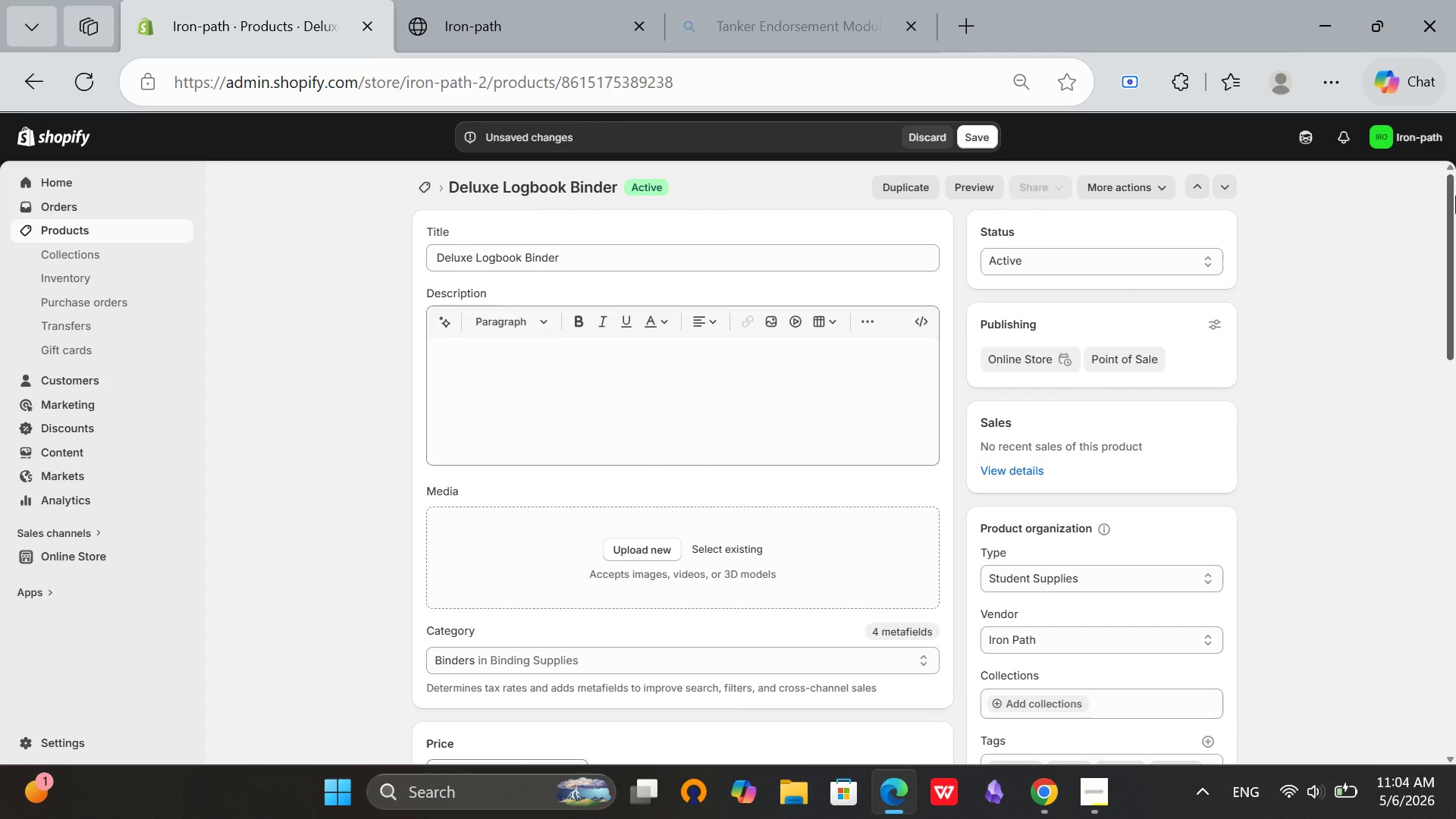 
scroll: coordinate [990, 404], scroll_direction: down, amount: 12.0
 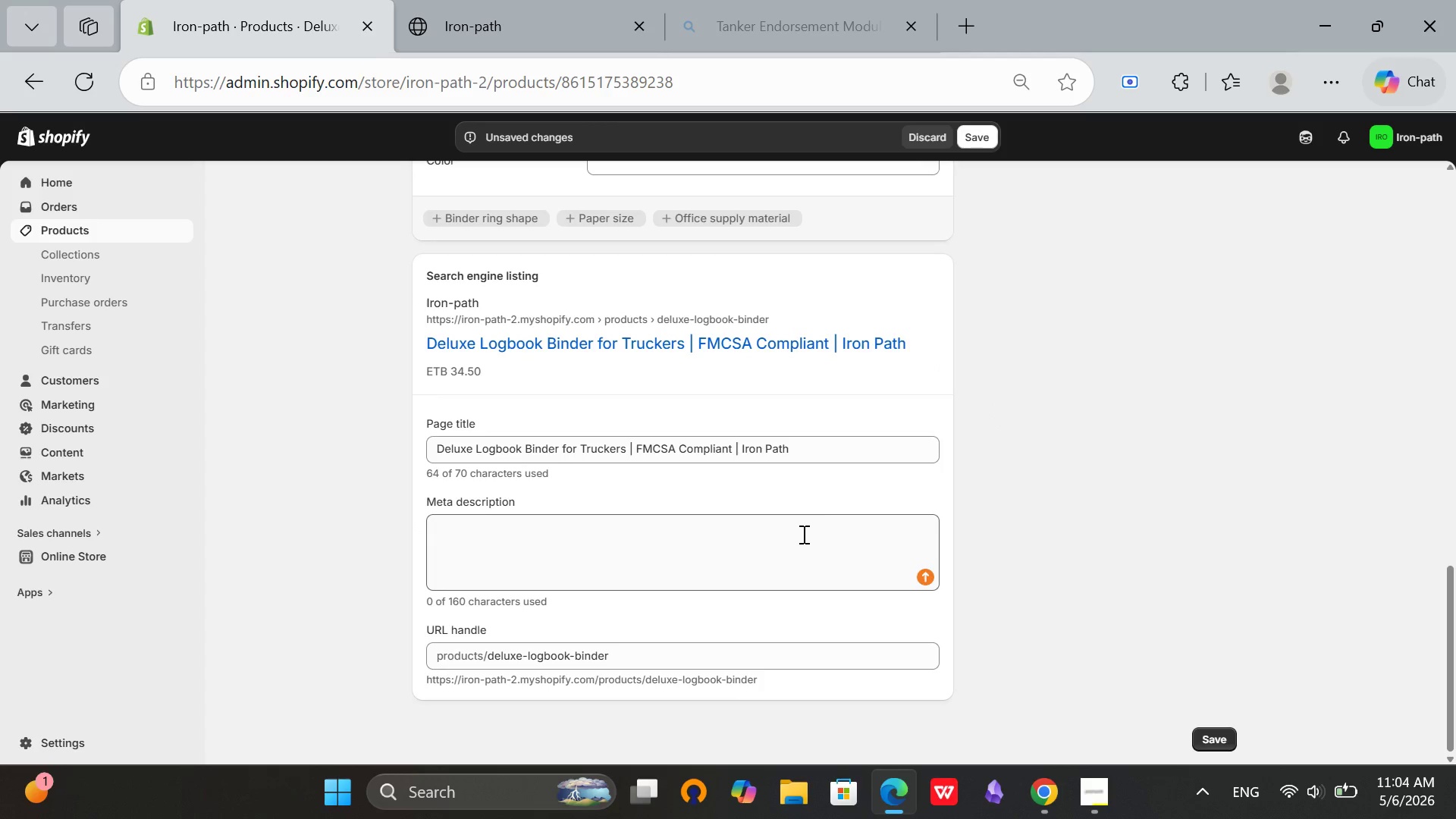 
scroll: coordinate [827, 267], scroll_direction: up, amount: 13.0
 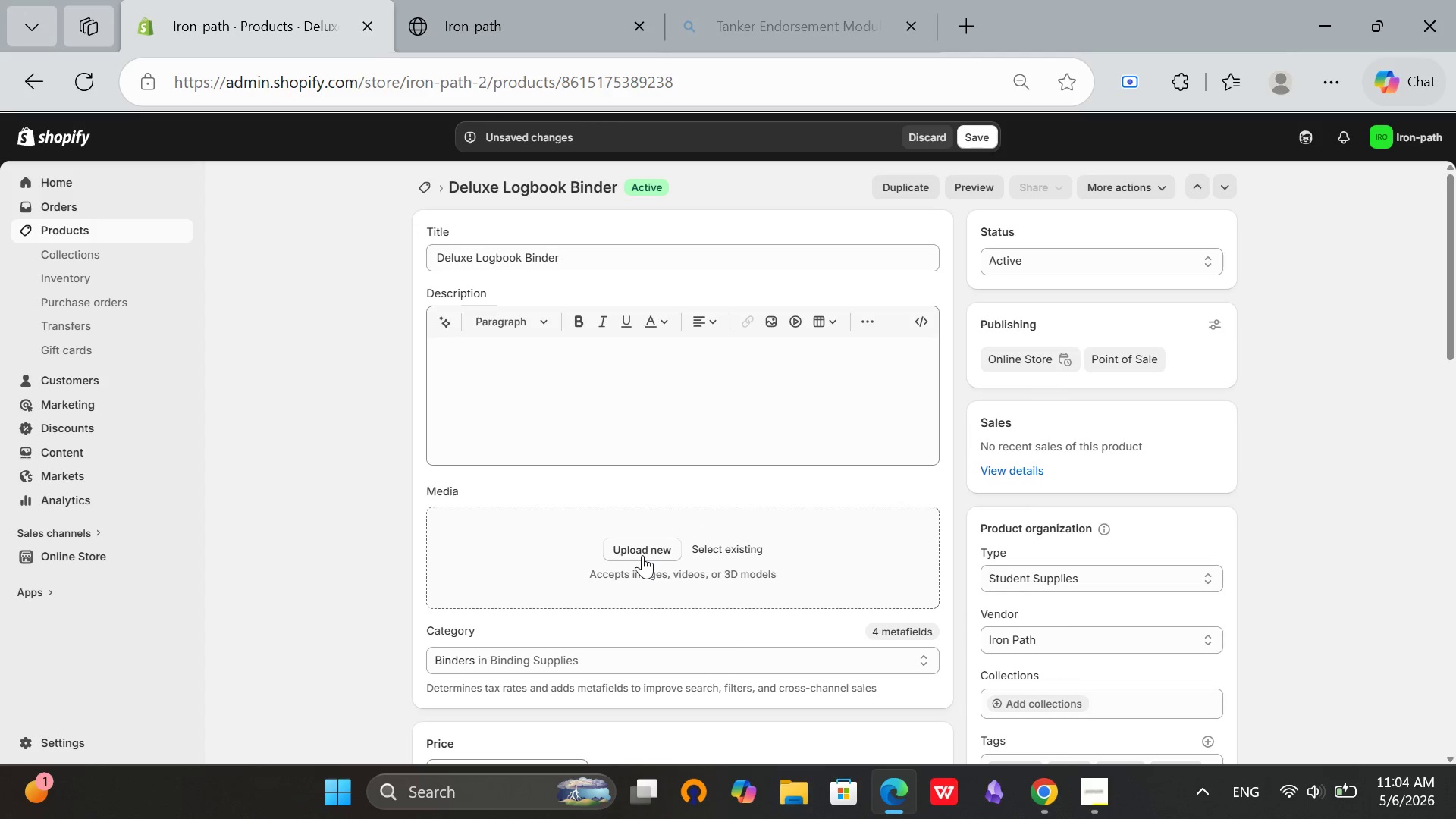 
wait(8.12)
 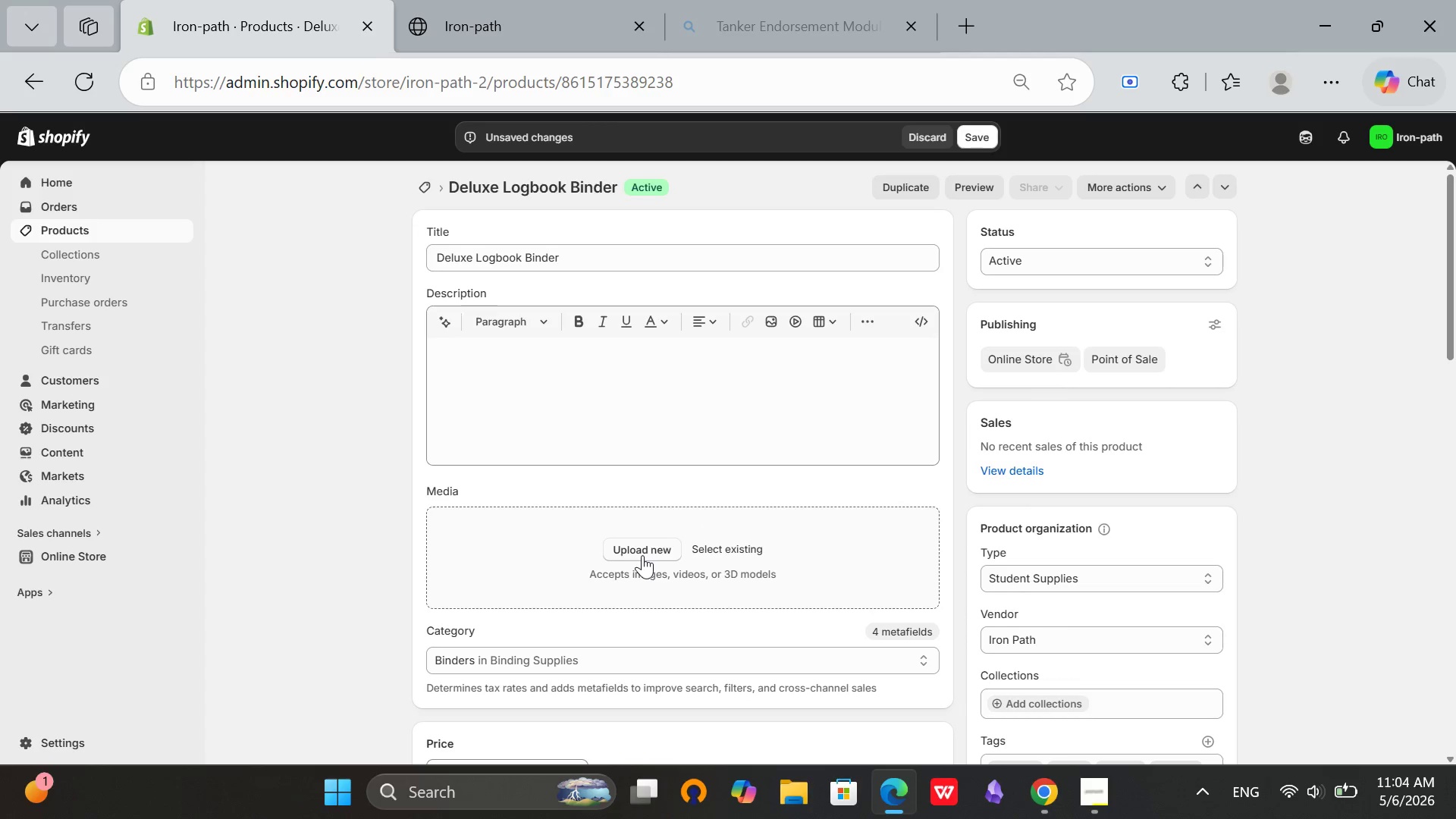 
left_click([1090, 211])
 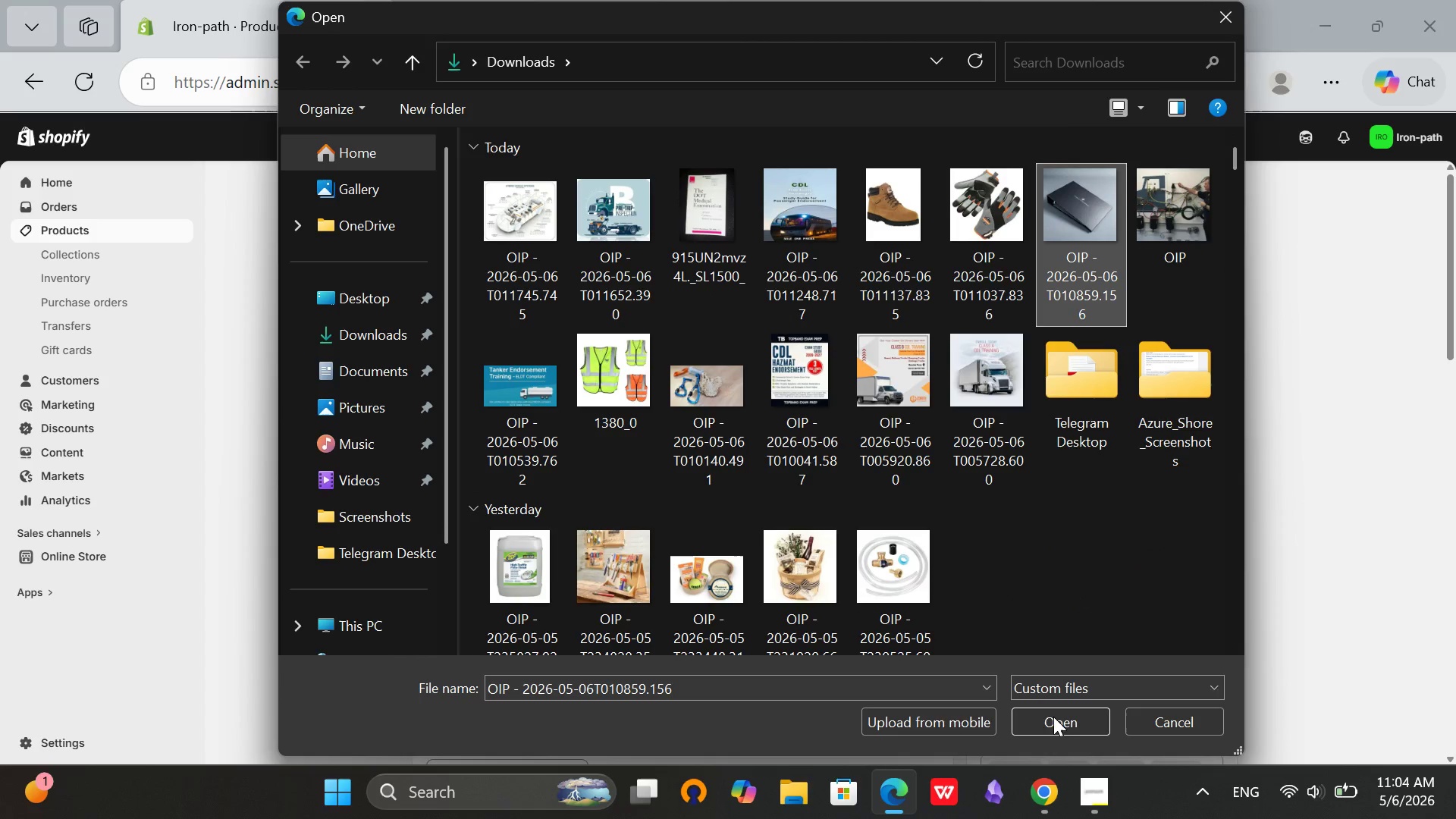 
left_click([1053, 723])
 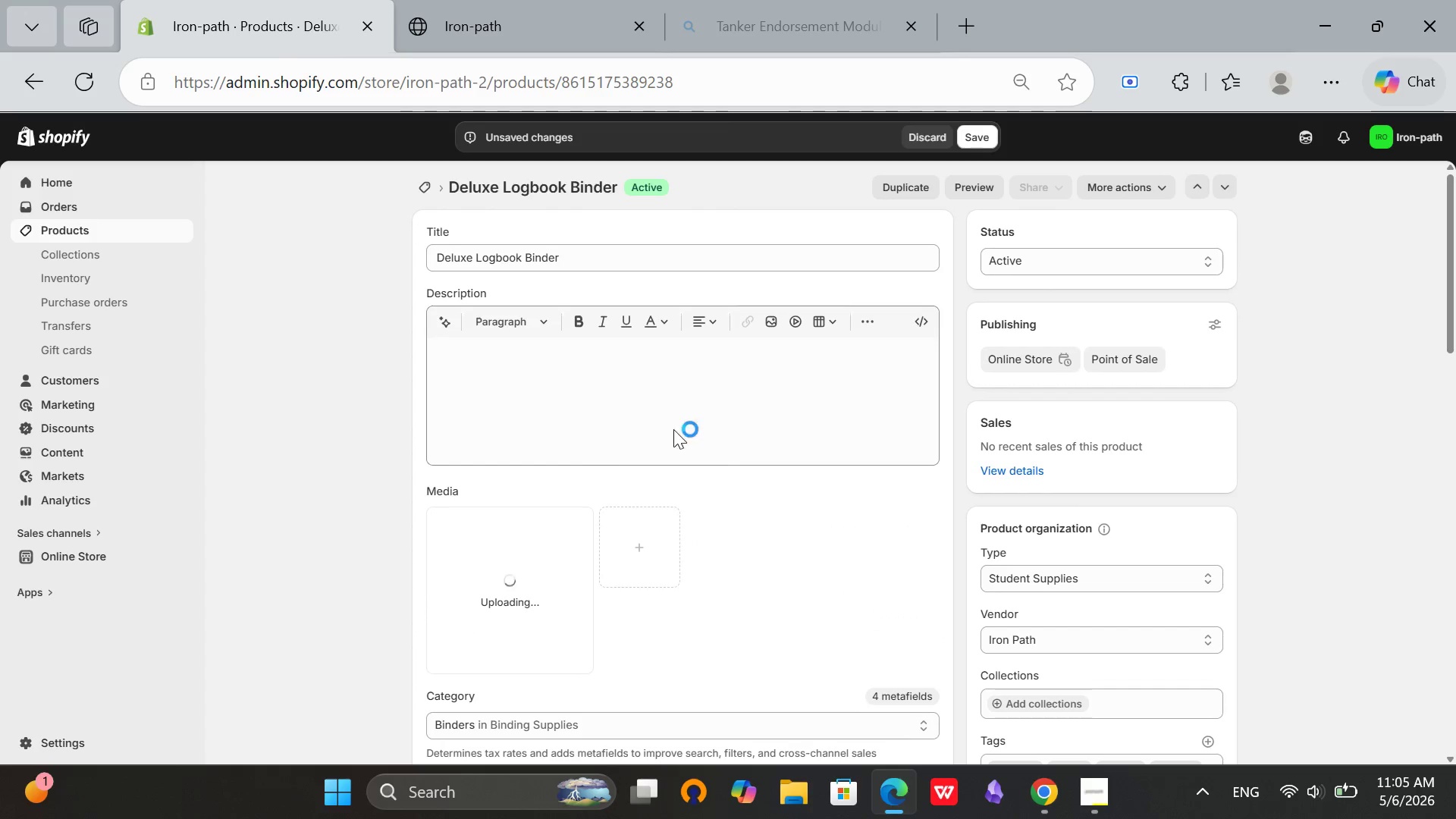 
left_click([670, 419])
 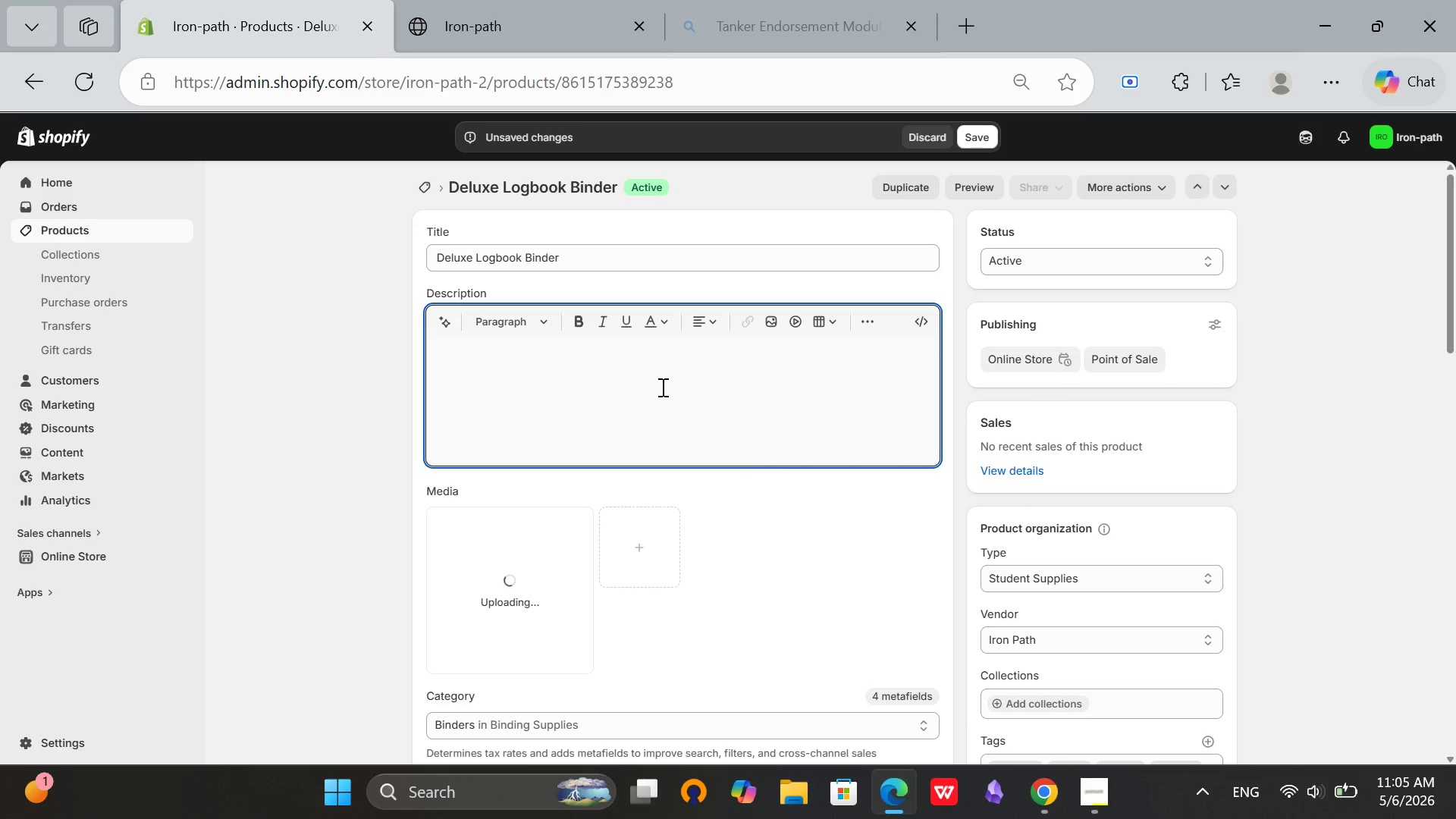 
type(Professional FMCSA-Compliany)
key(Backspace)
type(t Logbook Binder)
 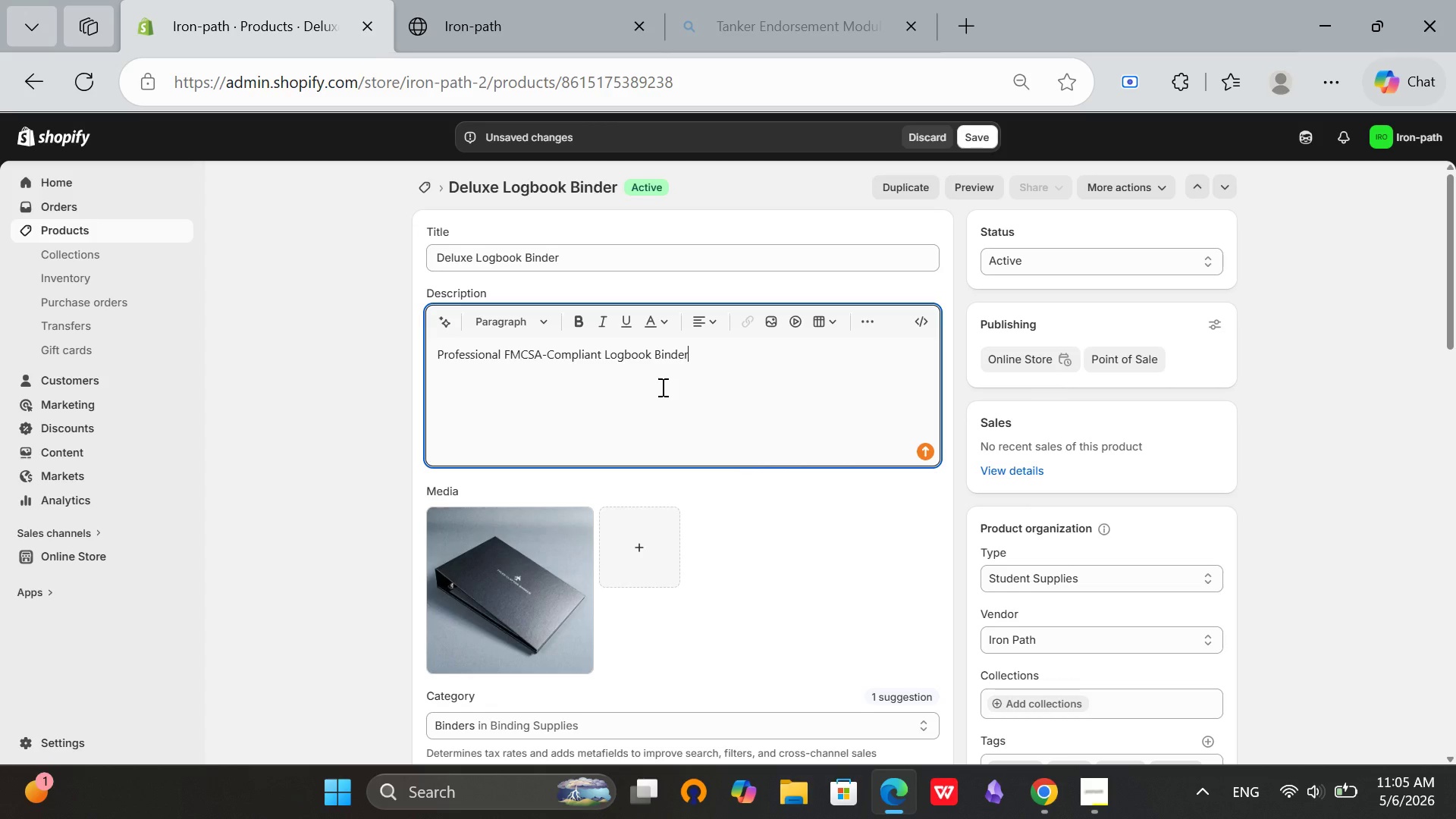 
key(Enter)
 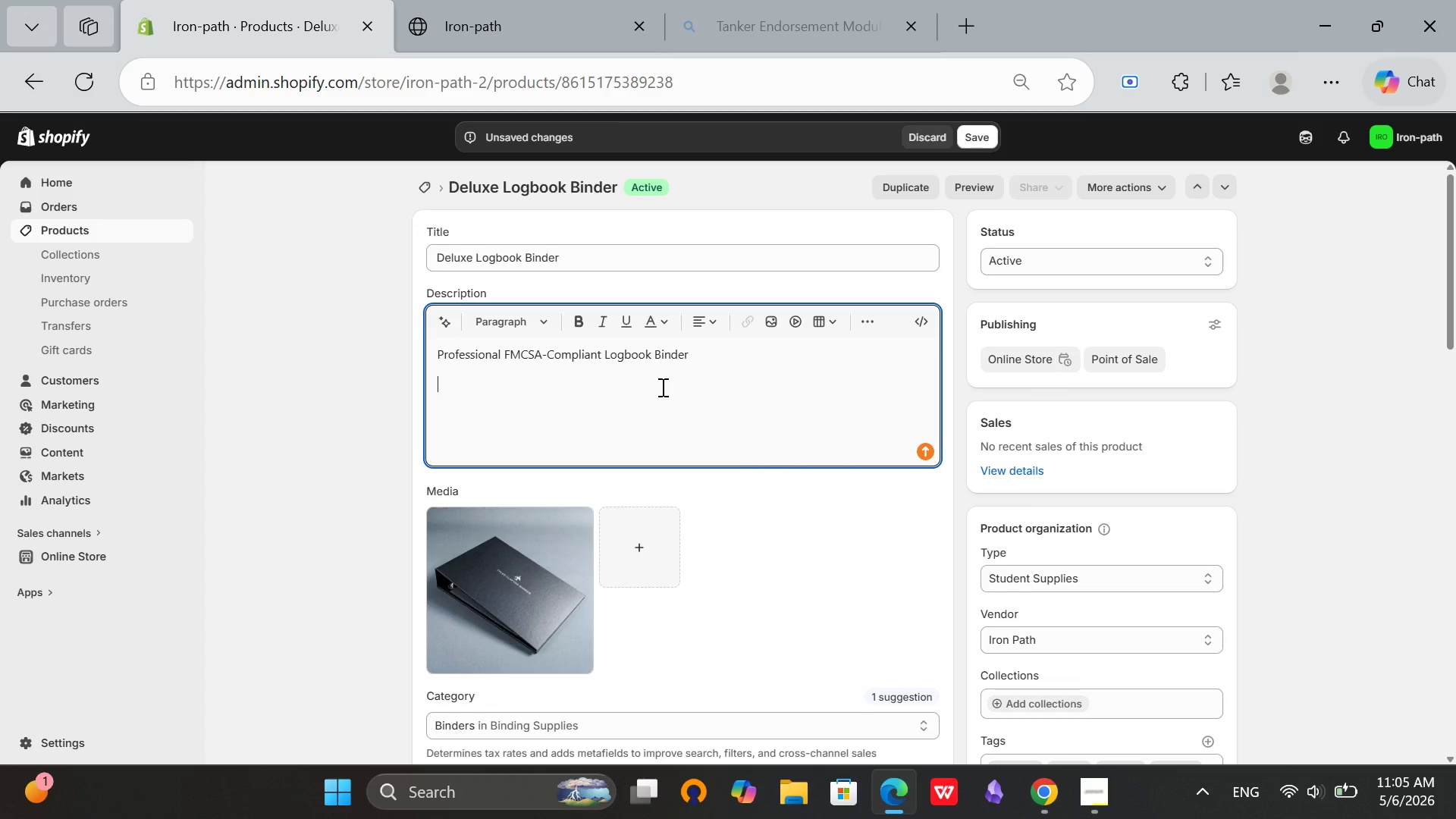 
type(Stay organized and FMCSA)
 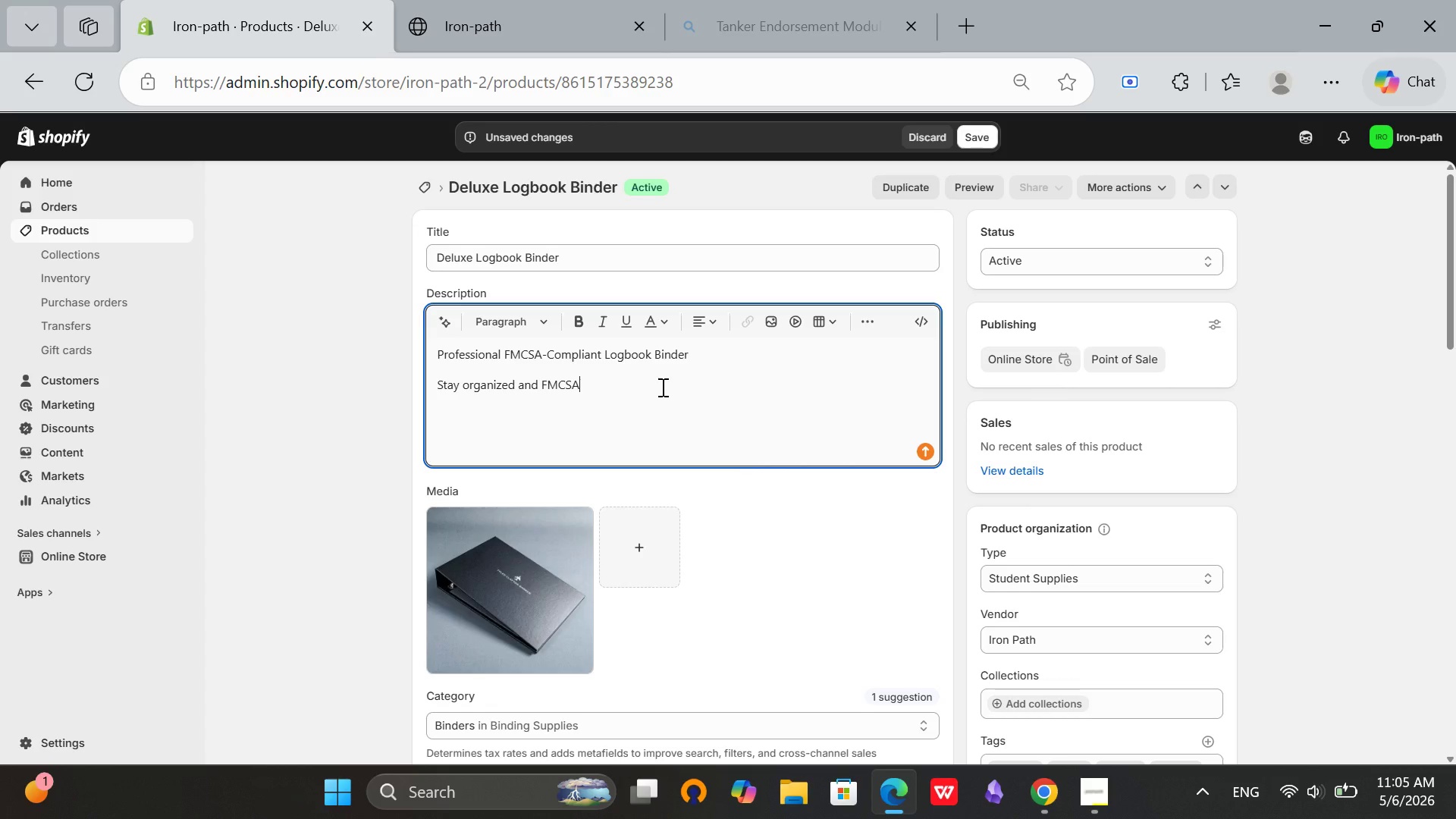 
type(-compliant )
 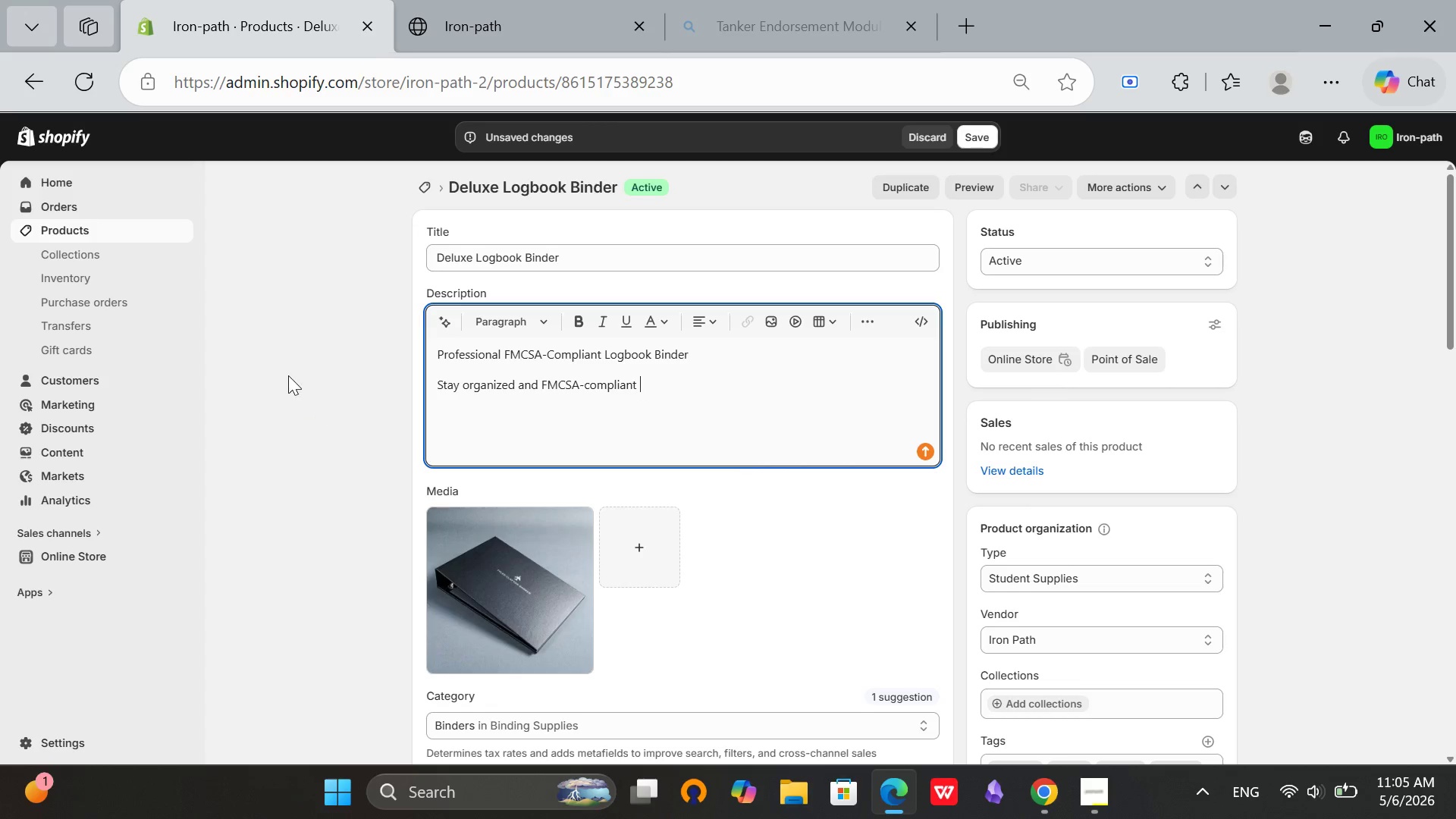 
type(with our deluz)
key(Backspace)
type(xe logbook bins)
key(Backspace)
type(der. Used by )
 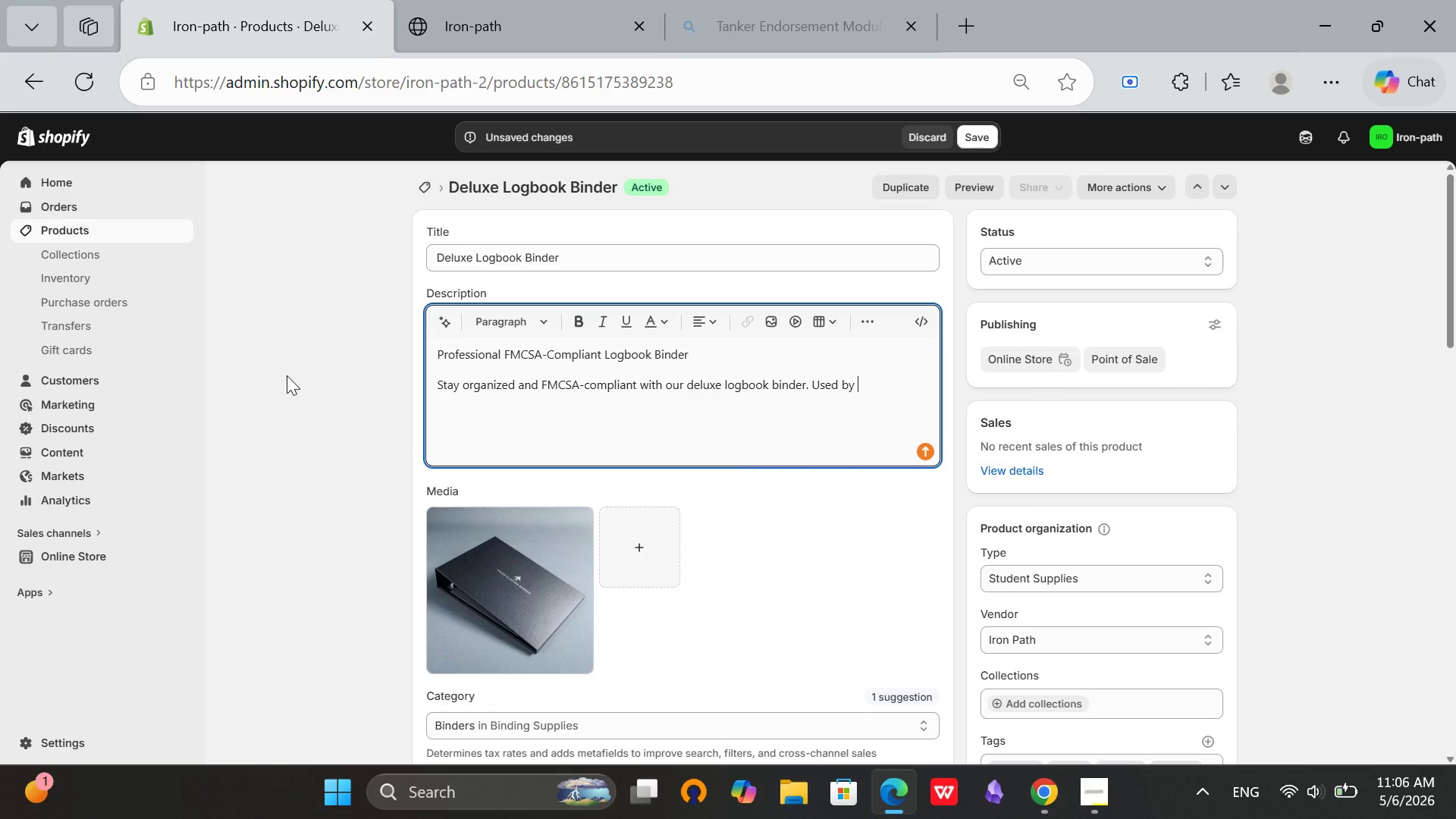 
type(professional)
 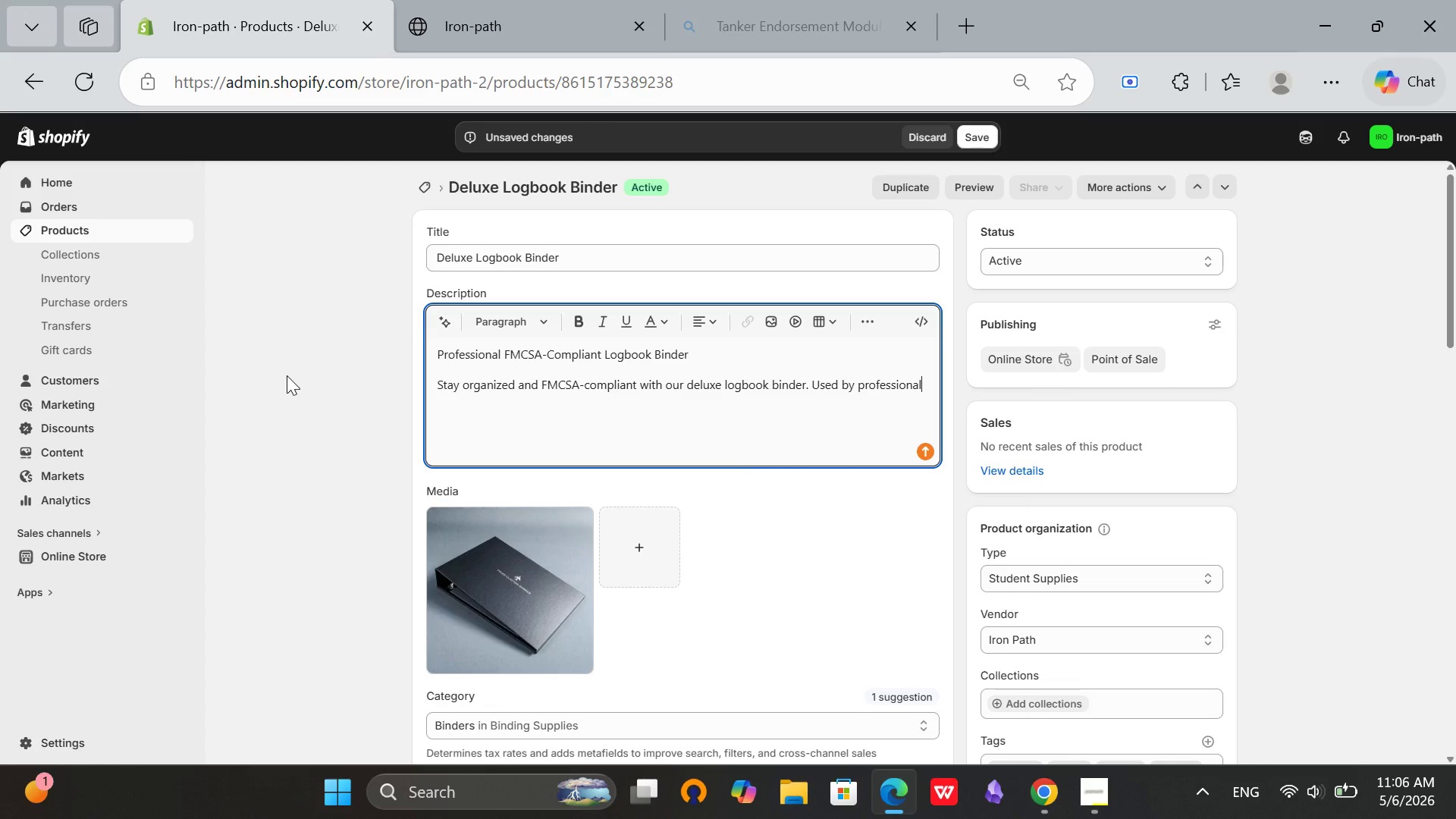 
type( truck drivers nationwide.)
 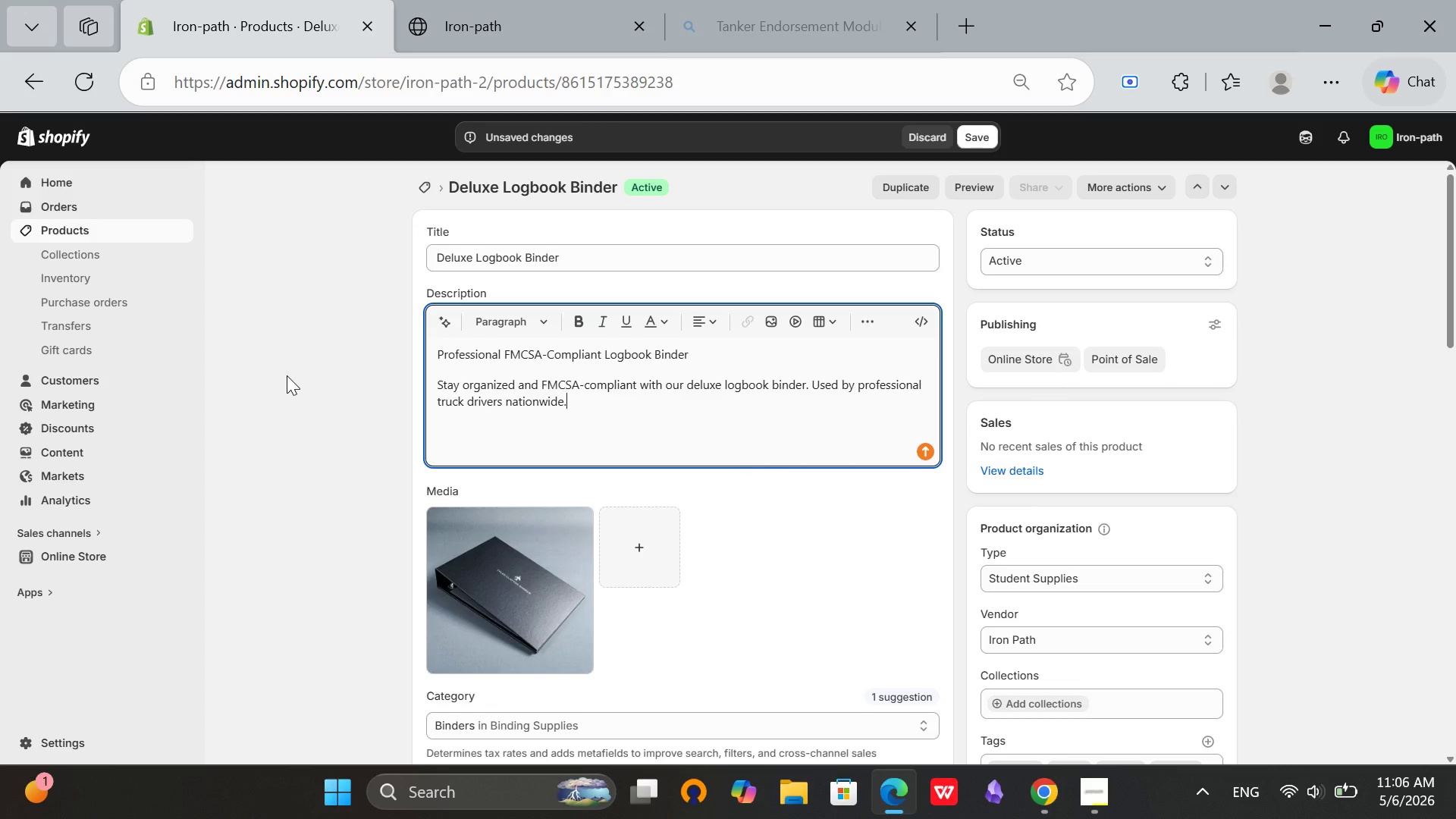 
key(Enter)
 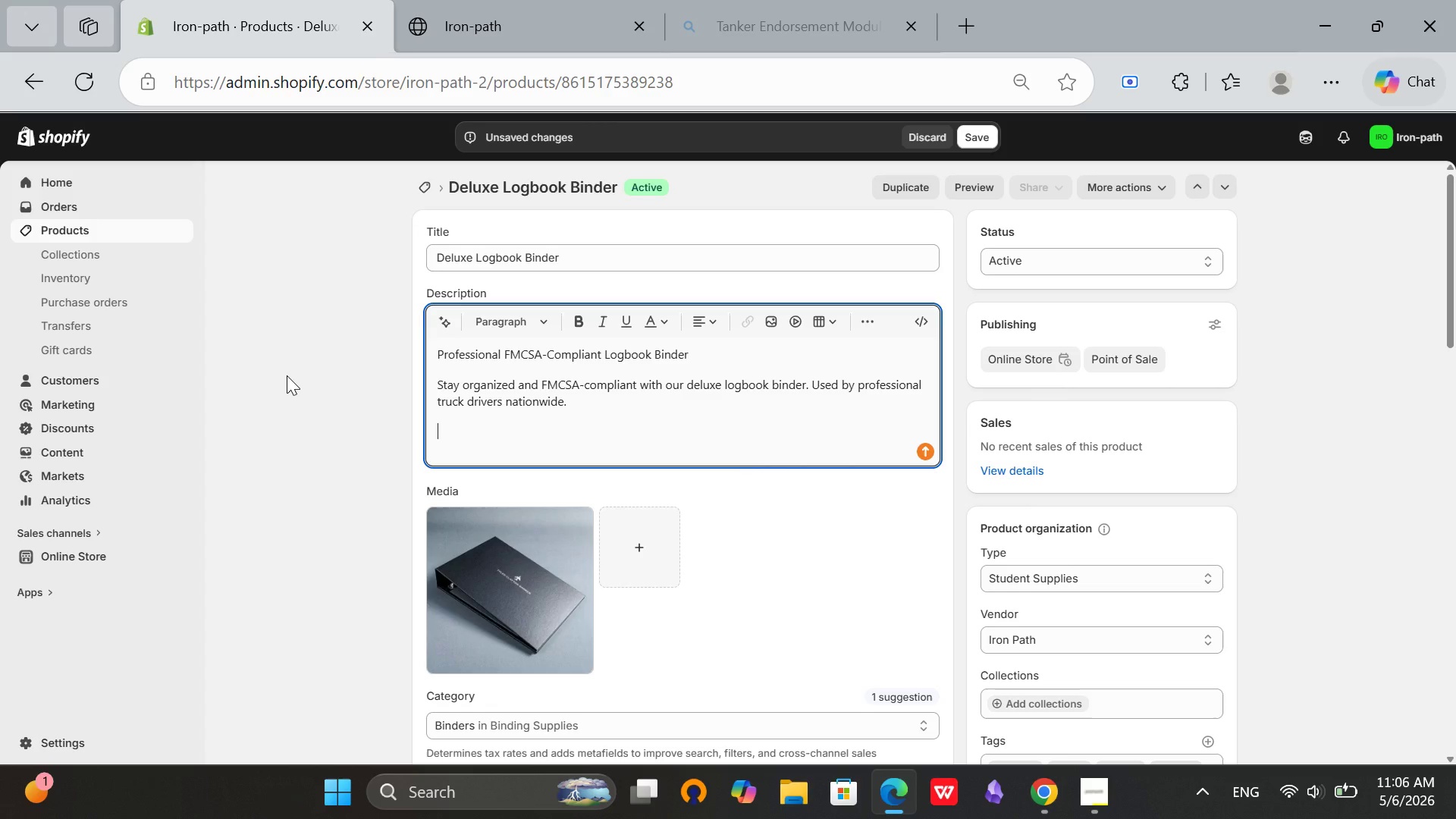 
type(Includes:)
 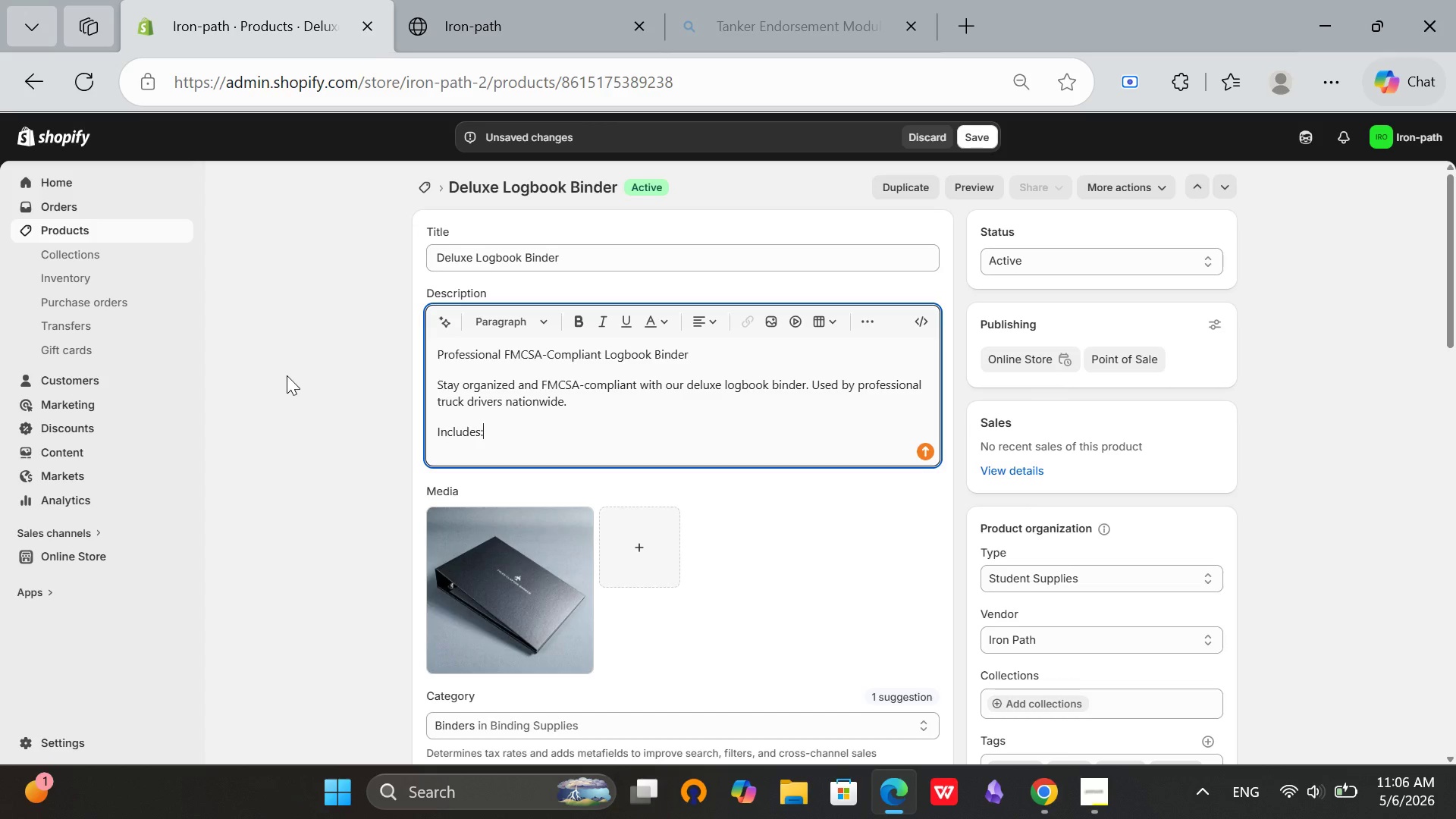 
key(Enter)
 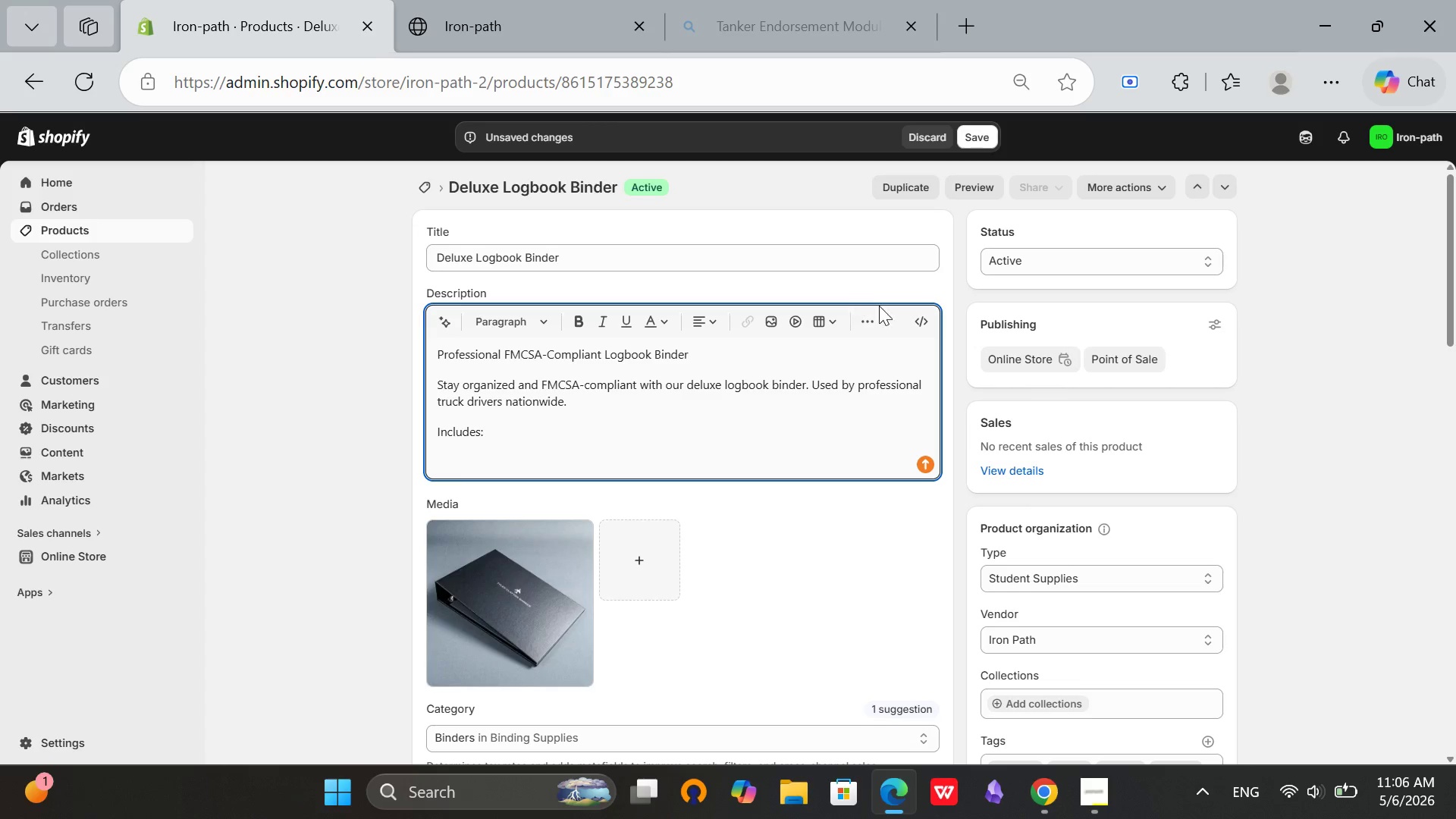 
left_click([863, 312])
 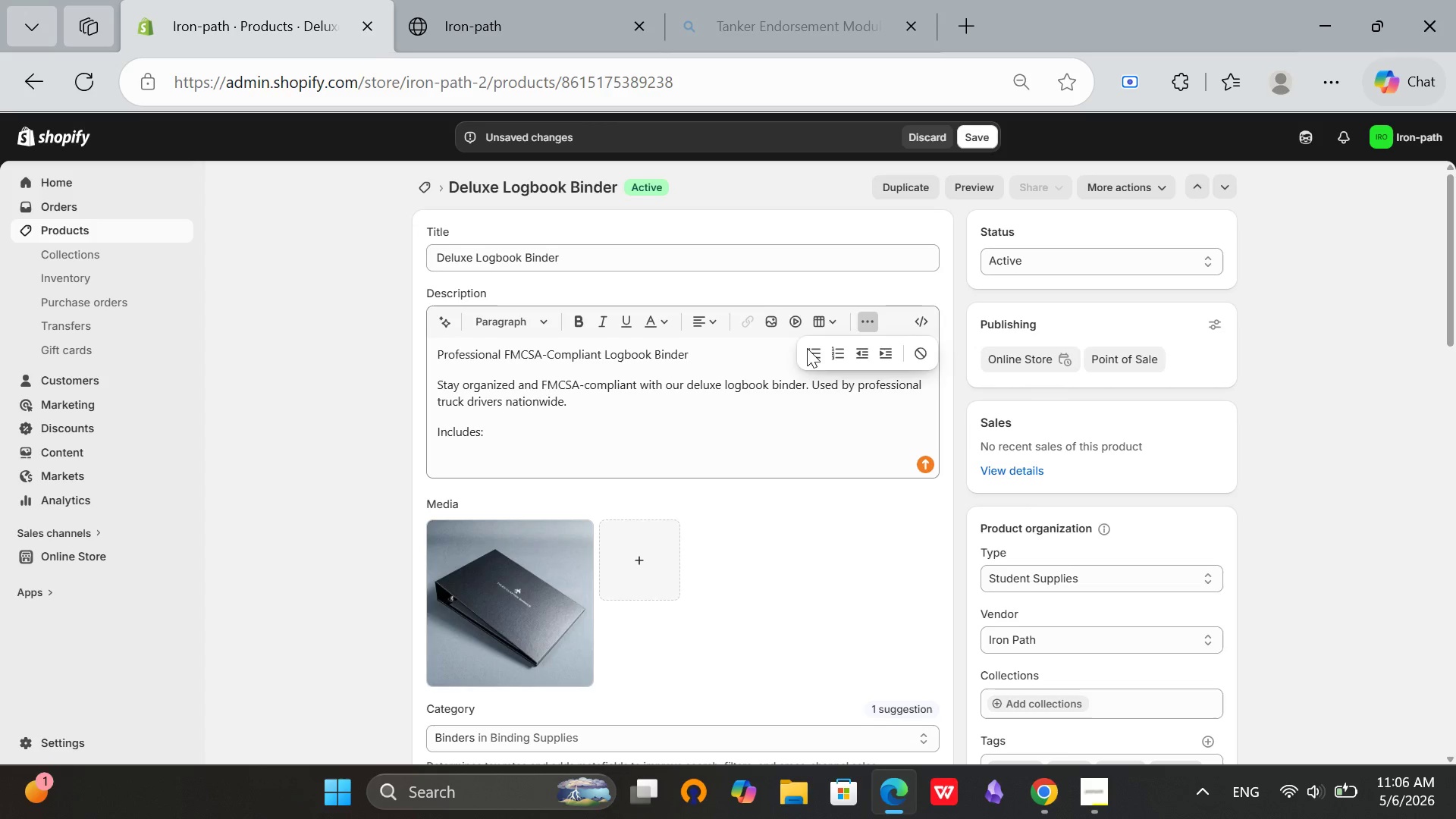 
left_click([810, 353])
 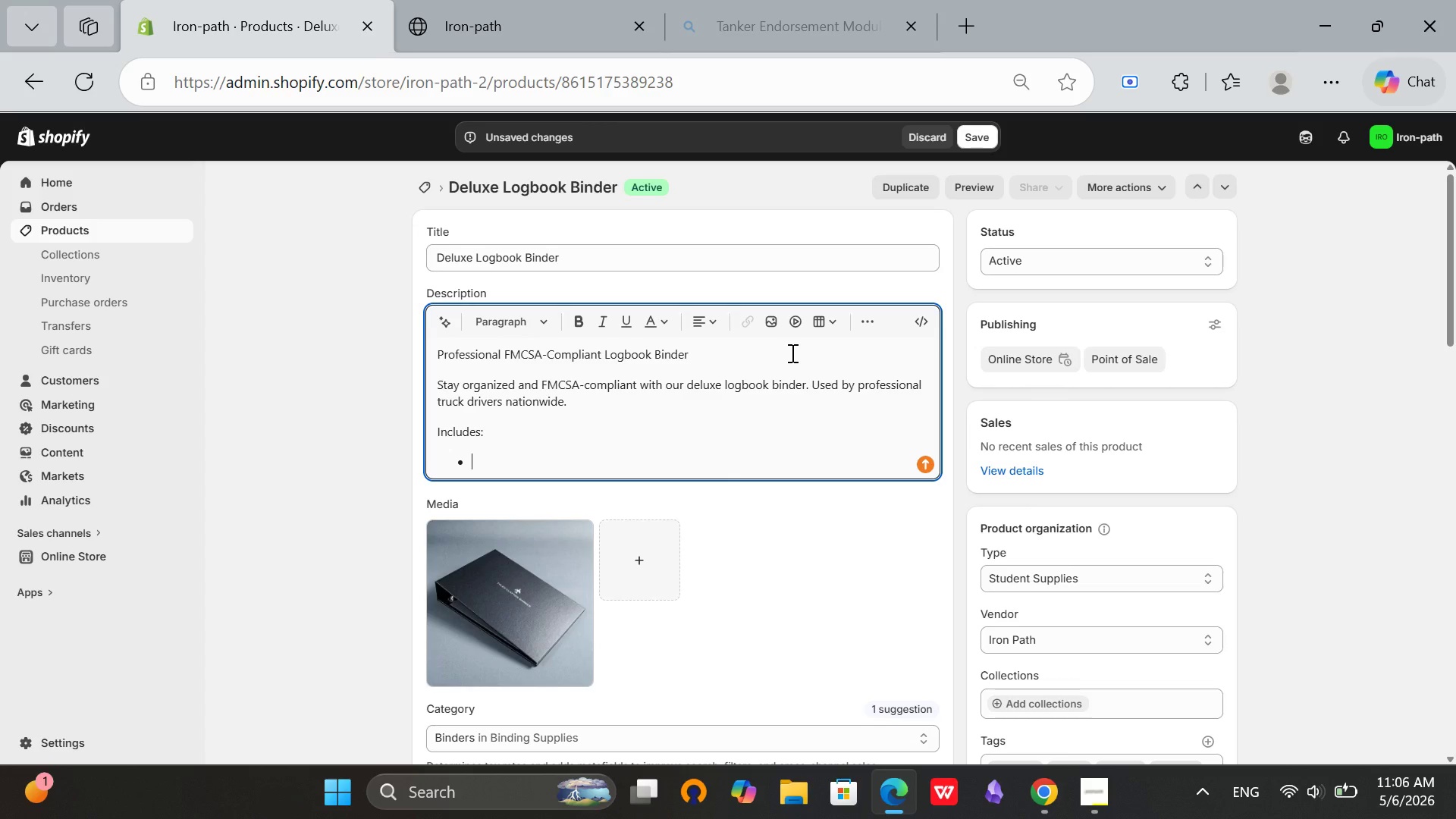 
type(Durable 3-ring binder with rei)
key(Backspace)
type(inforced corners)
 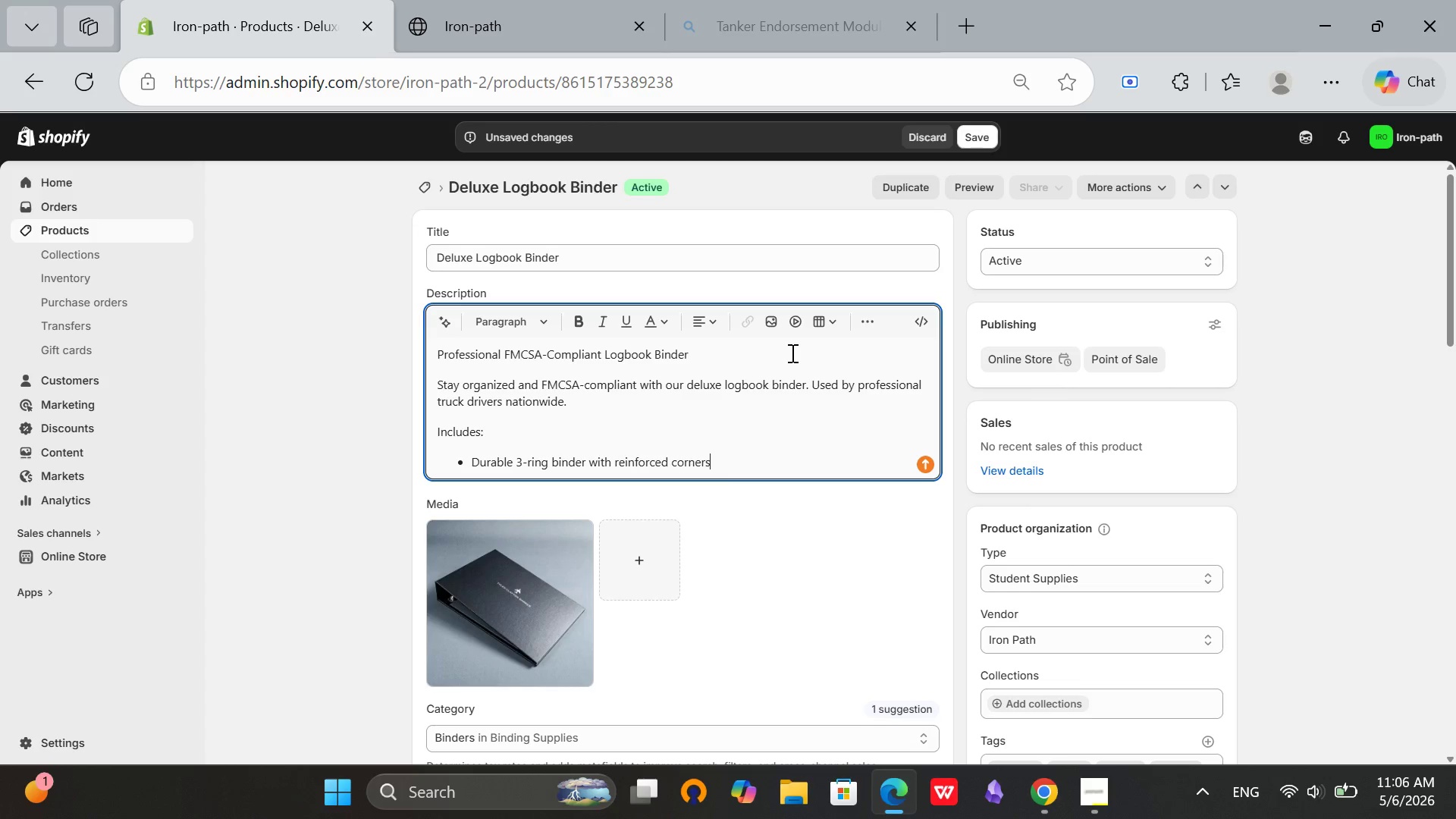 
key(Enter)
 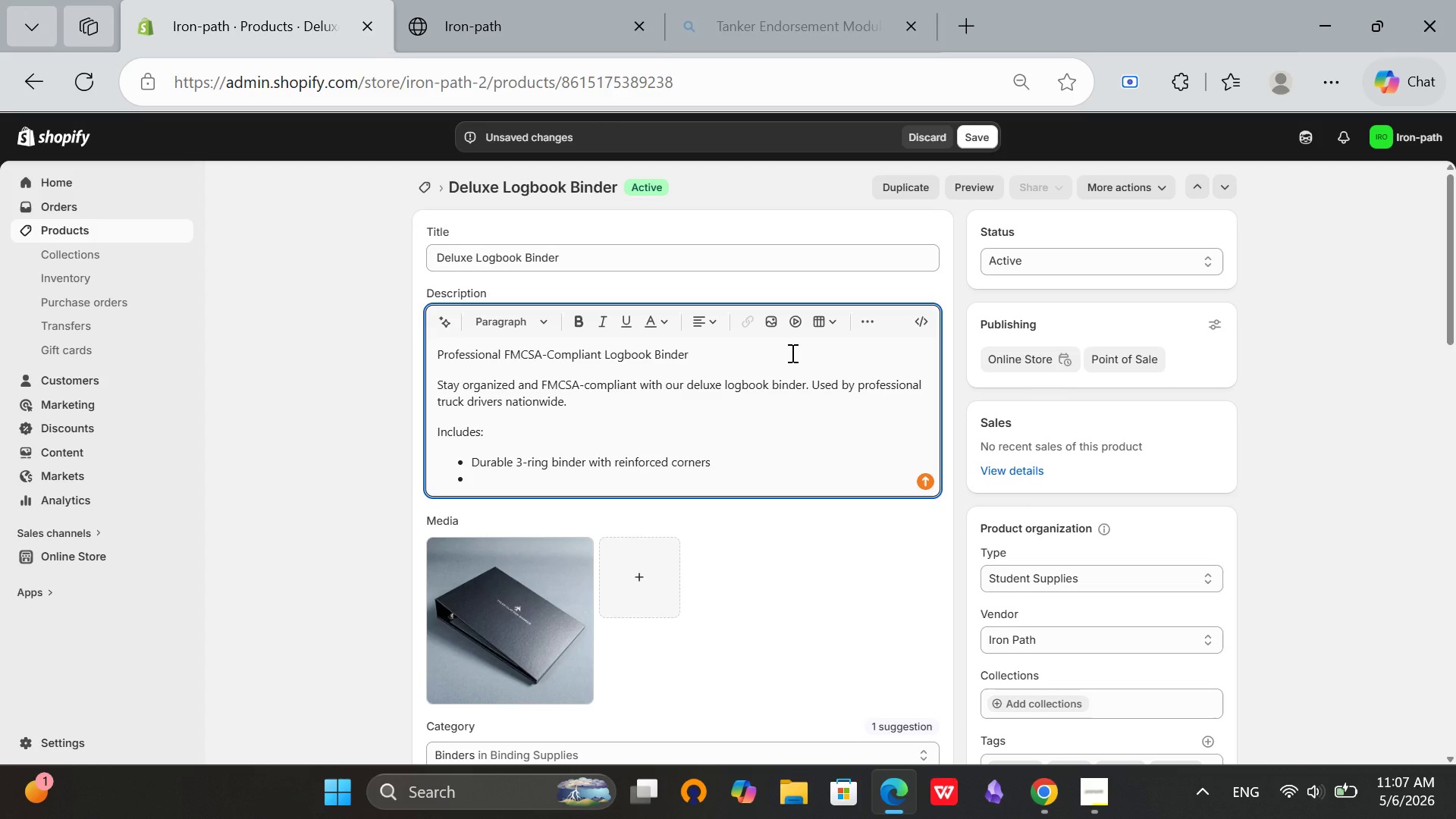 
type(60 daily log sheets 9)
key(Backspace)
type((FMCSA format))
 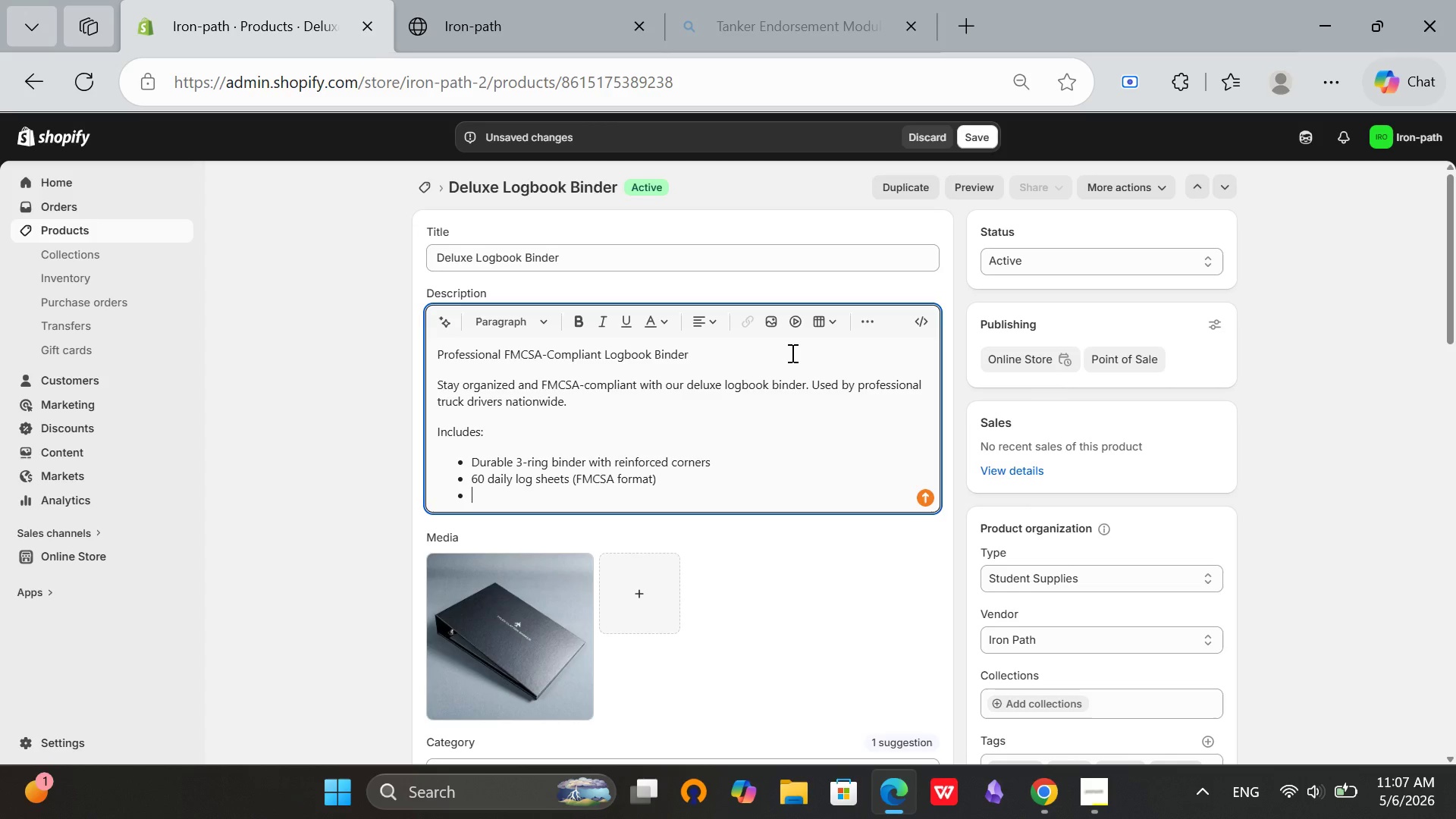 
 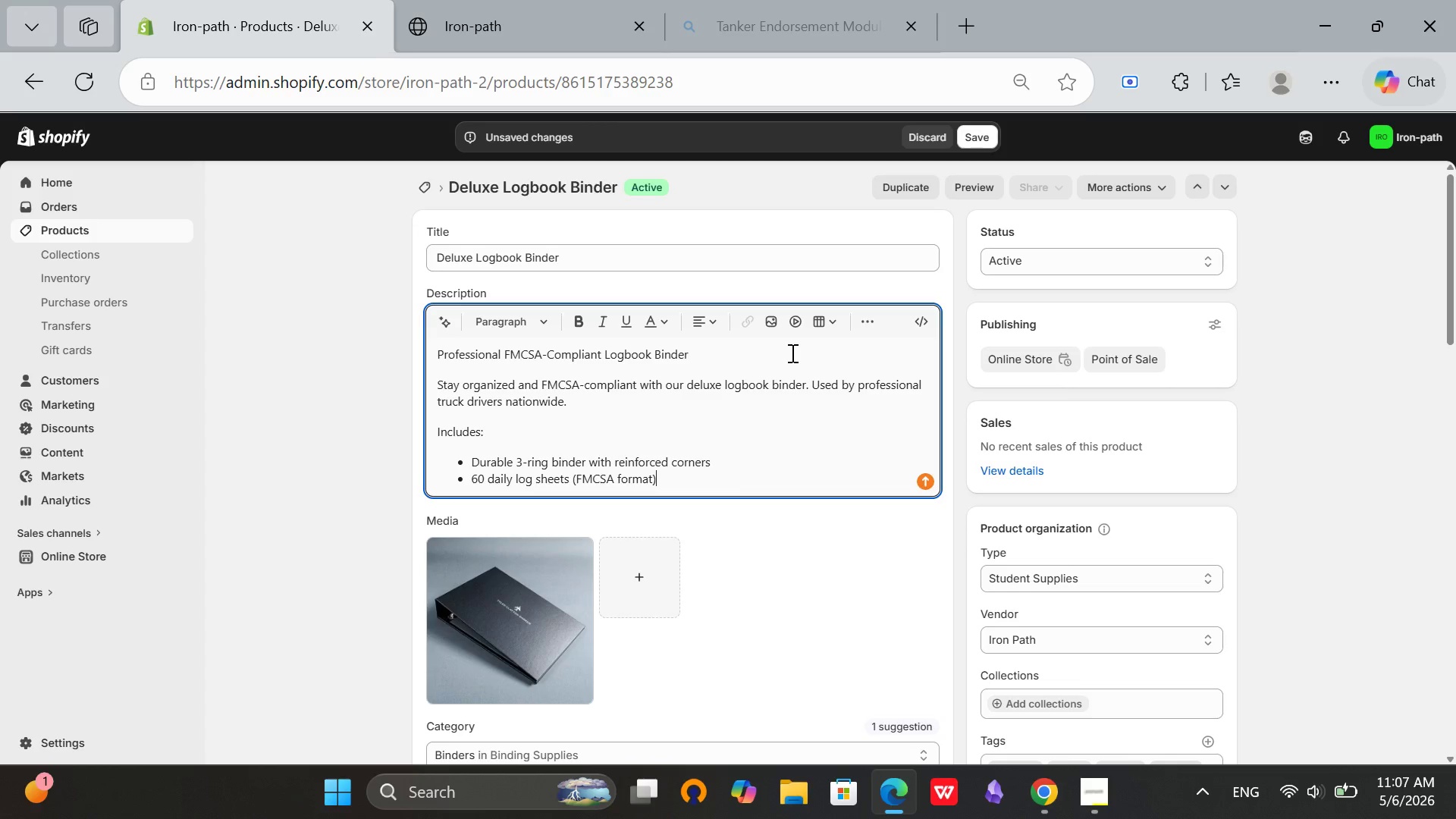 
key(Enter)
 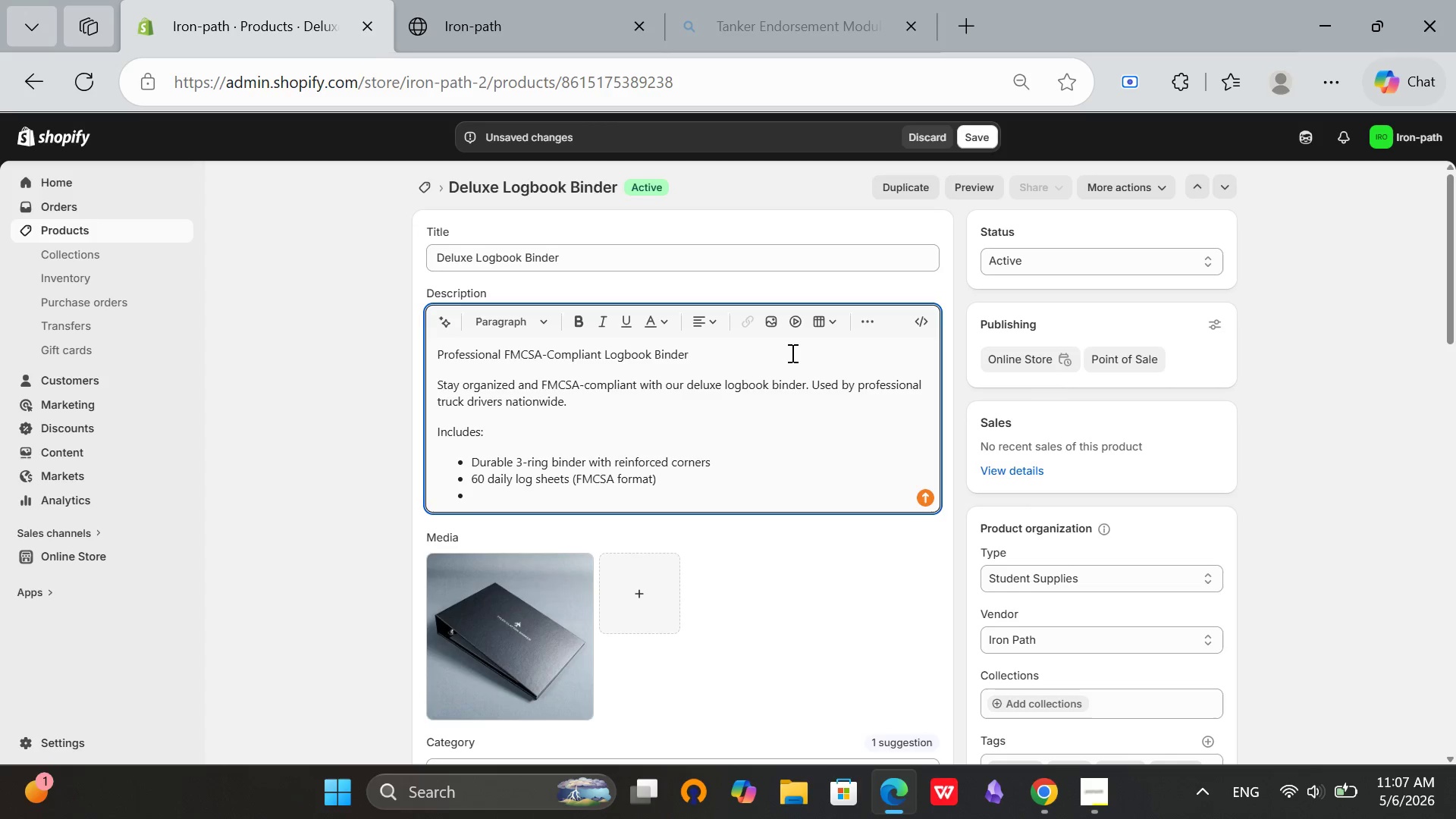 
type(12 monthly summary sheets)
 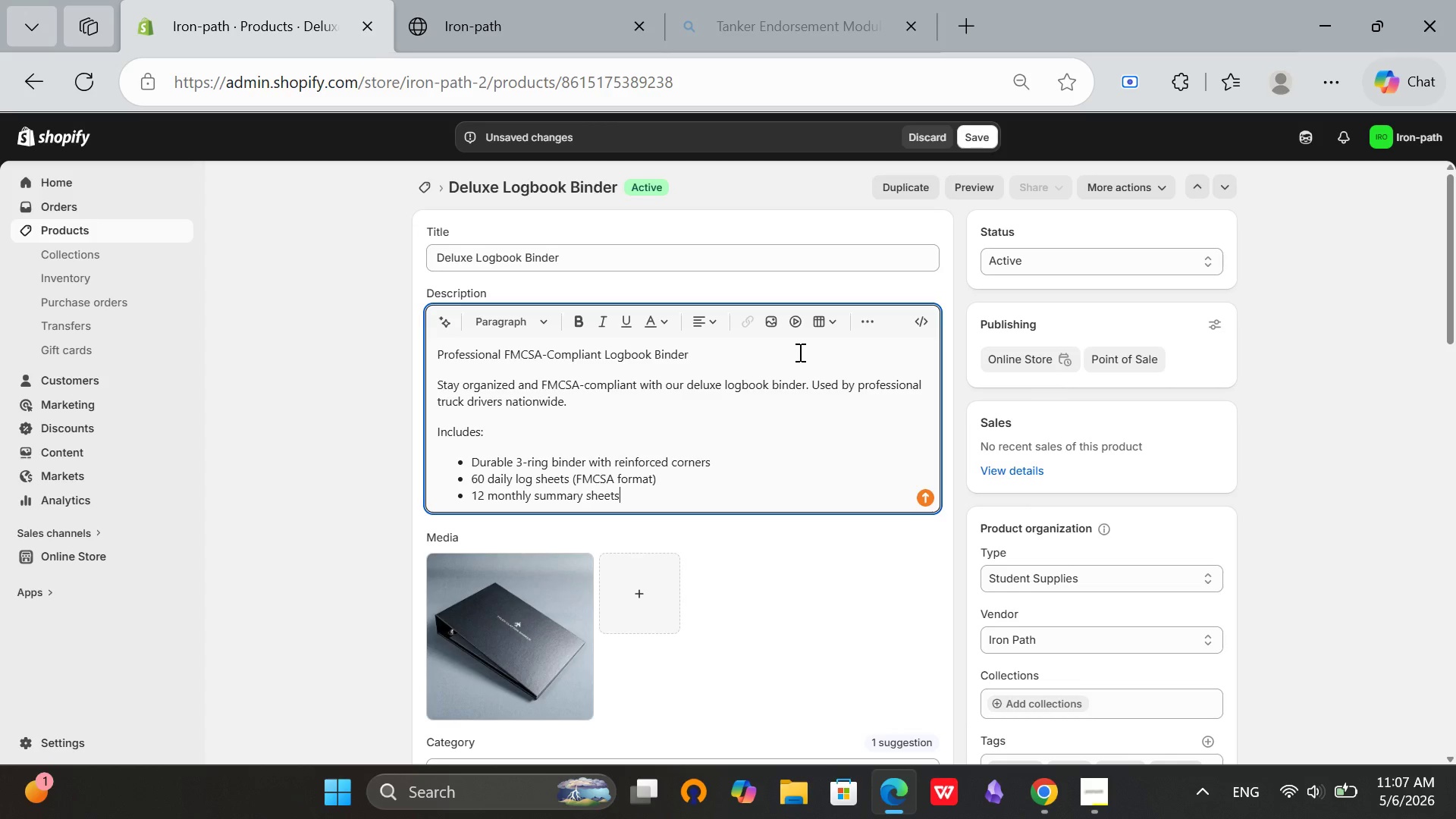 
key(Enter)
 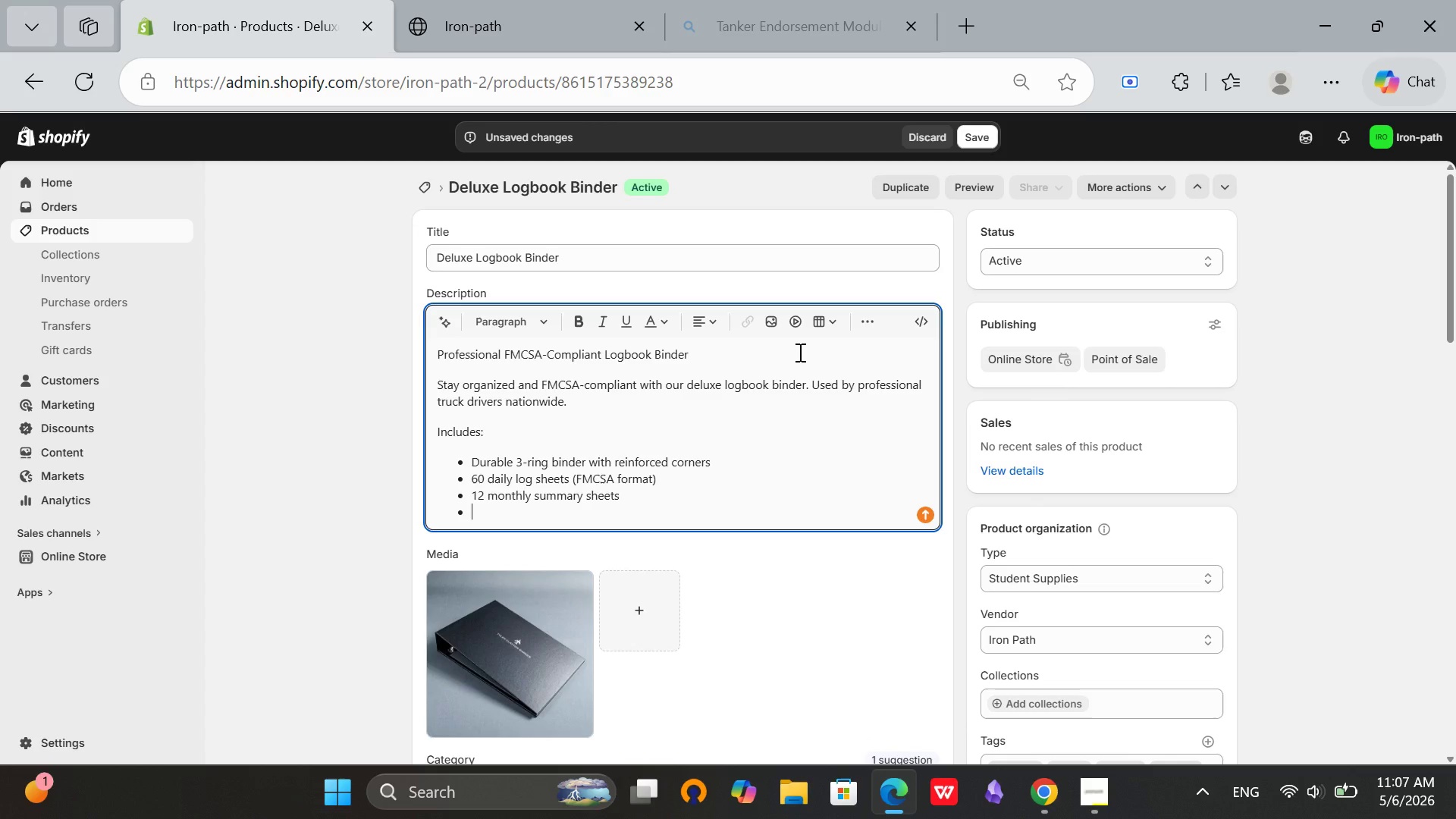 
type(Fuel tax reporting forms)
 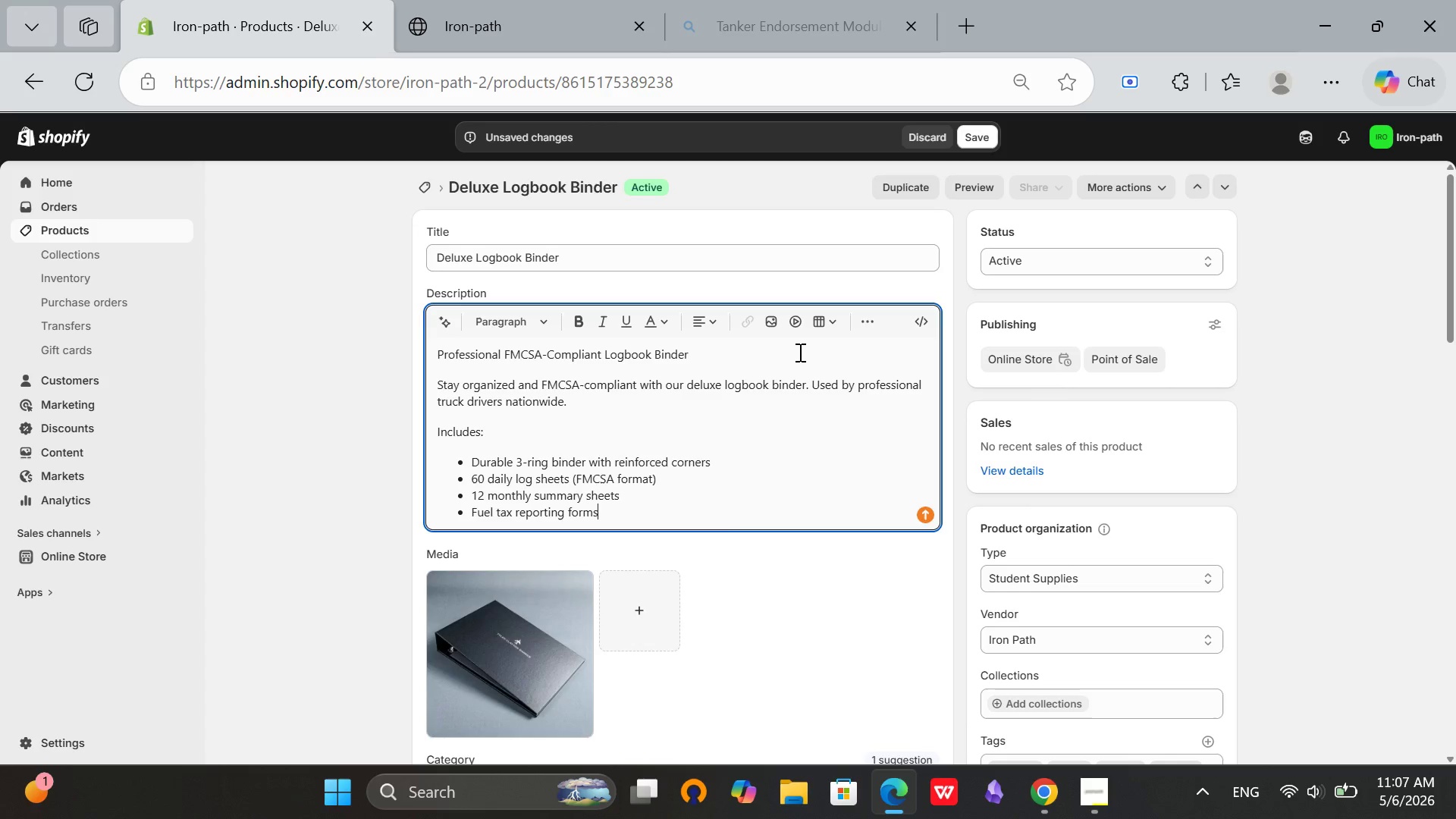 
key(Enter)
 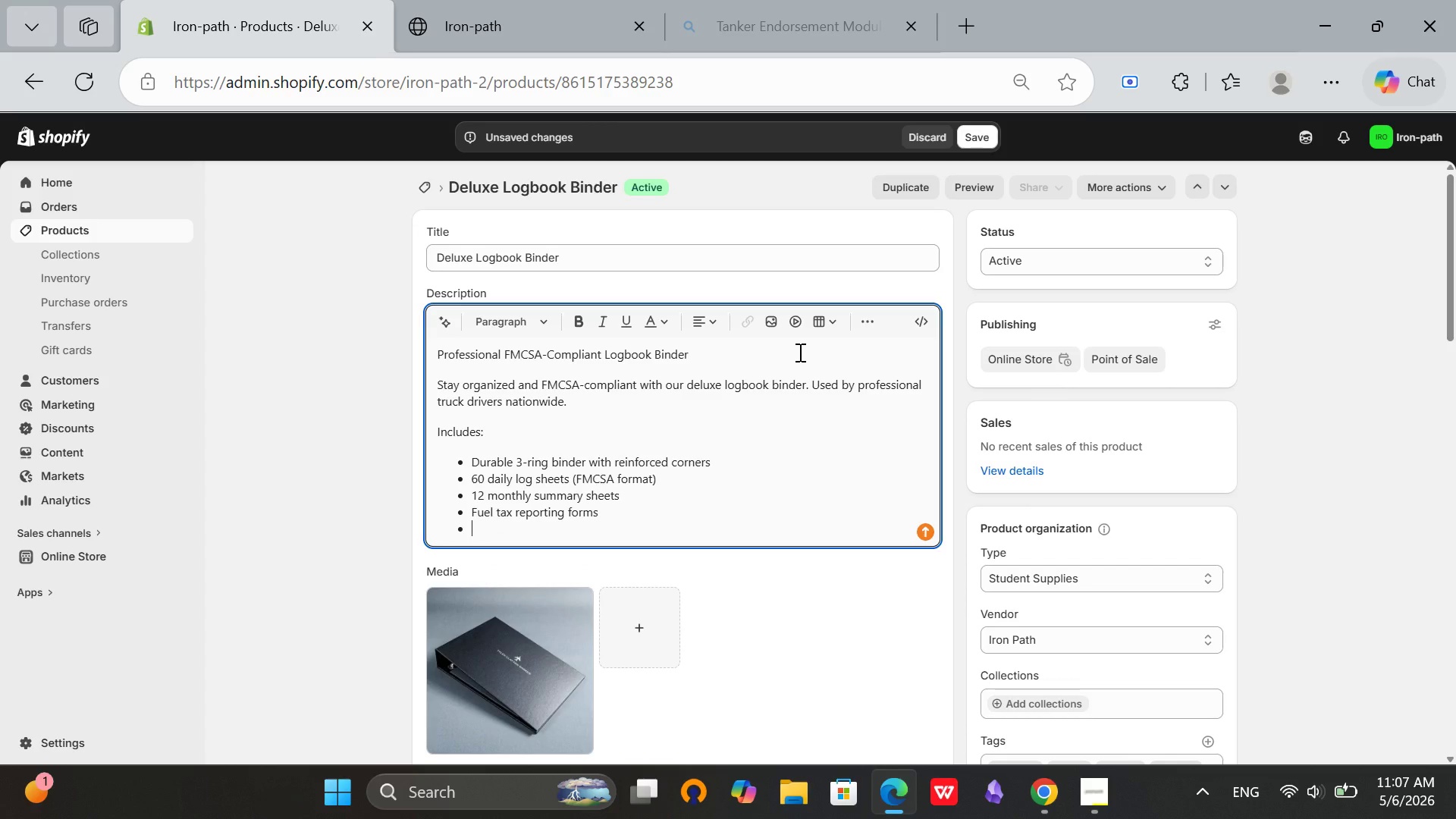 
type(Vehicle inspection report forms)
 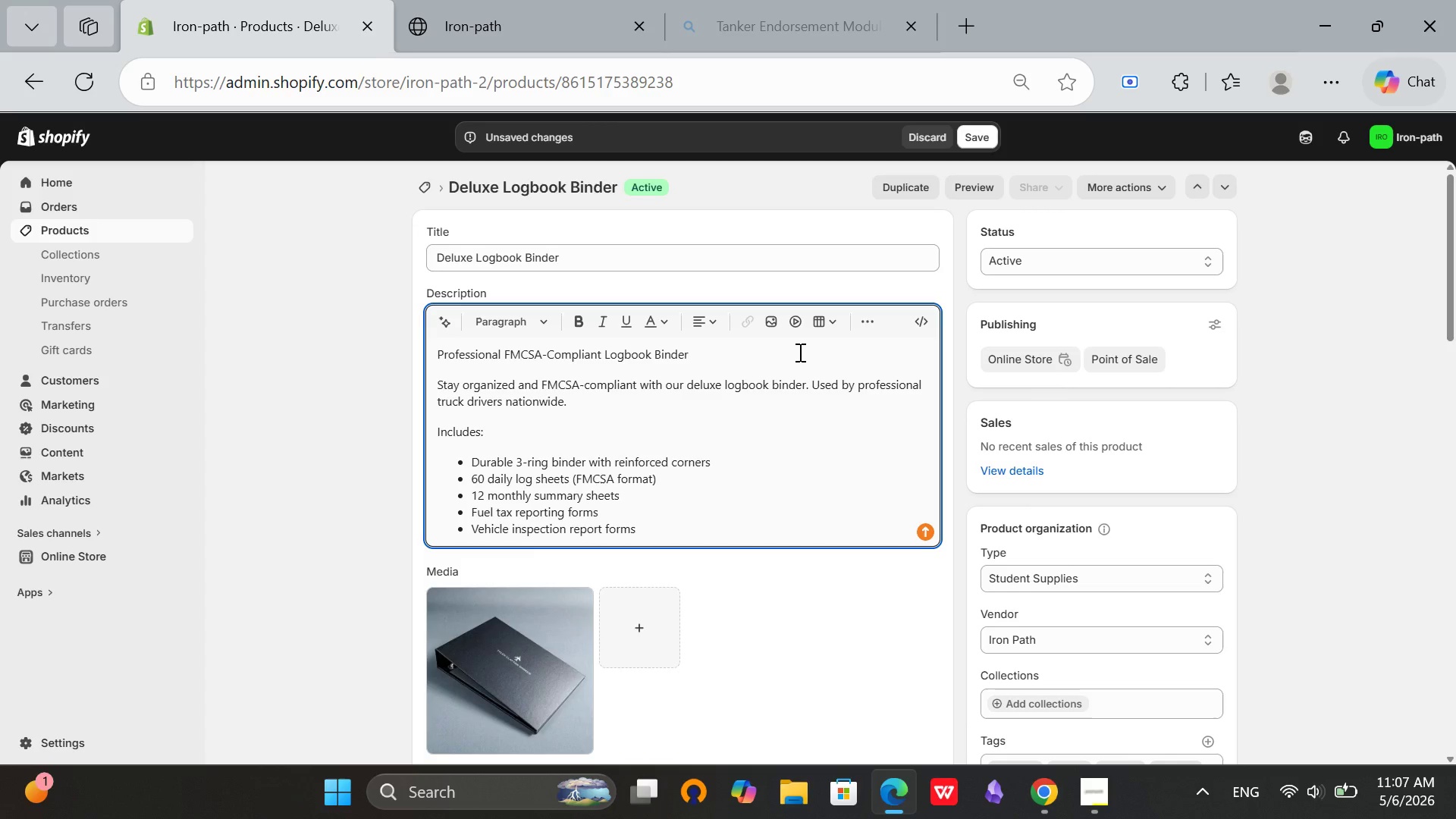 
key(Enter)
 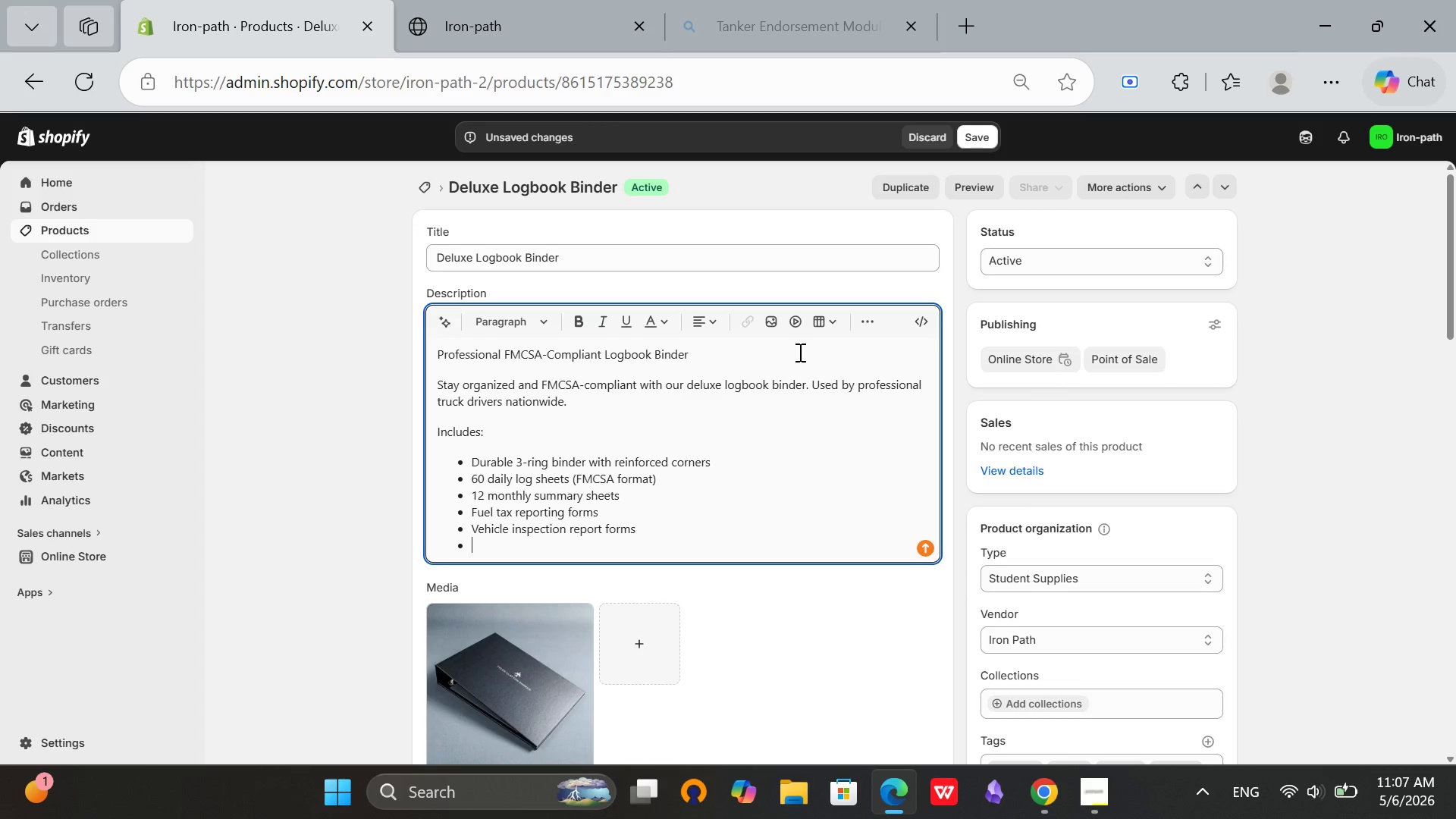 
type(Clear ola)
key(Backspace)
key(Backspace)
key(Backspace)
type(plastic pockets for duc)
key(Backspace)
key(Backspace)
type(ocuments)
 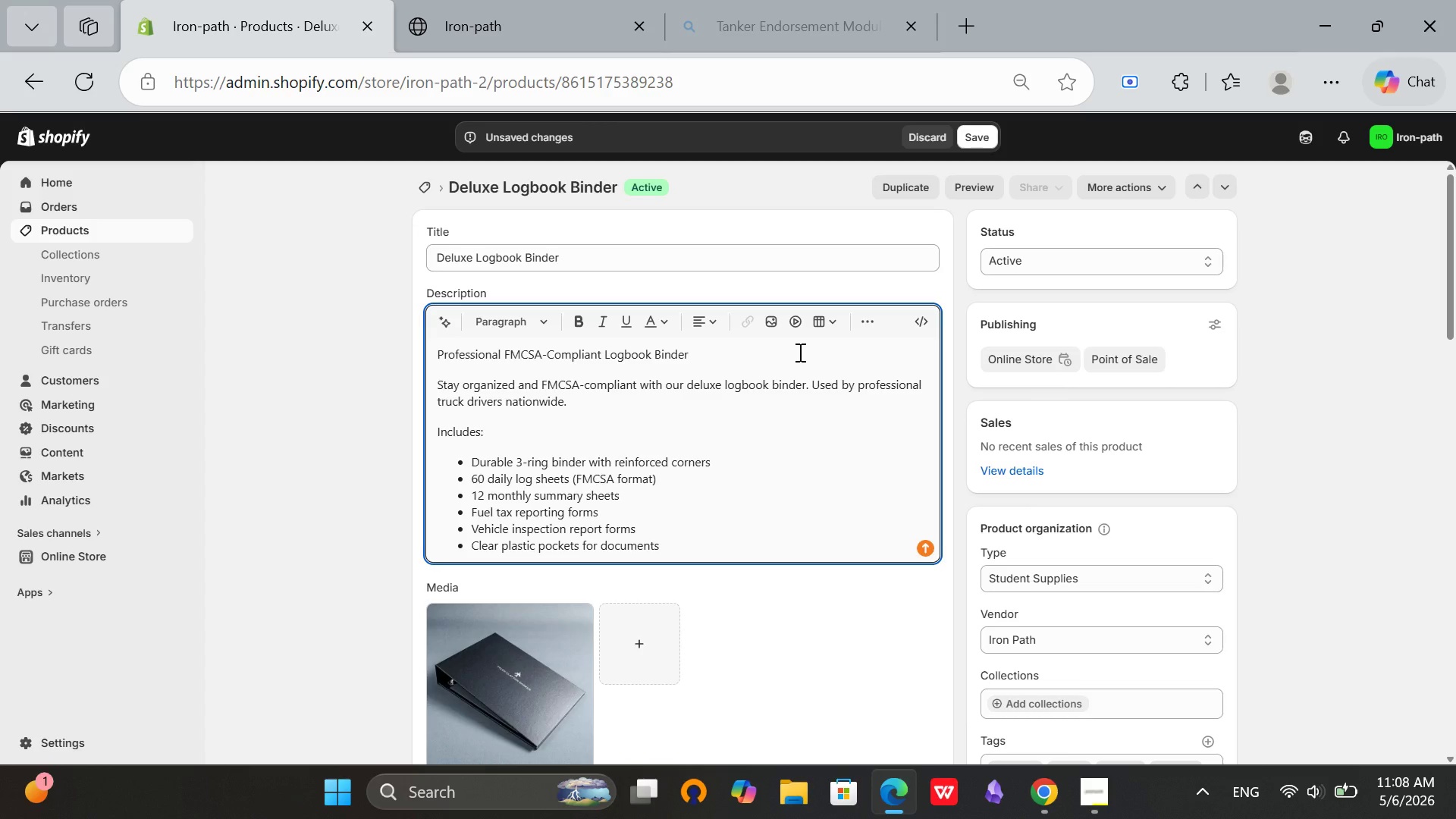 
key(Enter)
 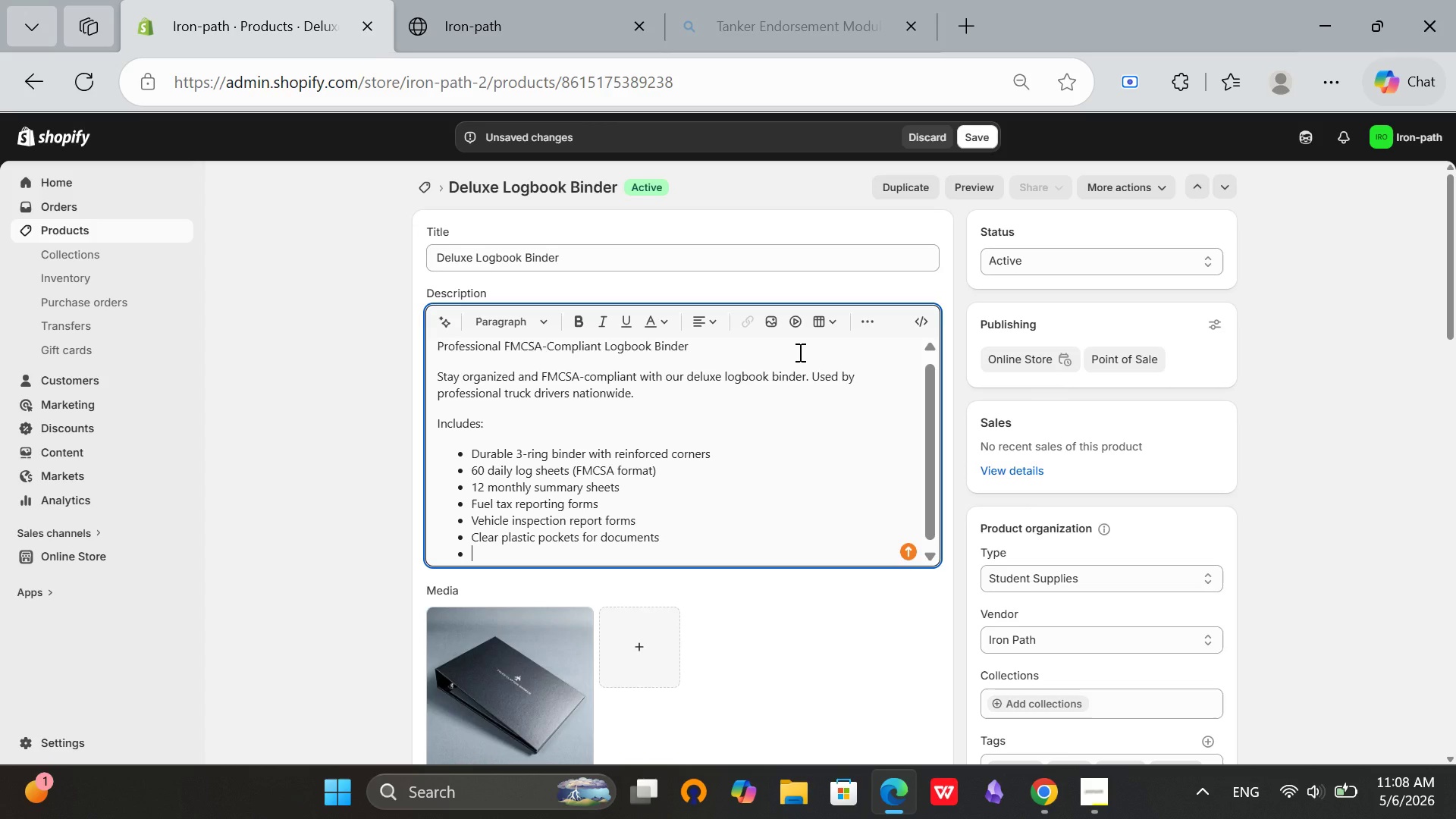 
type(Pen holder annd zippered closure)
 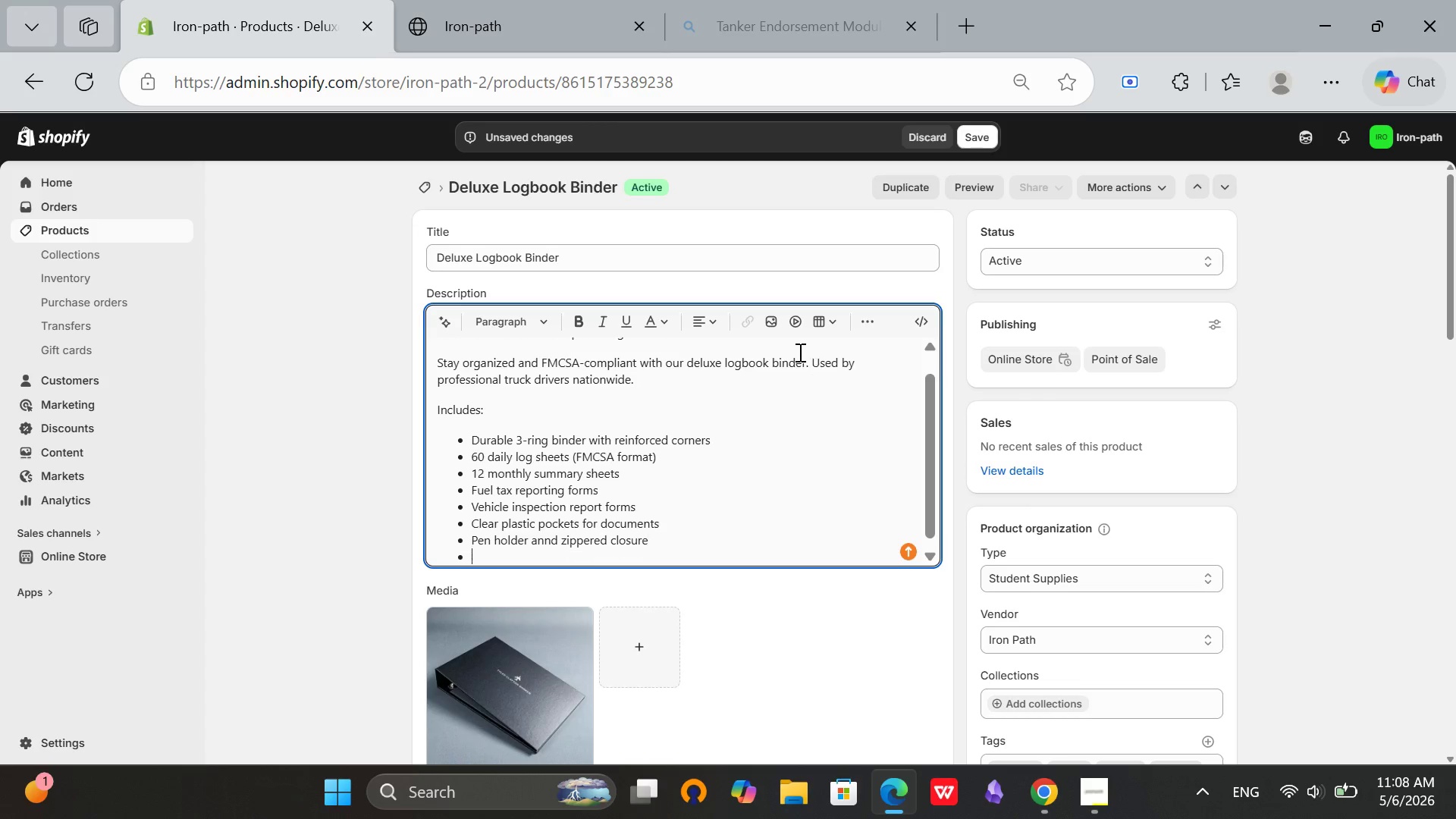 
key(Enter)
 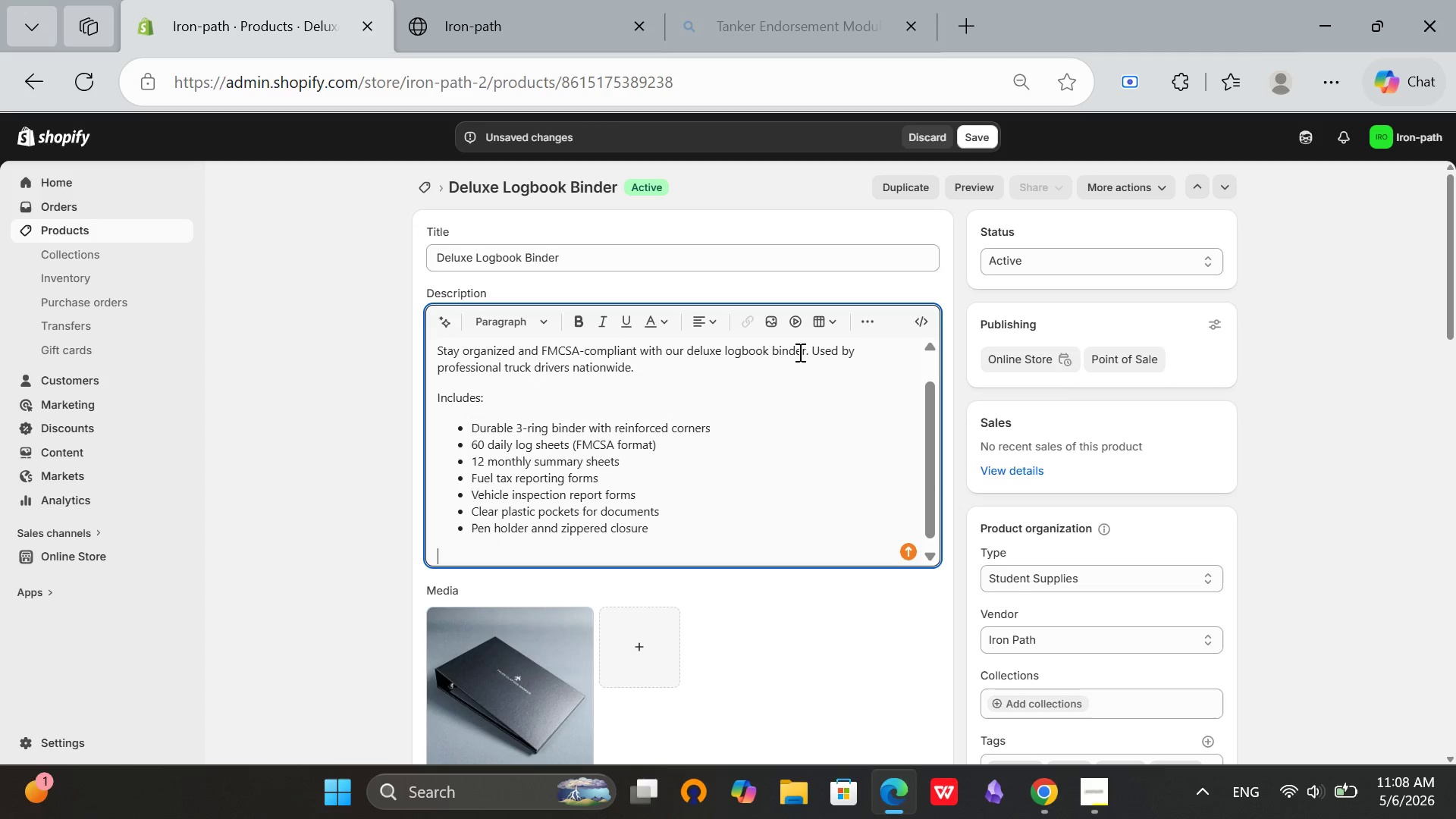 
key(Enter)
 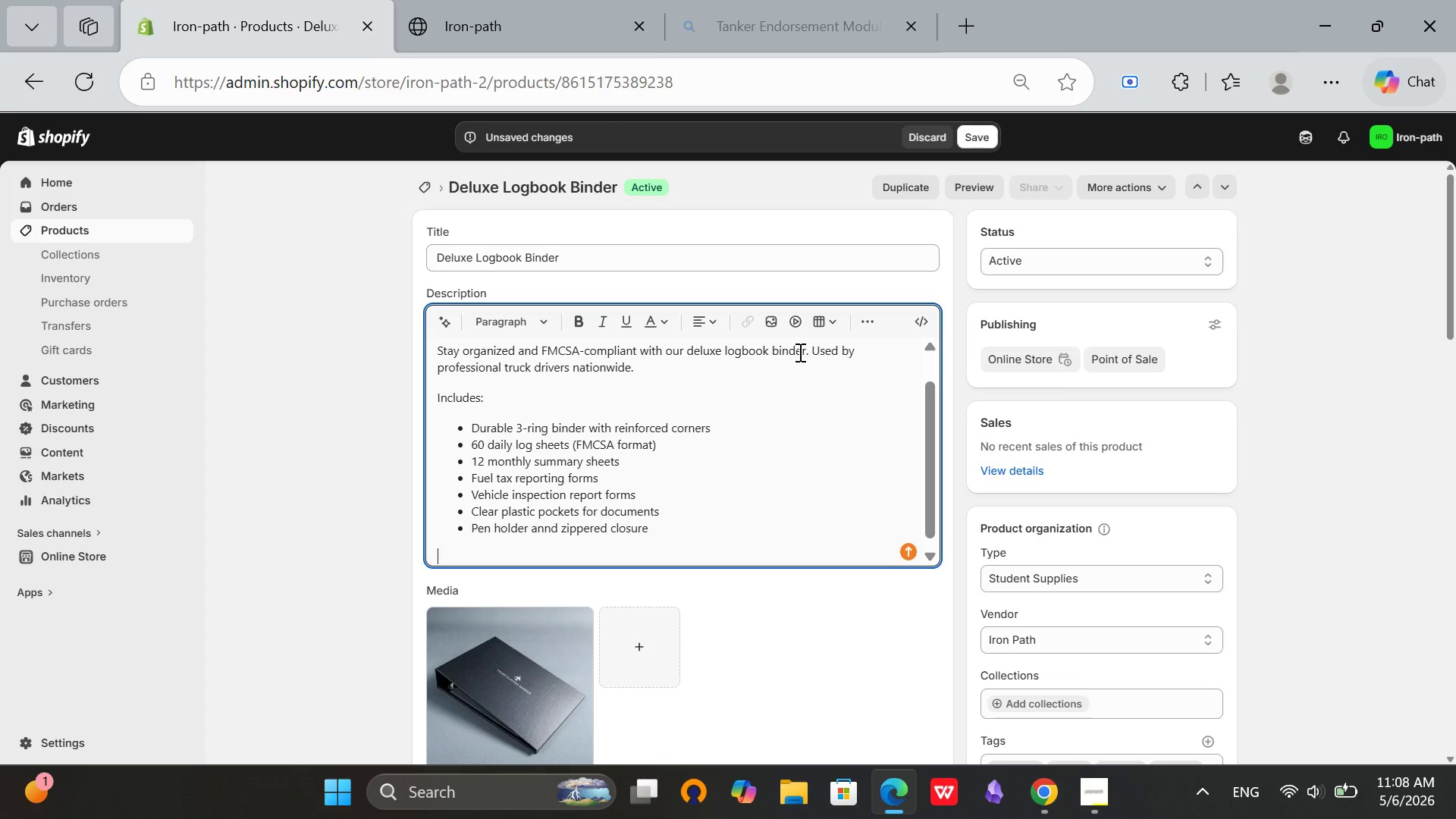 
type(Features:)
 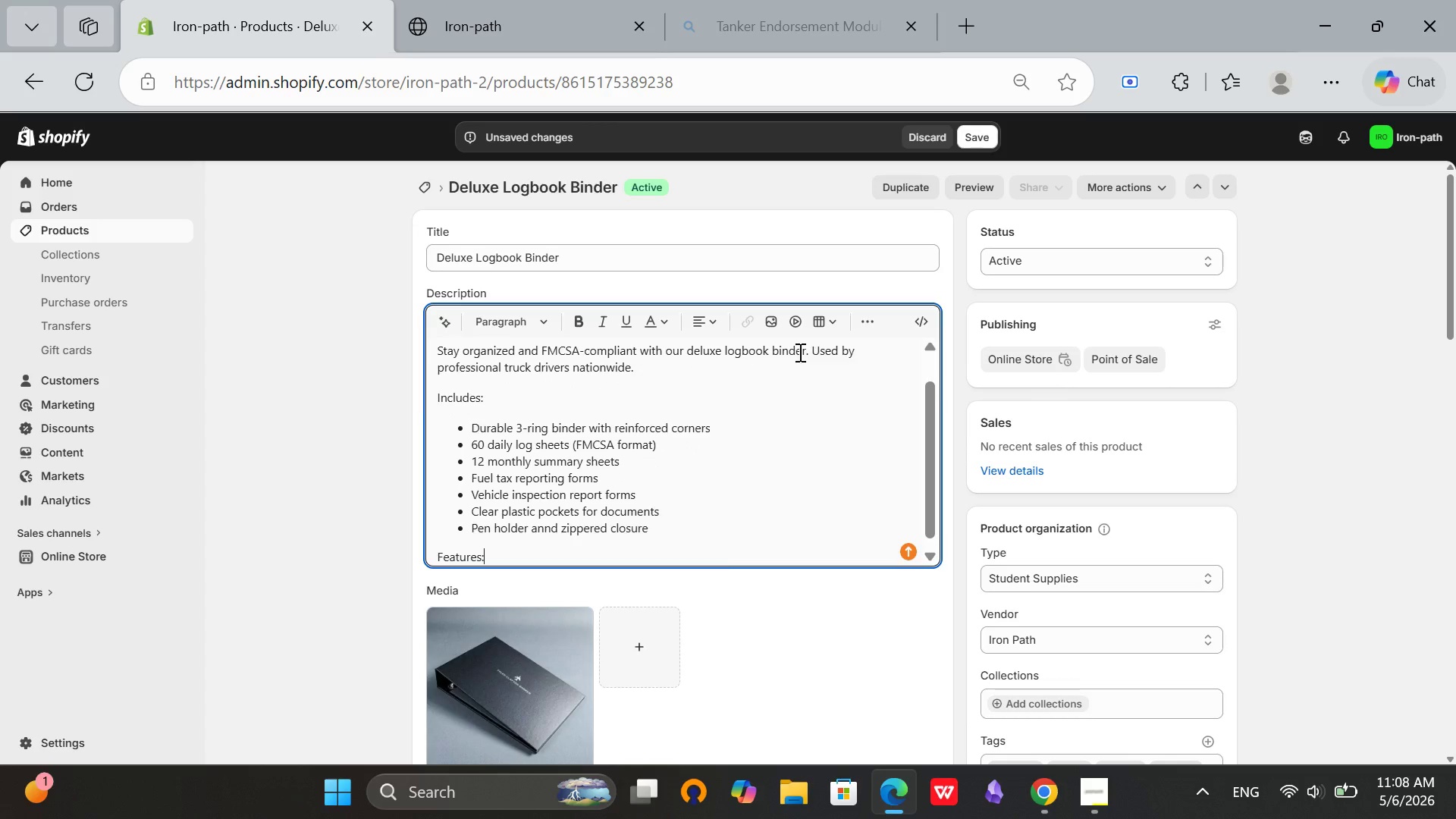 
 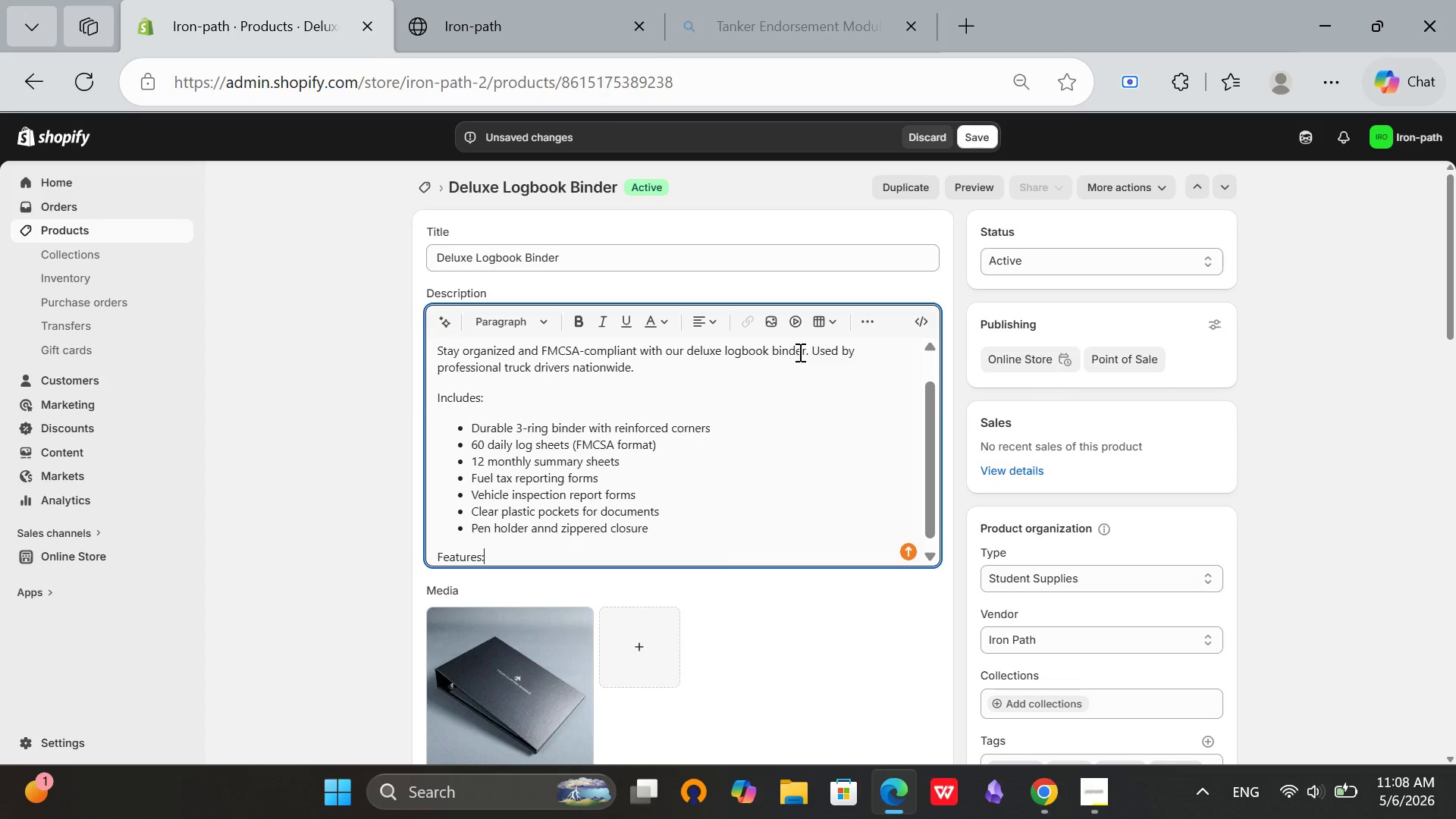 
key(Enter)
 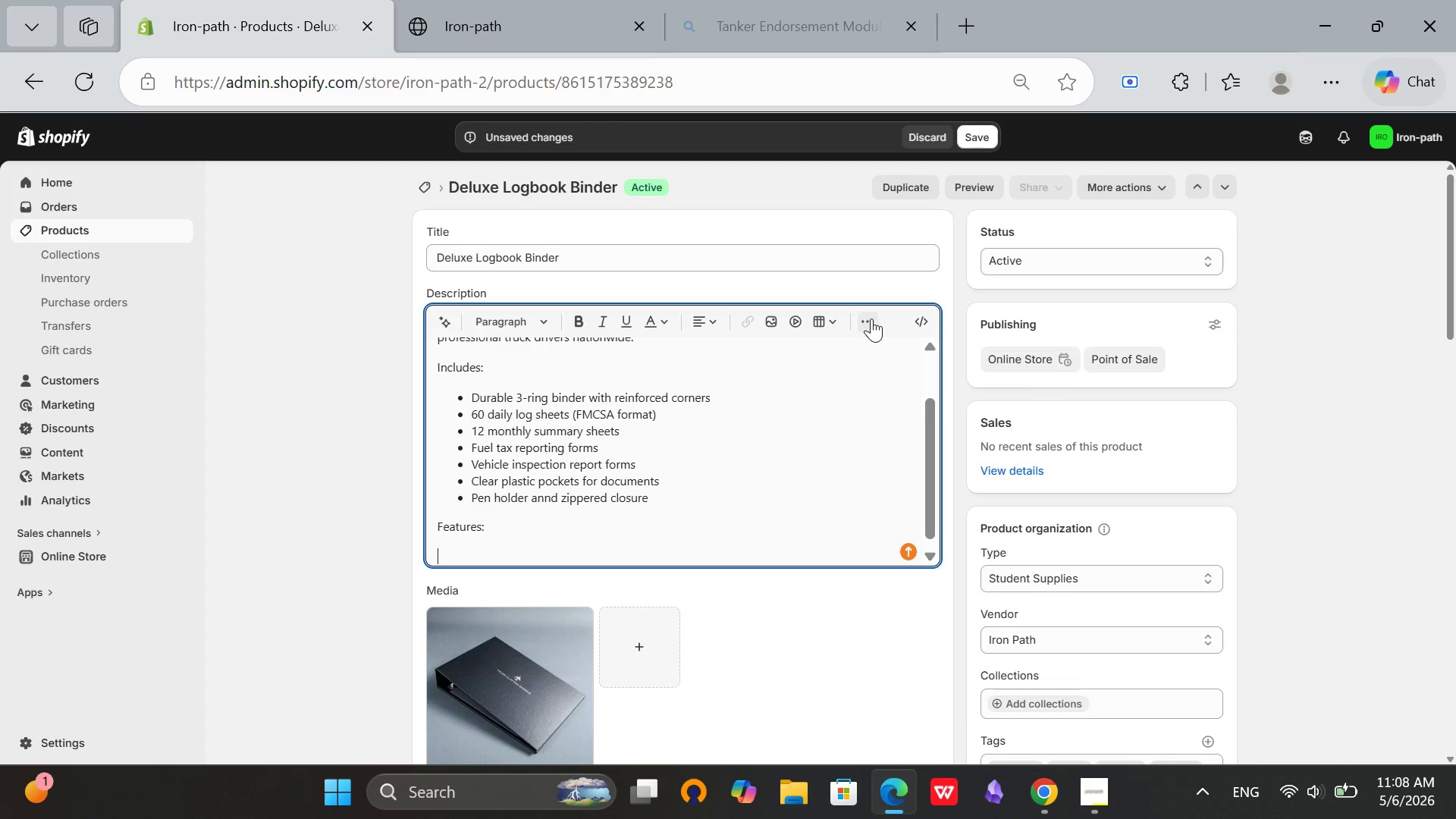 
left_click([864, 329])
 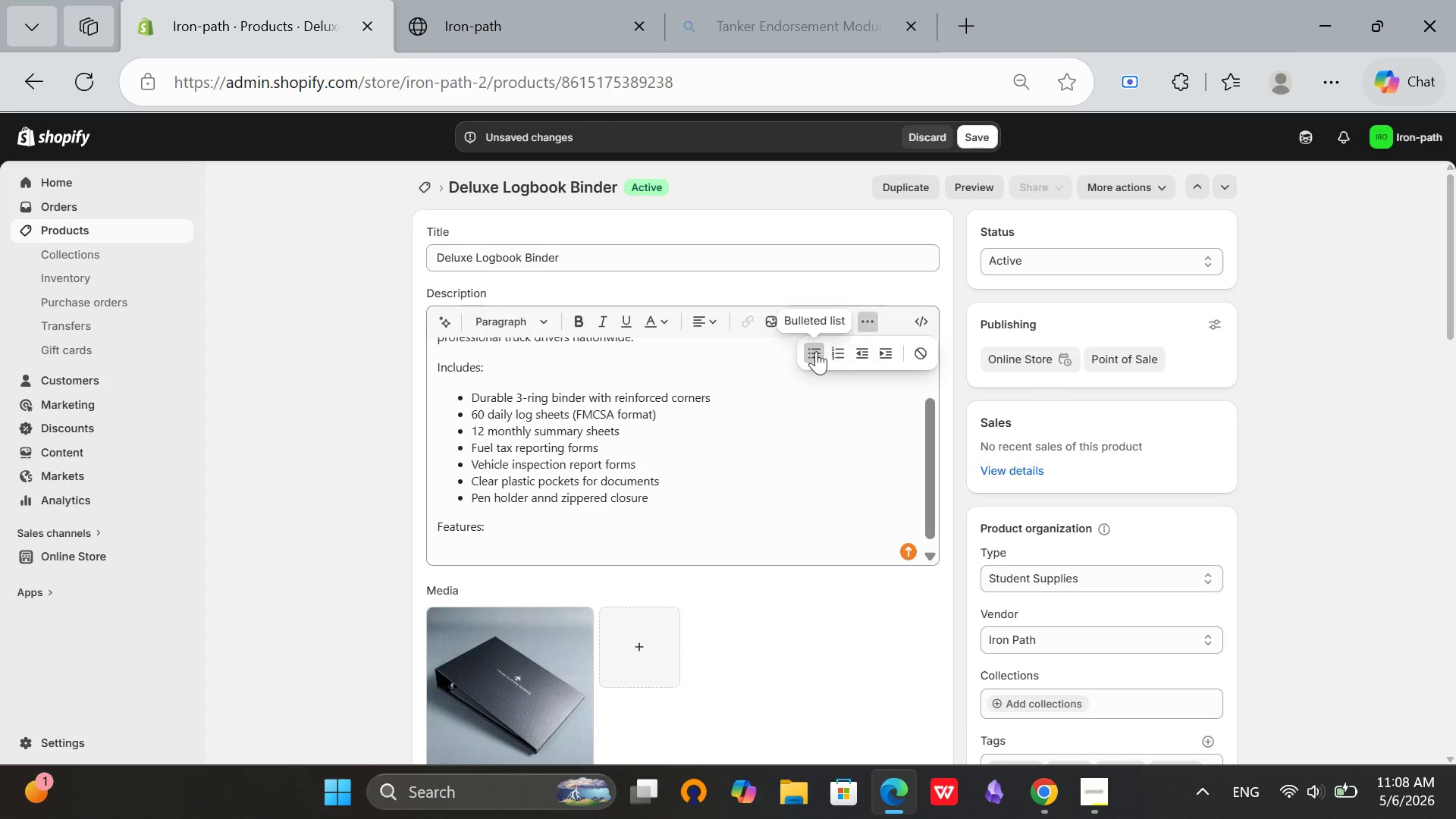 
left_click([812, 351])
 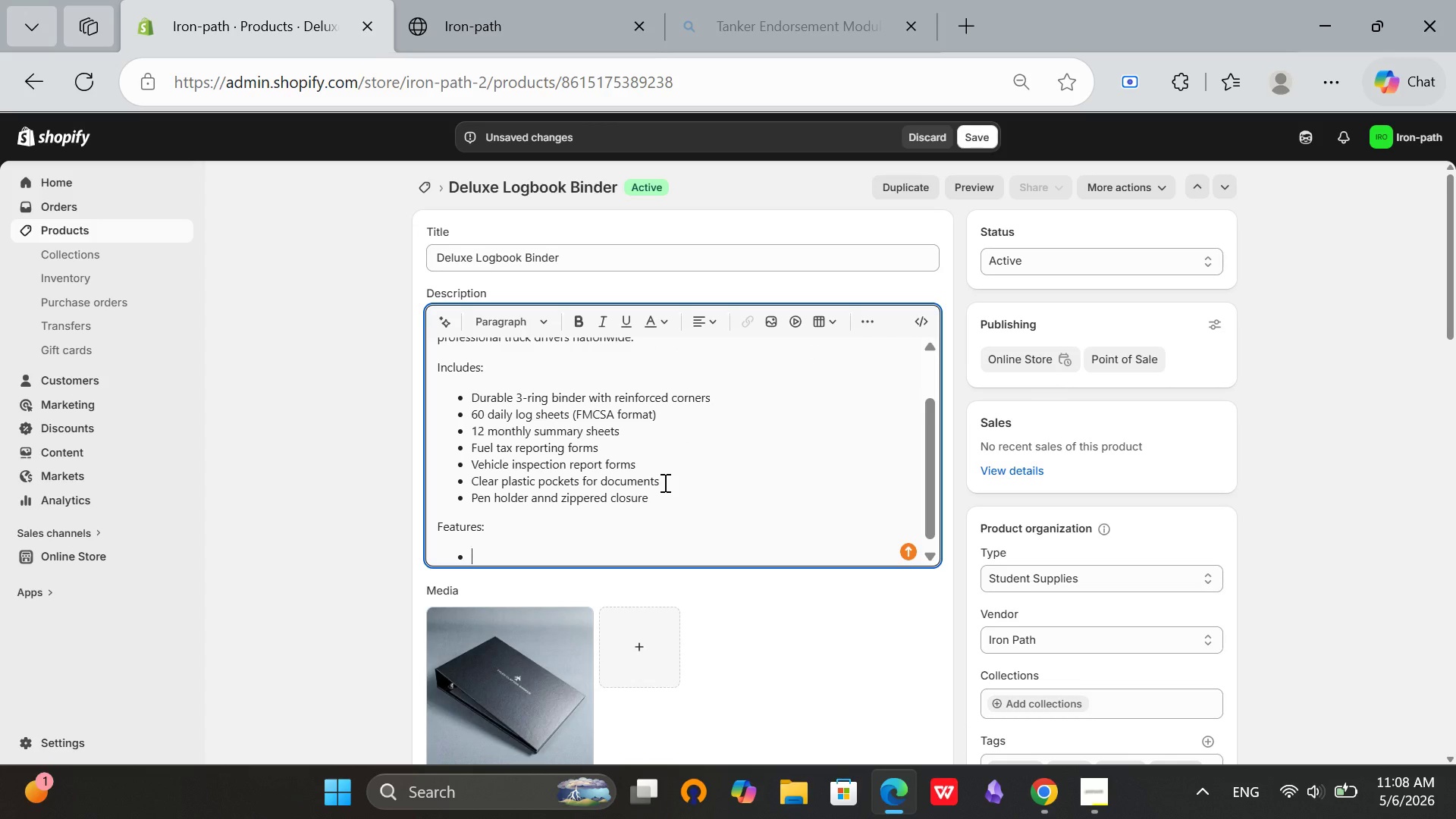 
type(Water-resistant cover)
 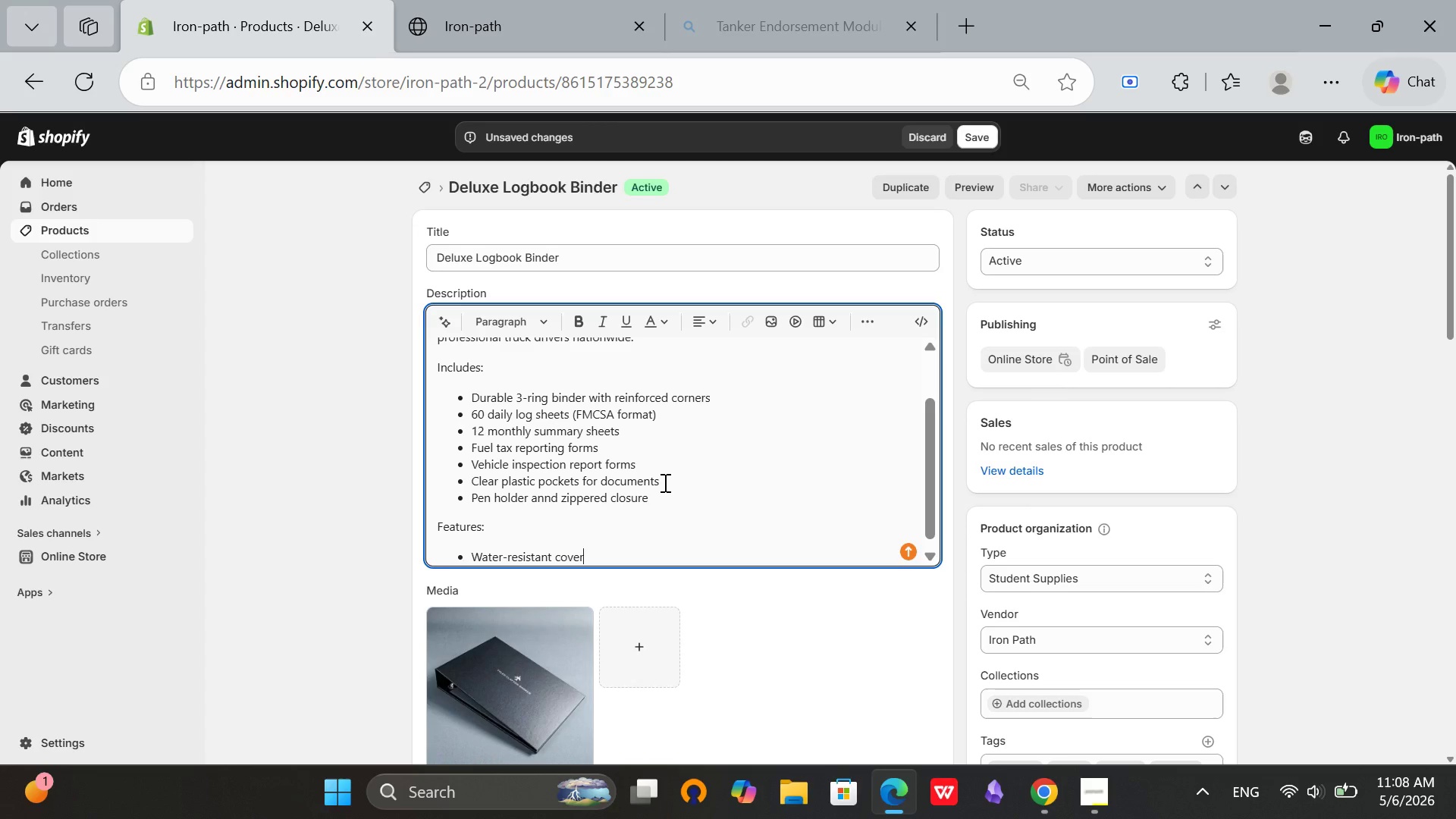 
key(Enter)
 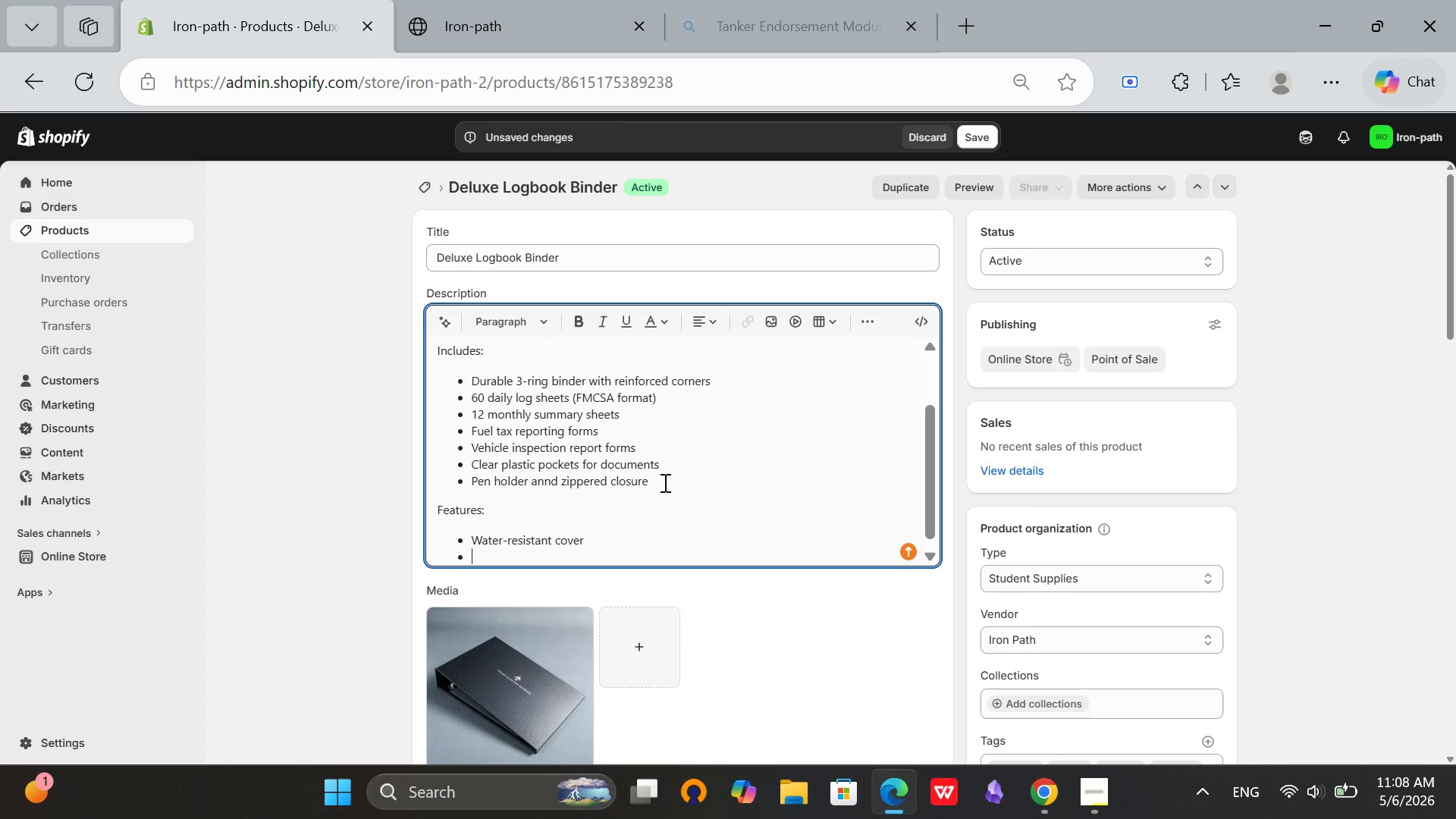 
type(Heavy-duty metal rings)
 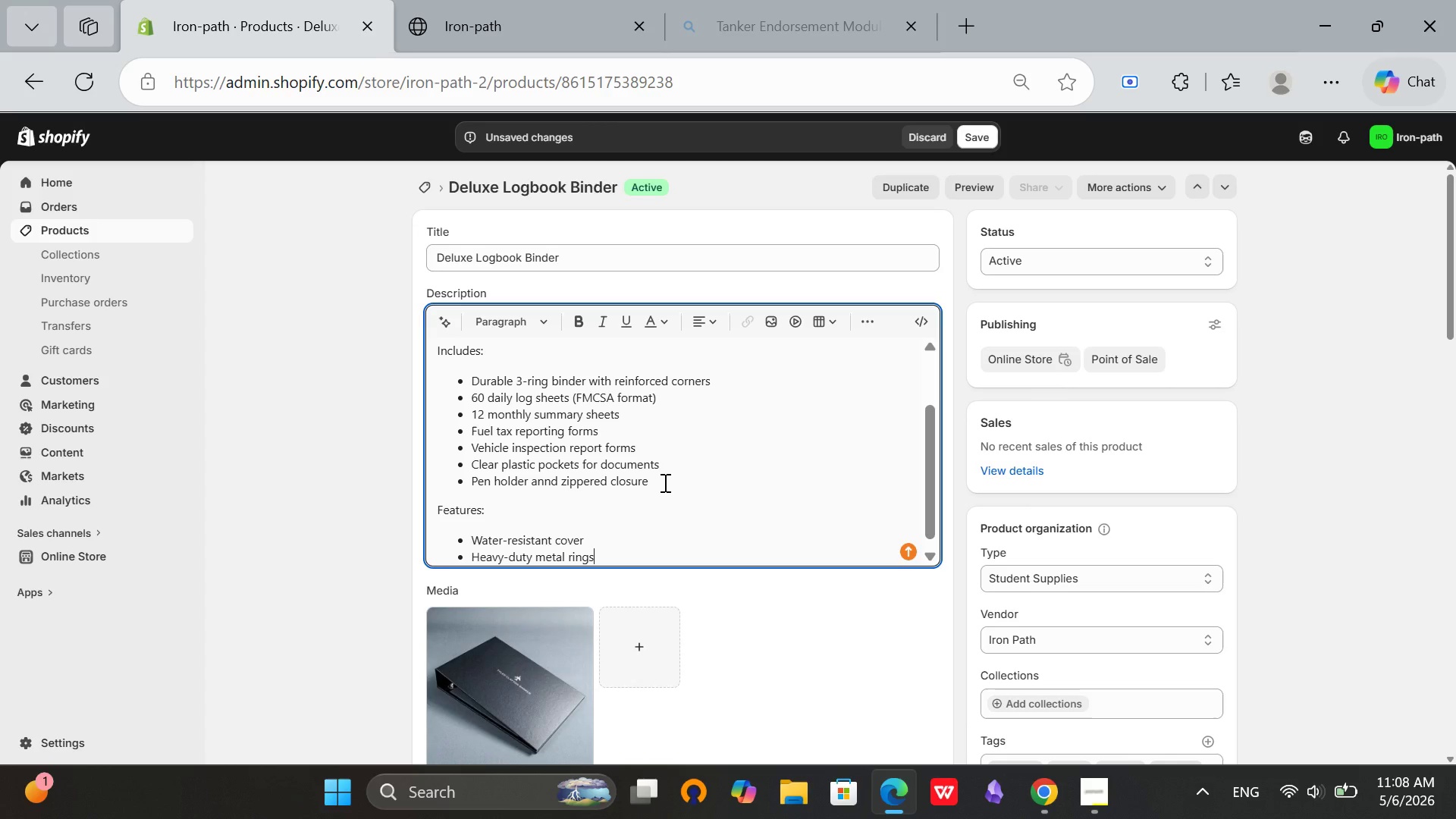 
key(Enter)
 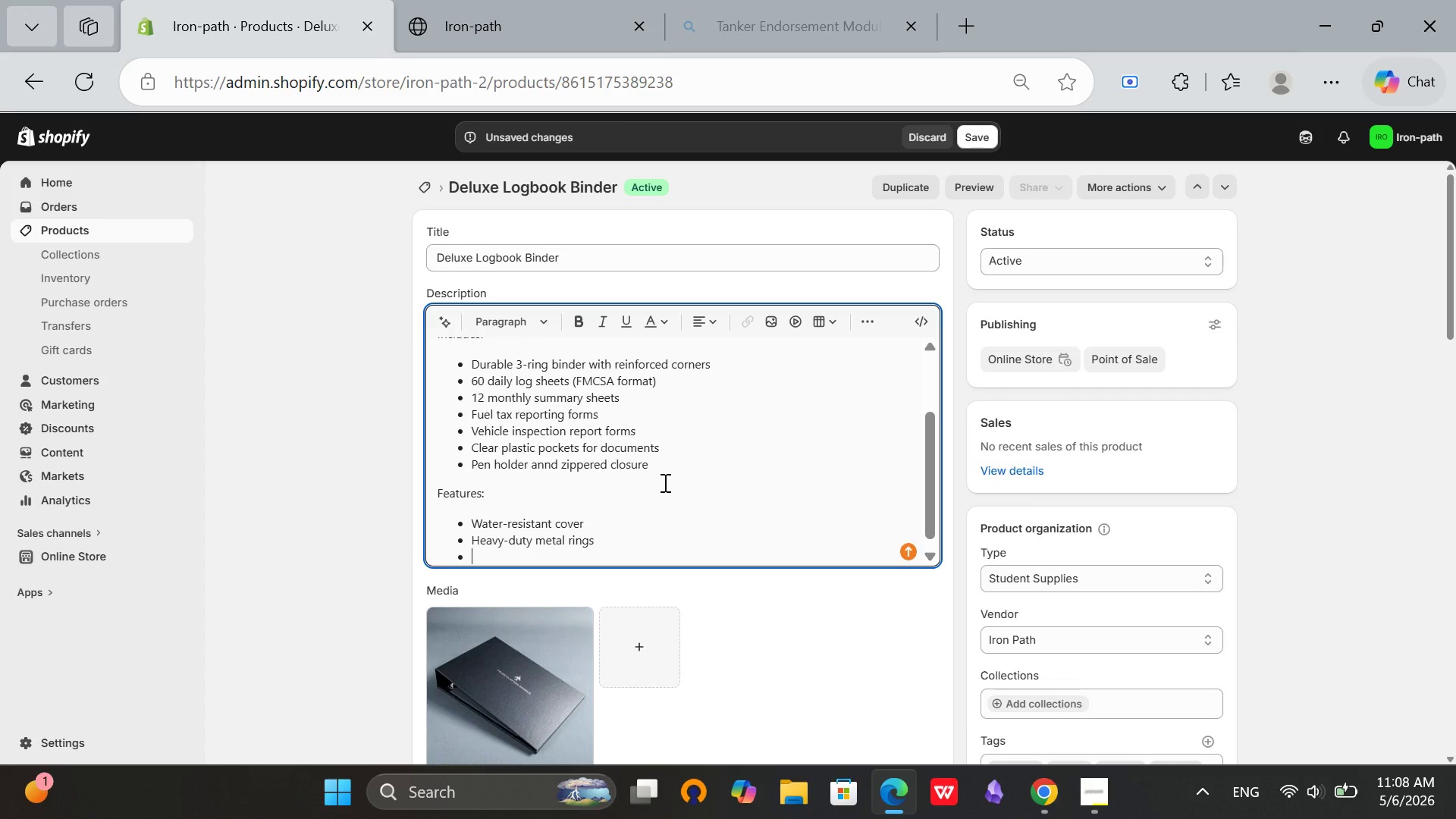 
type(IN)
key(Backspace)
type(nside pocket for receipts)
 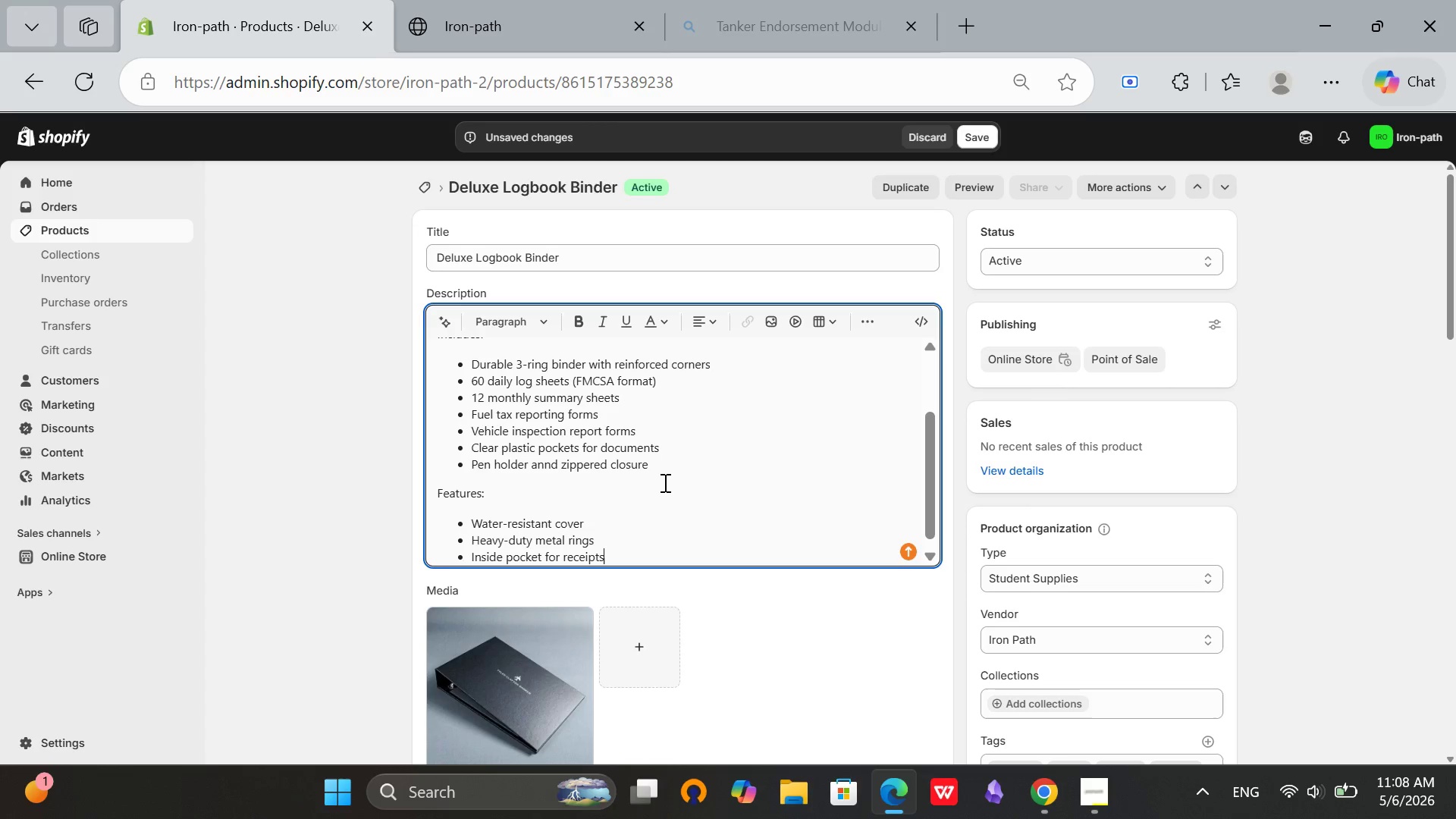 
key(Enter)
 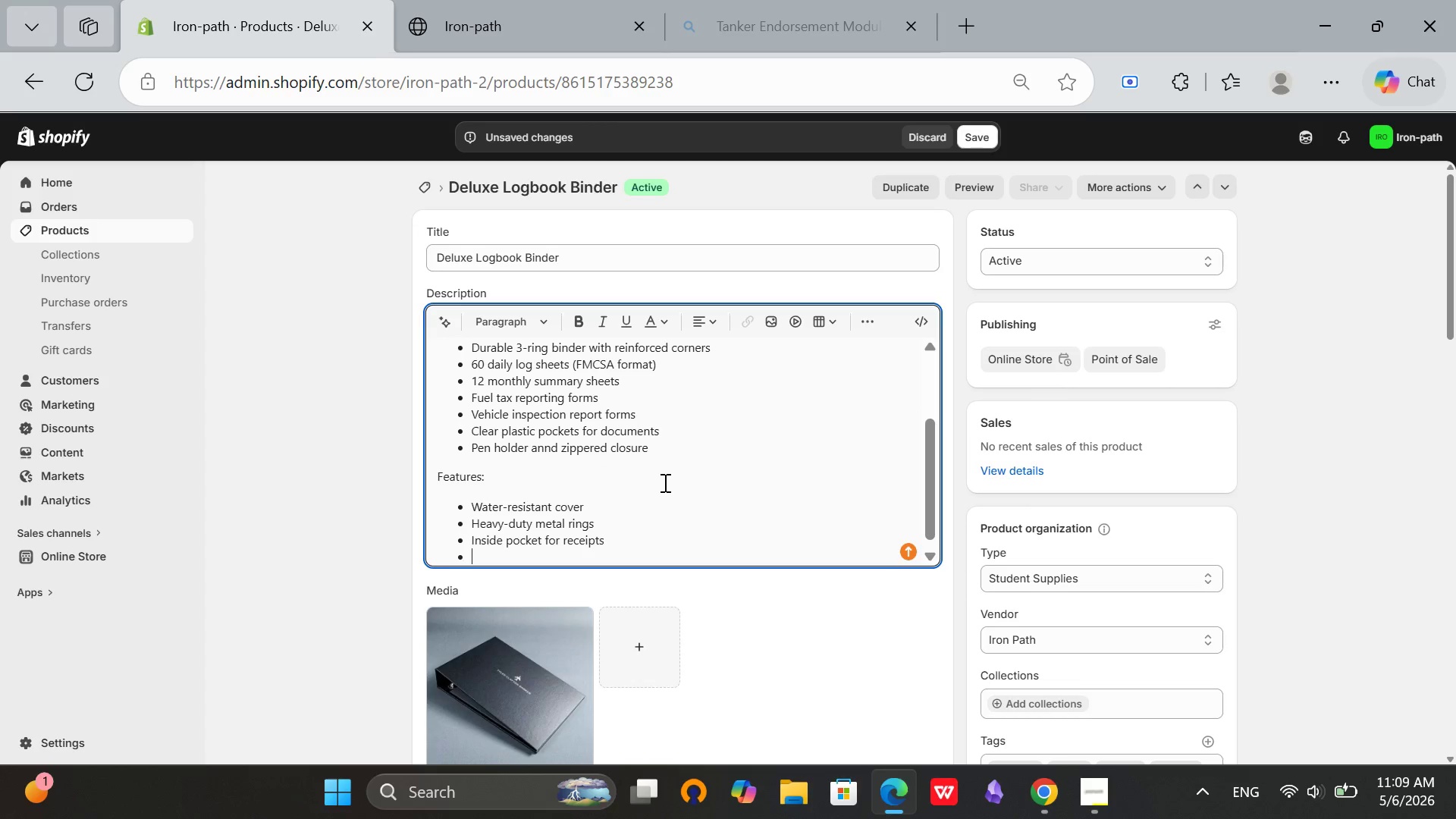 
type(EL)
key(Backspace)
type(lastic band closure)
 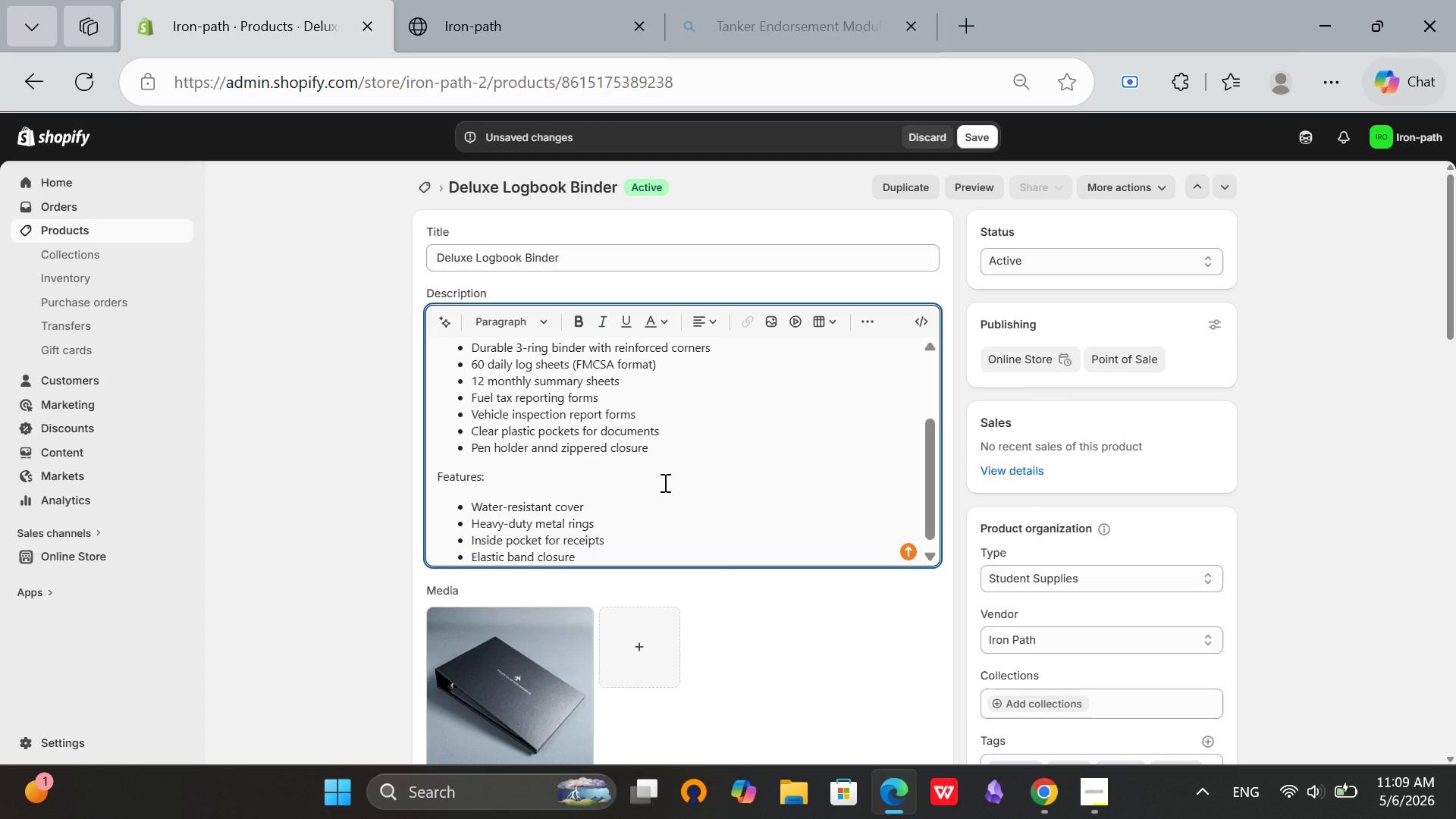 
key(Enter)
 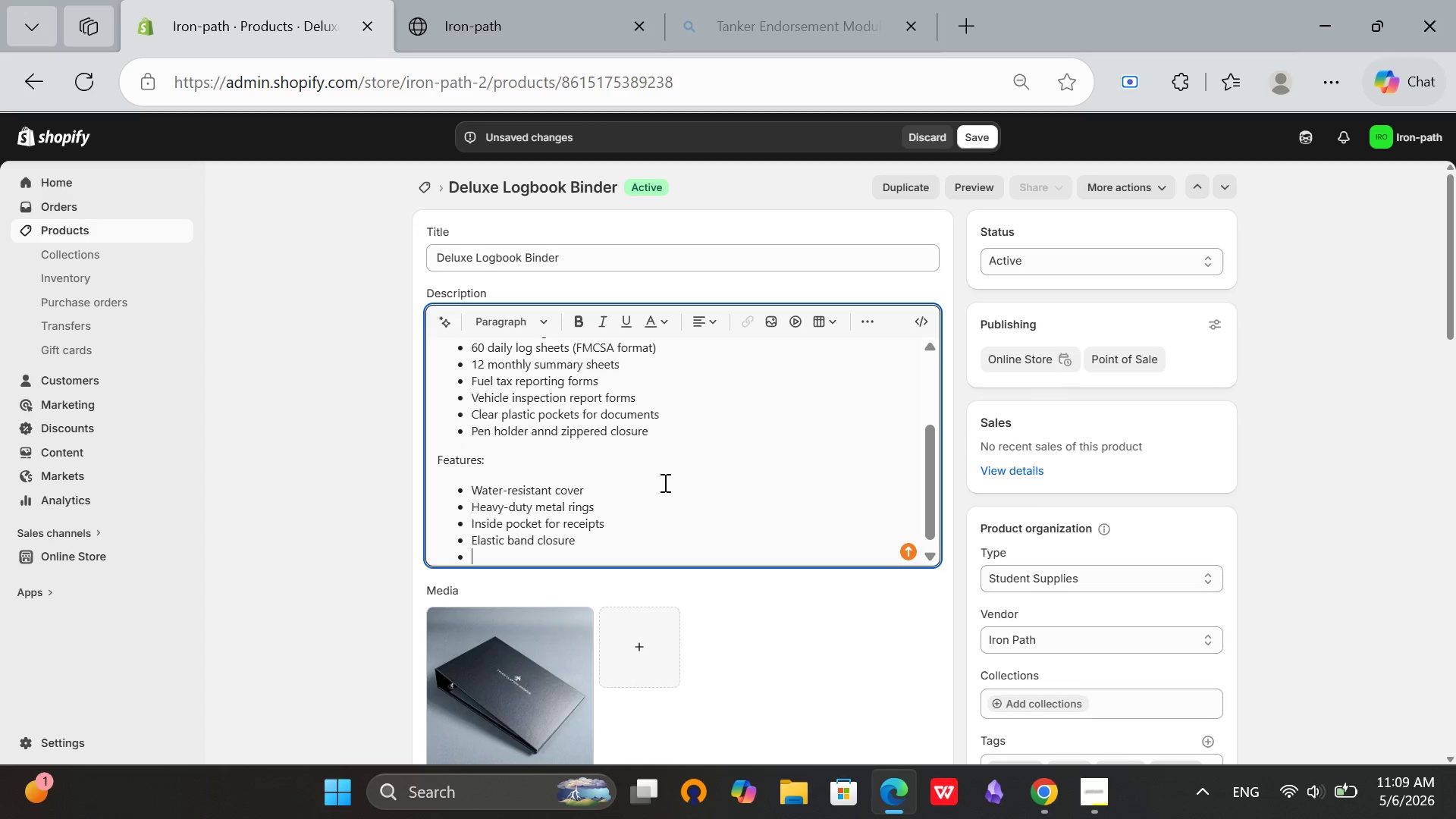 
type(Fits in most truck door pockets)
 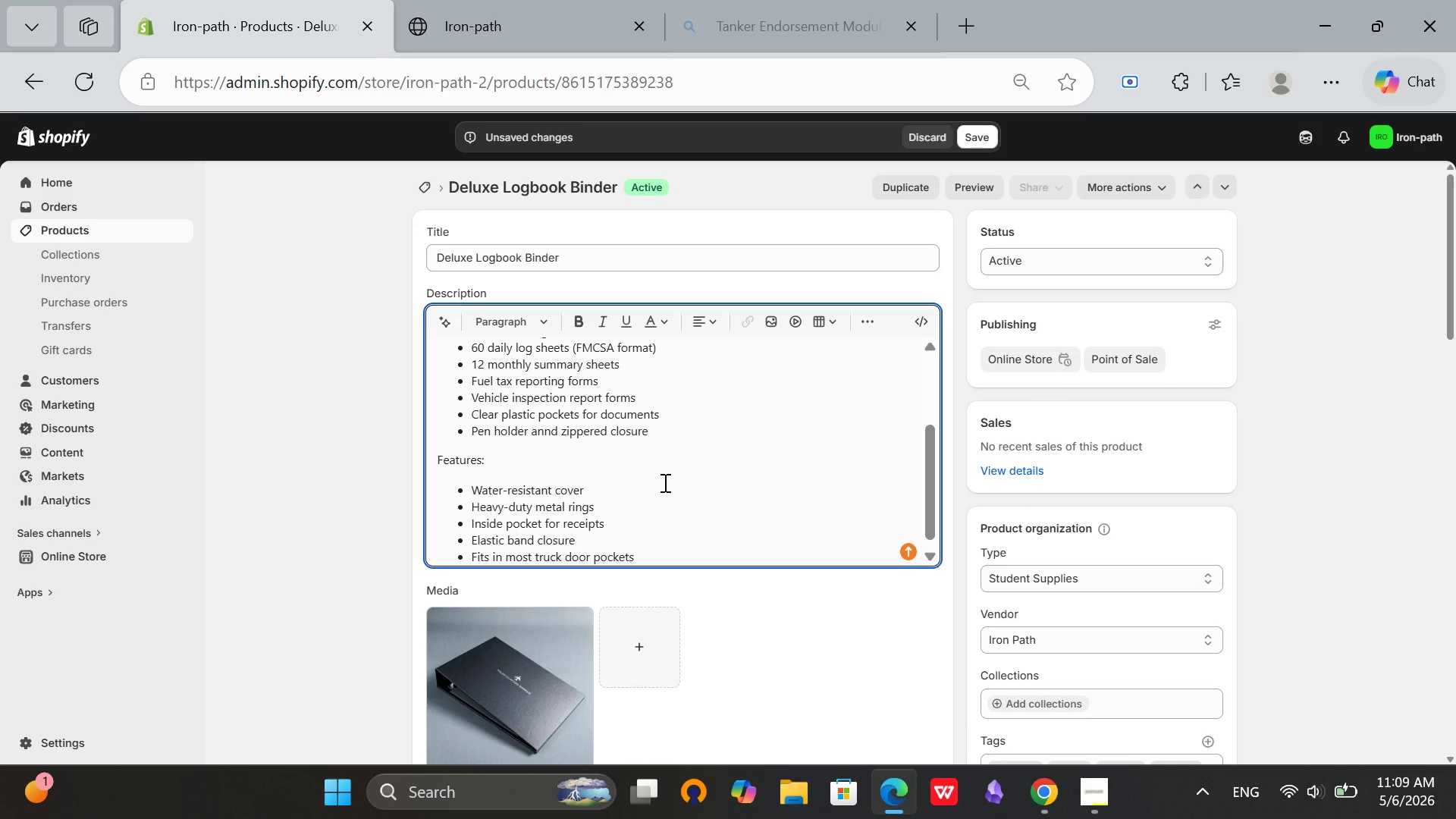 
wait(6.88)
 